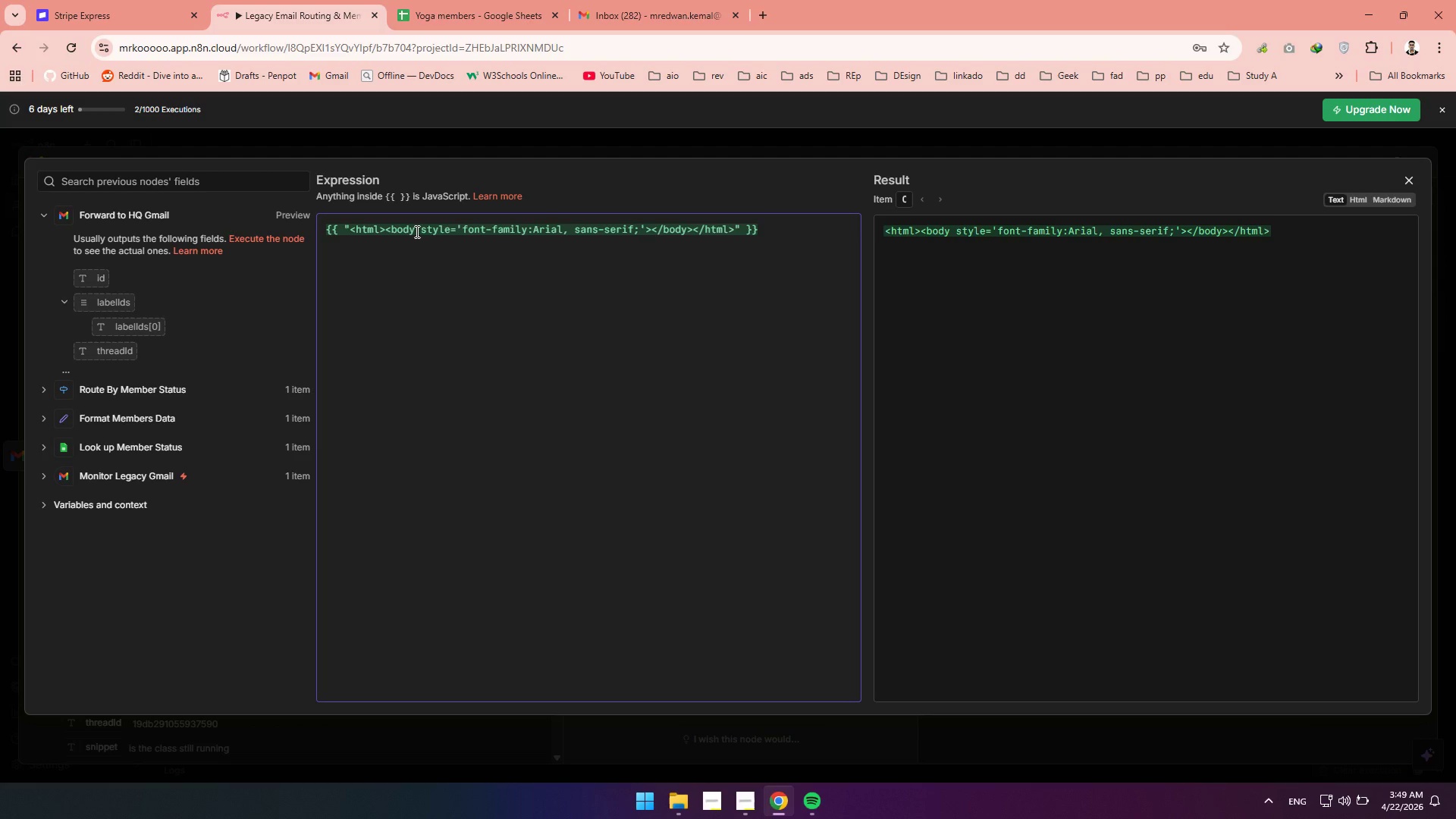 
key(ArrowRight)
 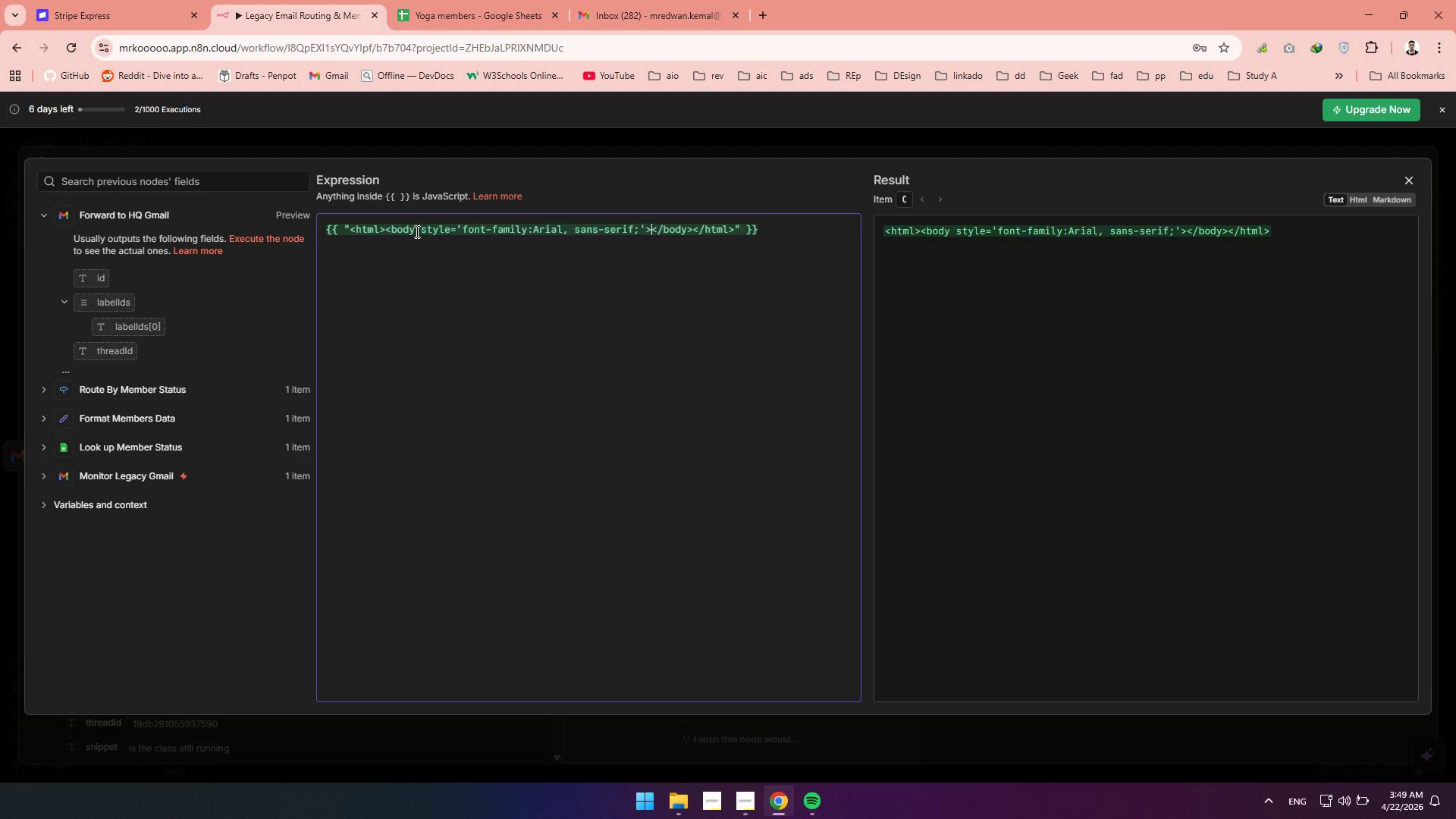 
key(ArrowRight)
 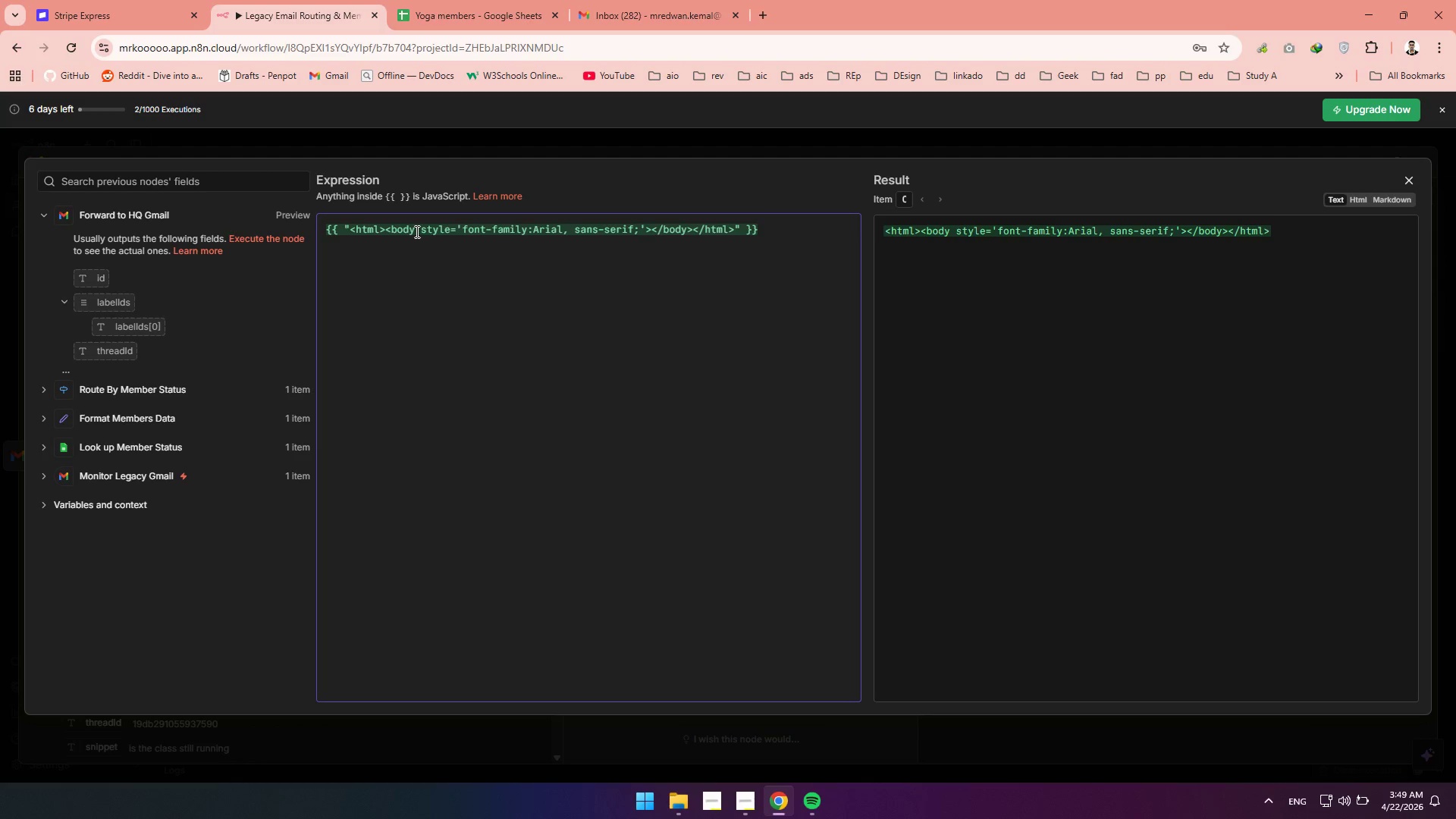 
type(<h2></h2>)
 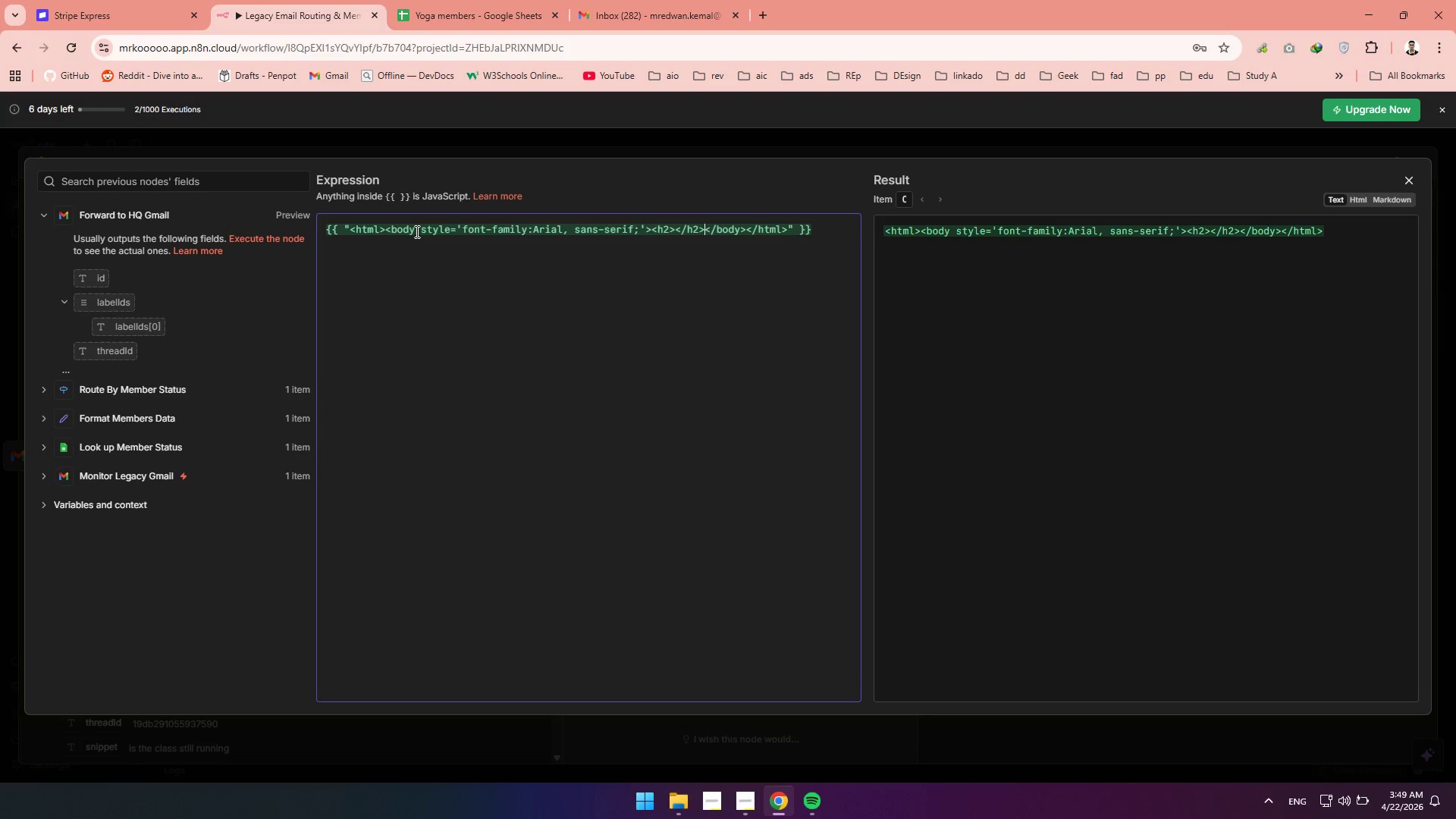 
left_click([676, 229])
 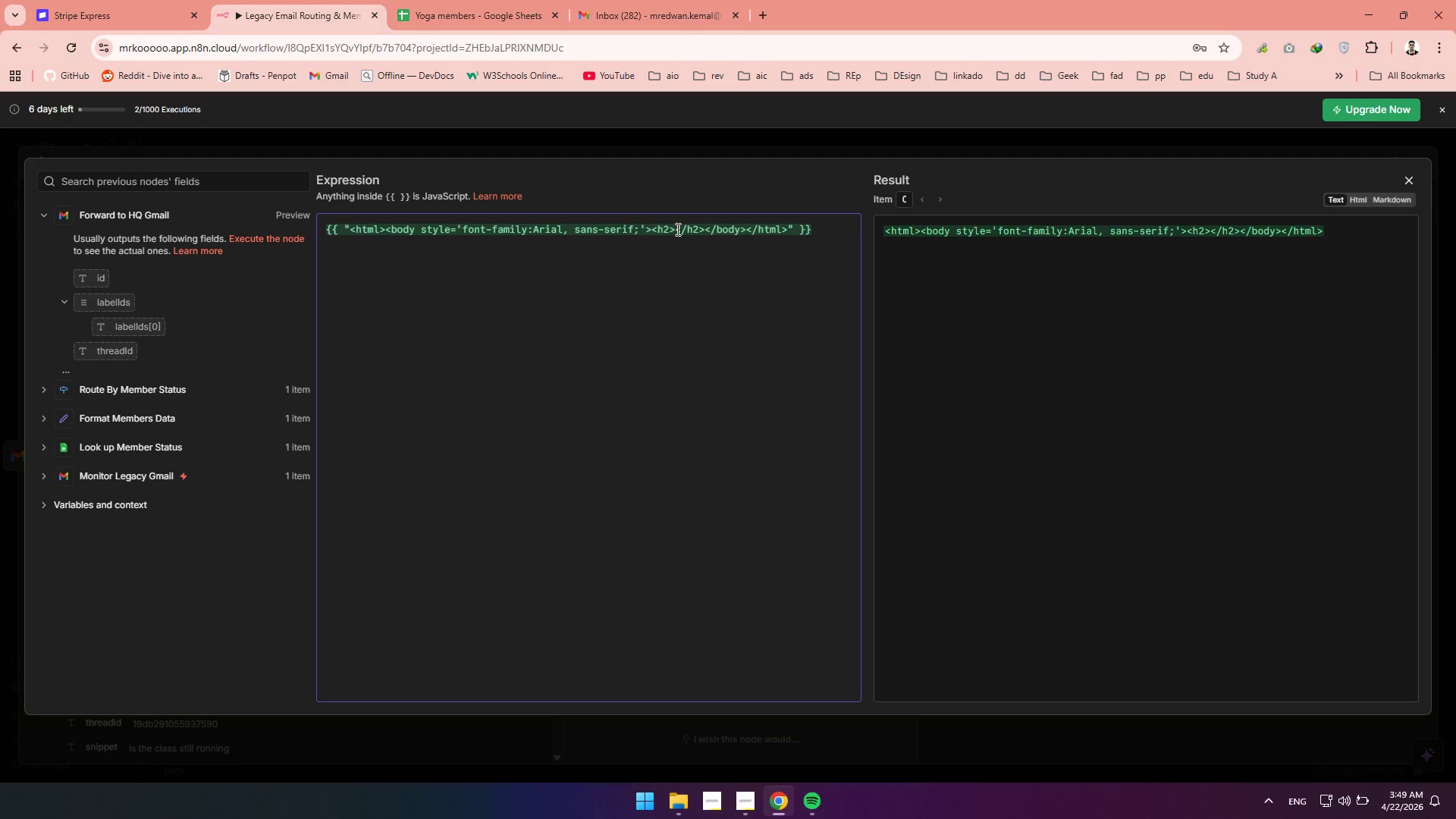 
wait(8.02)
 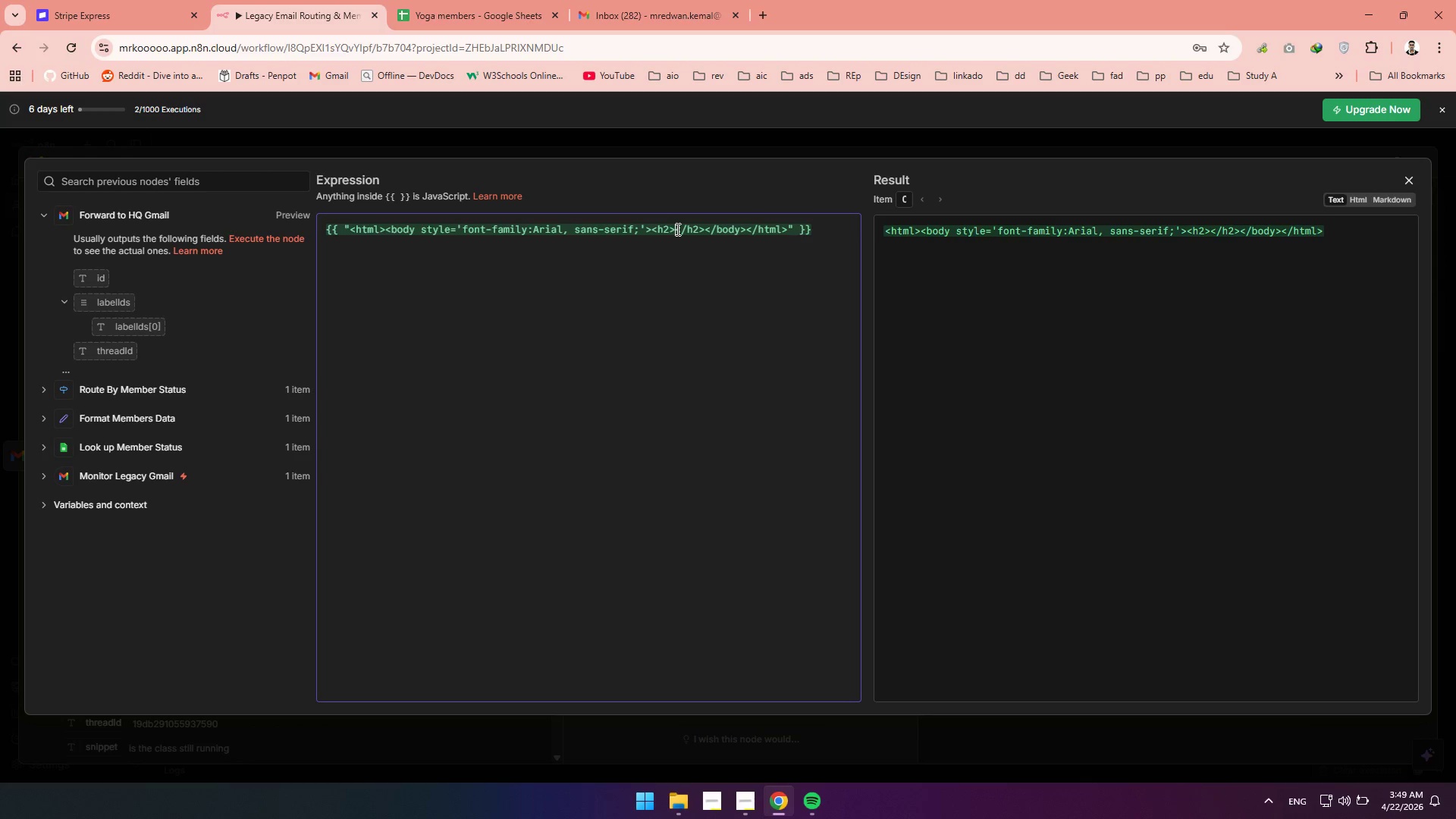 
type(Welcome to the New Lotus Flow Studios!)
 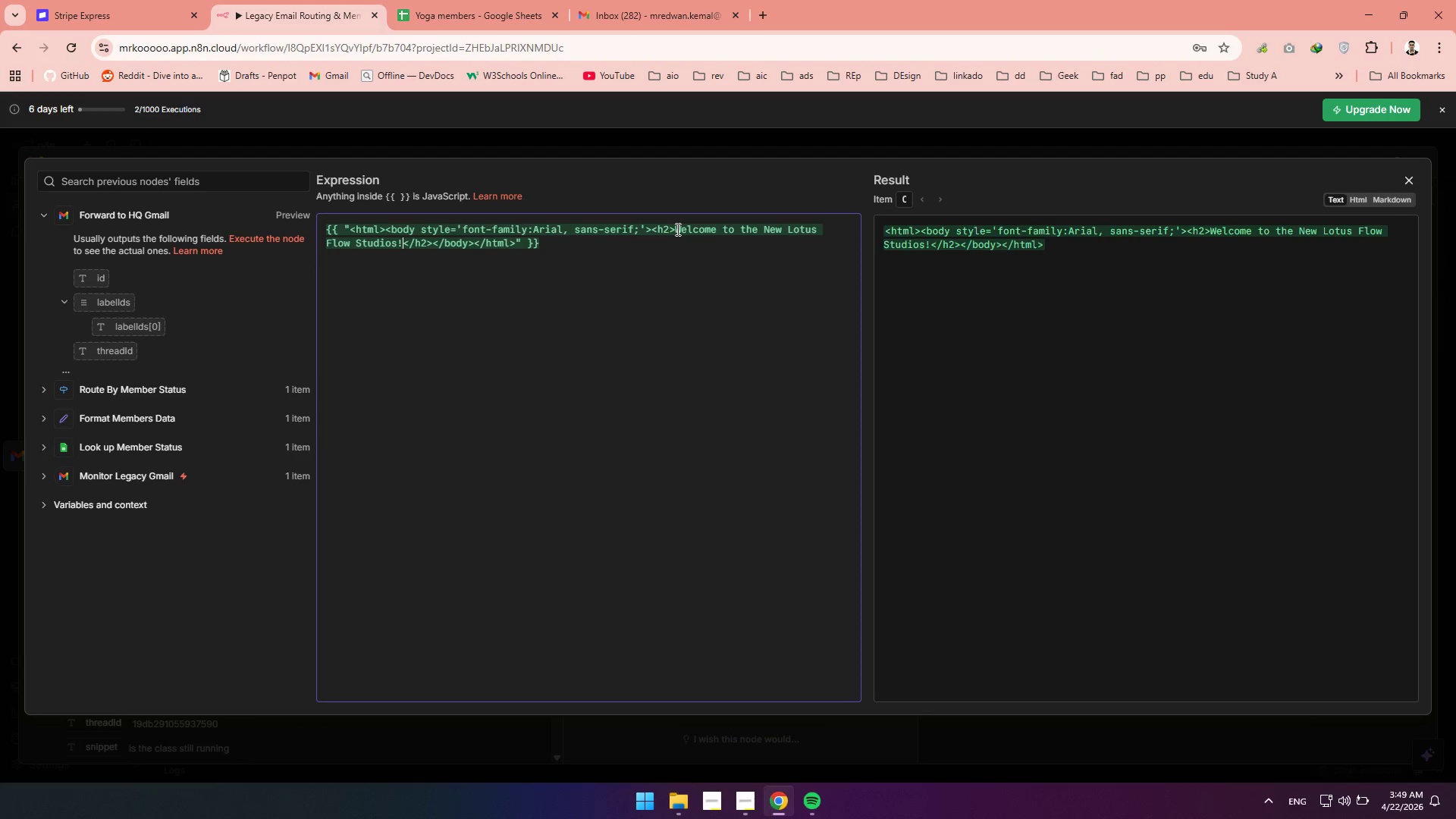 
wait(11.77)
 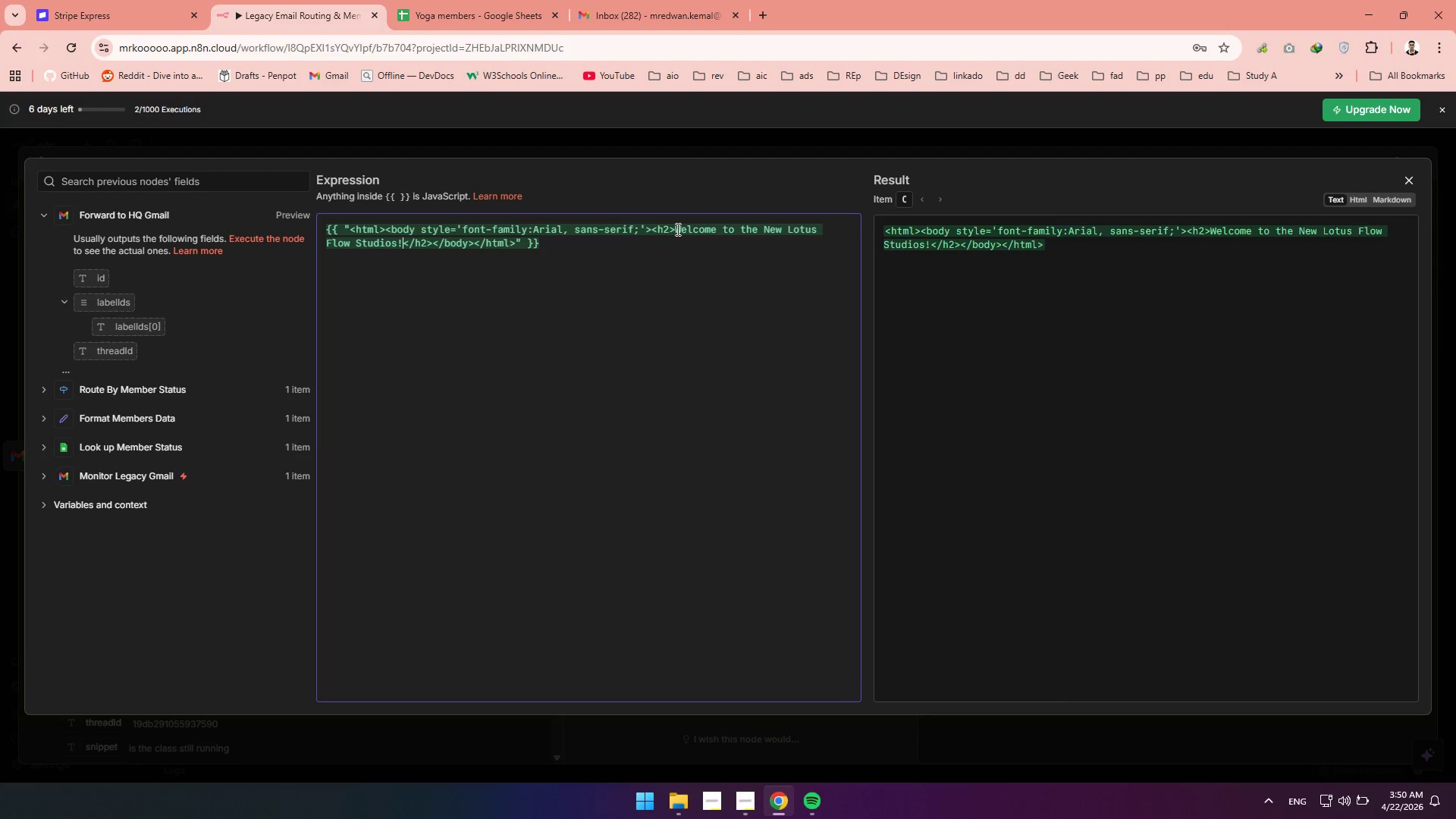 
left_click([435, 242])
 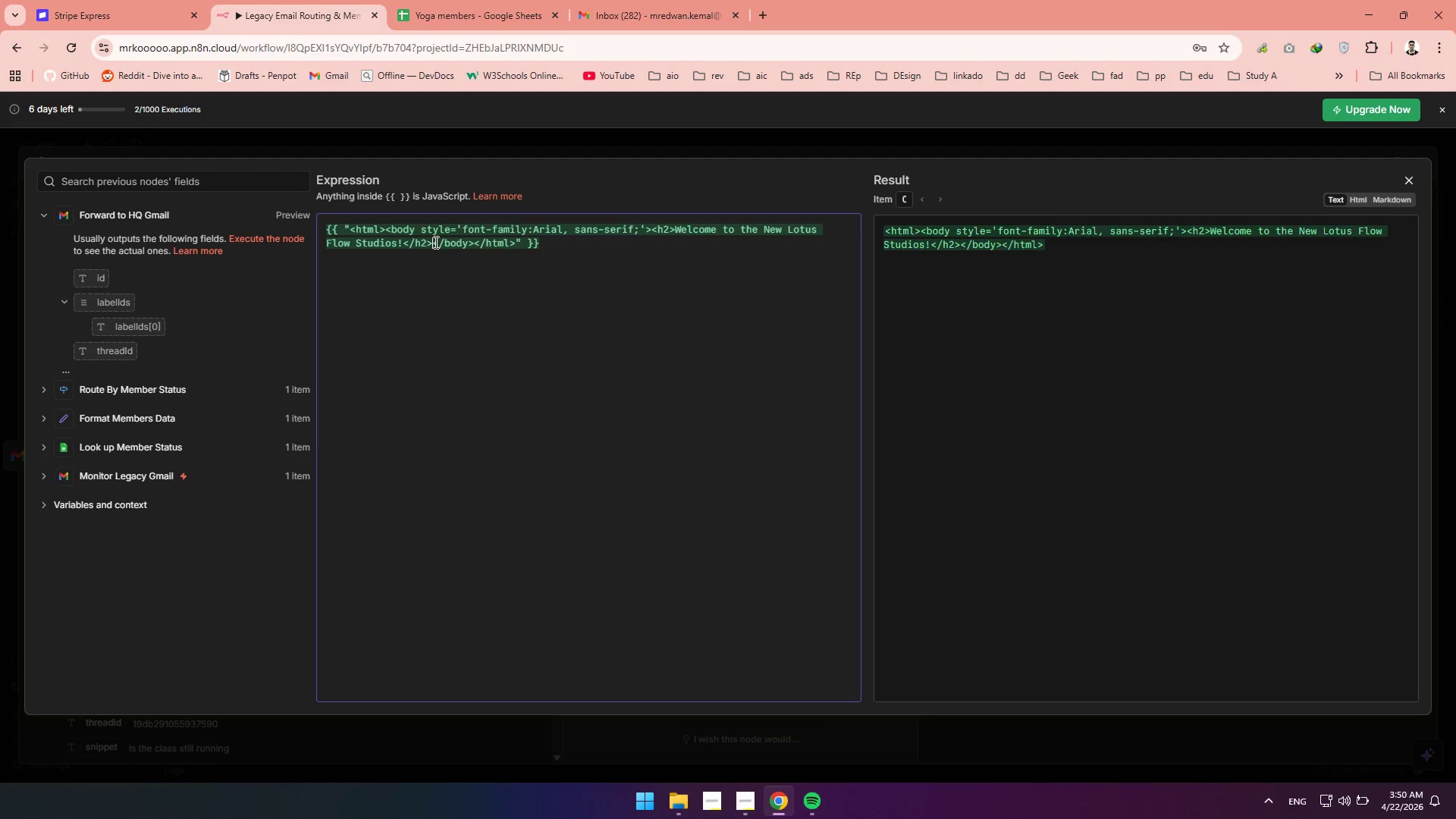 
wait(20.2)
 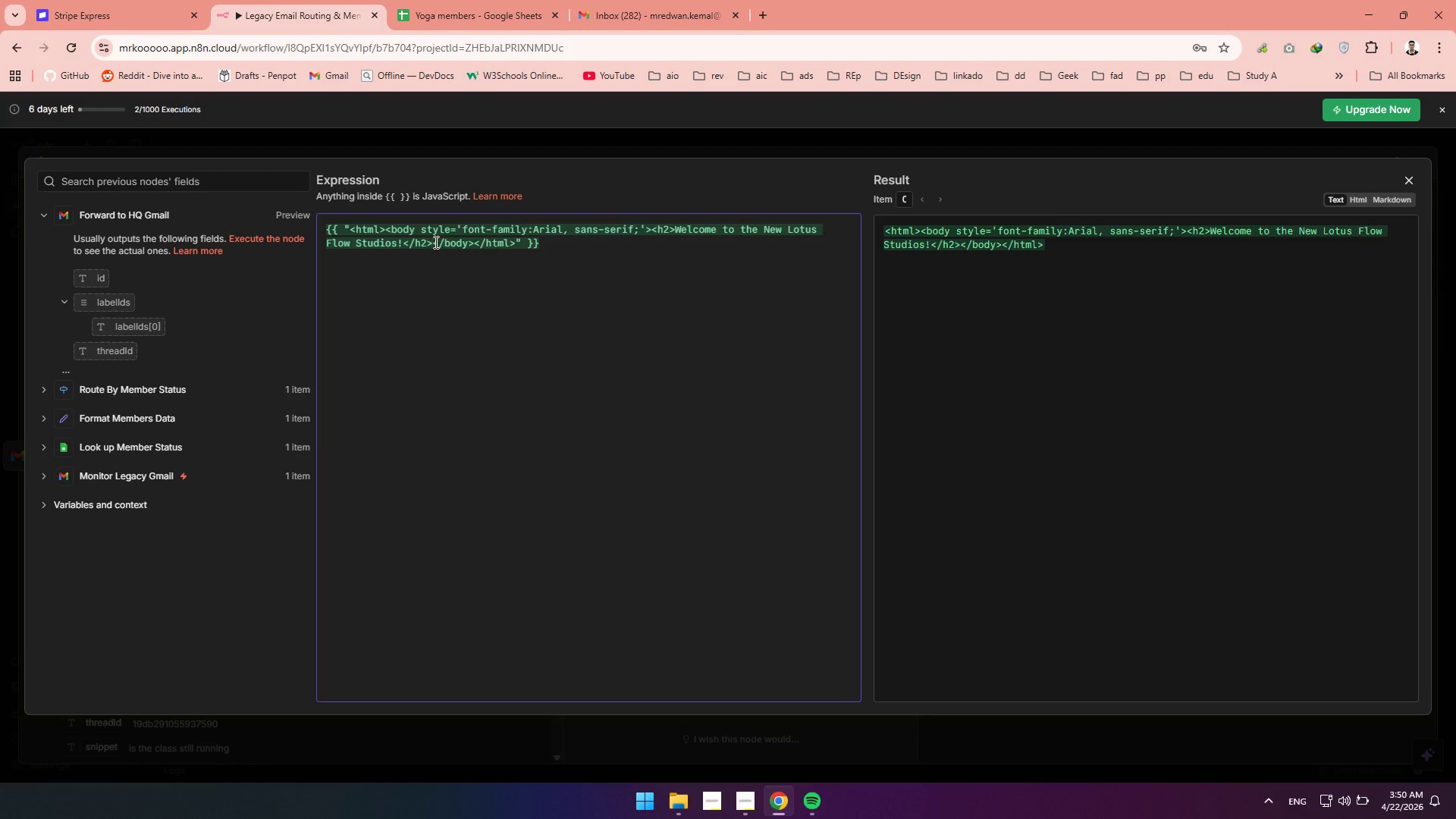 
key(Shift+Comma)
 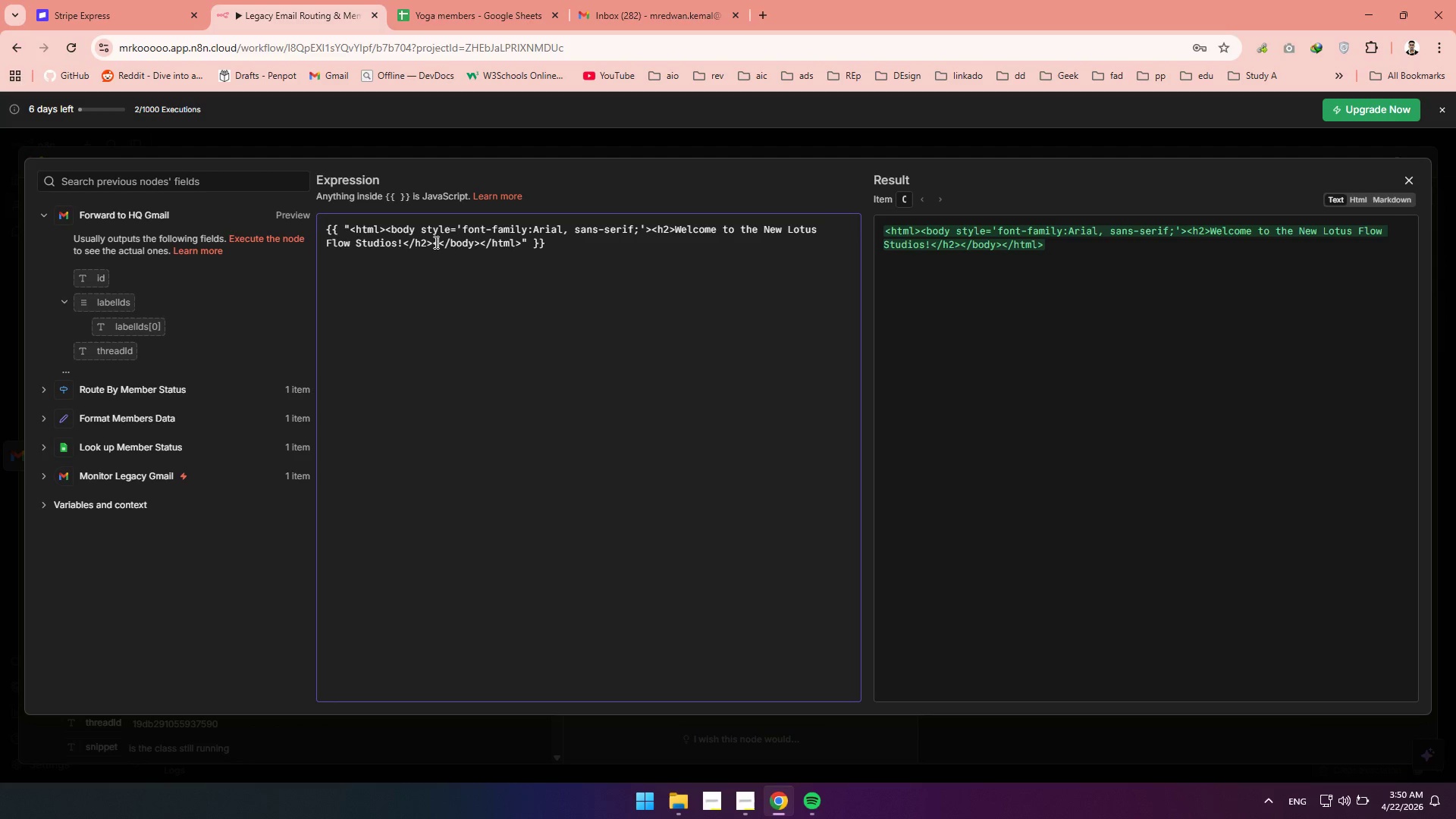 
key(P)
 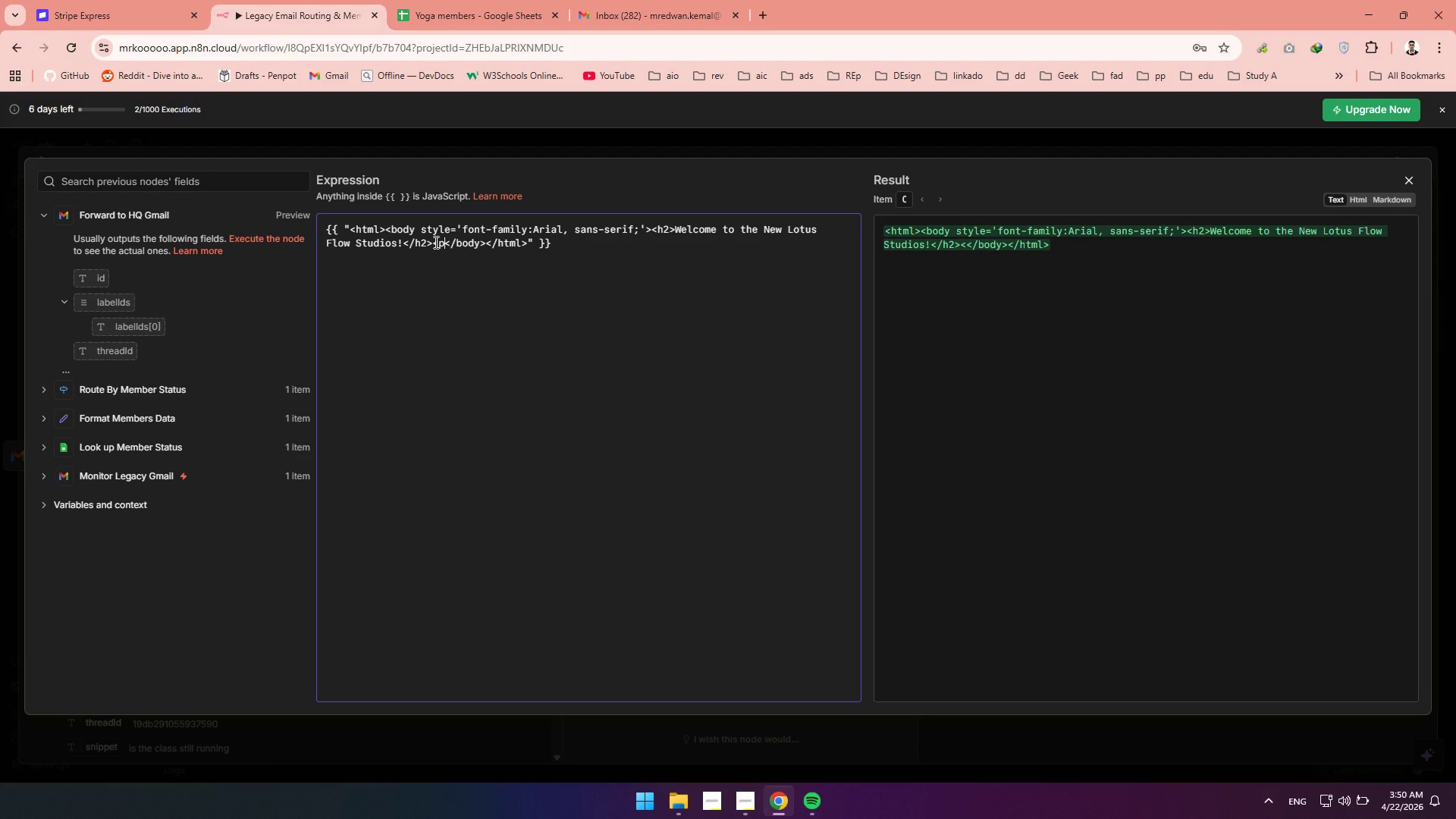 
key(Shift+Period)
 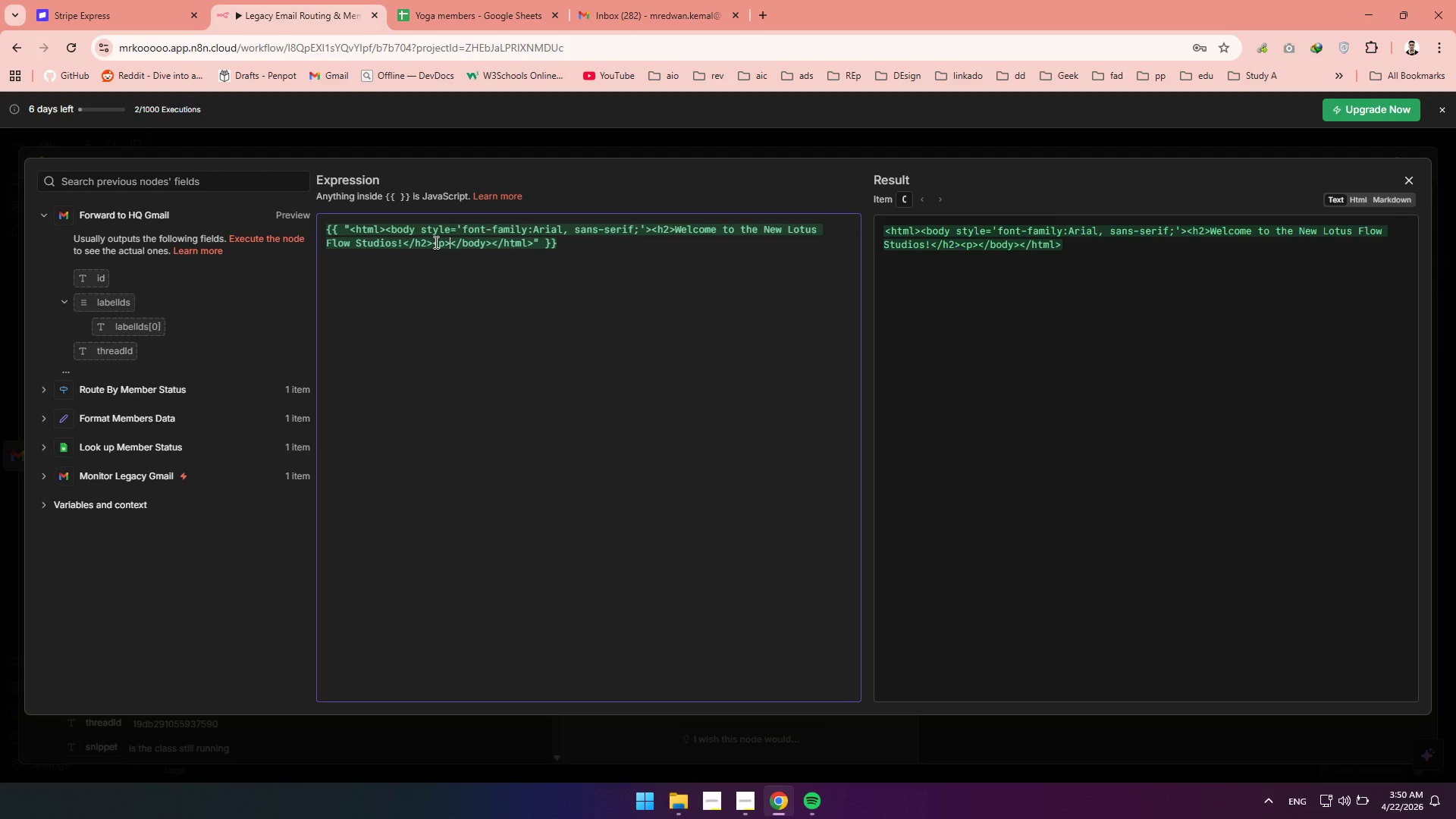 
wait(5.58)
 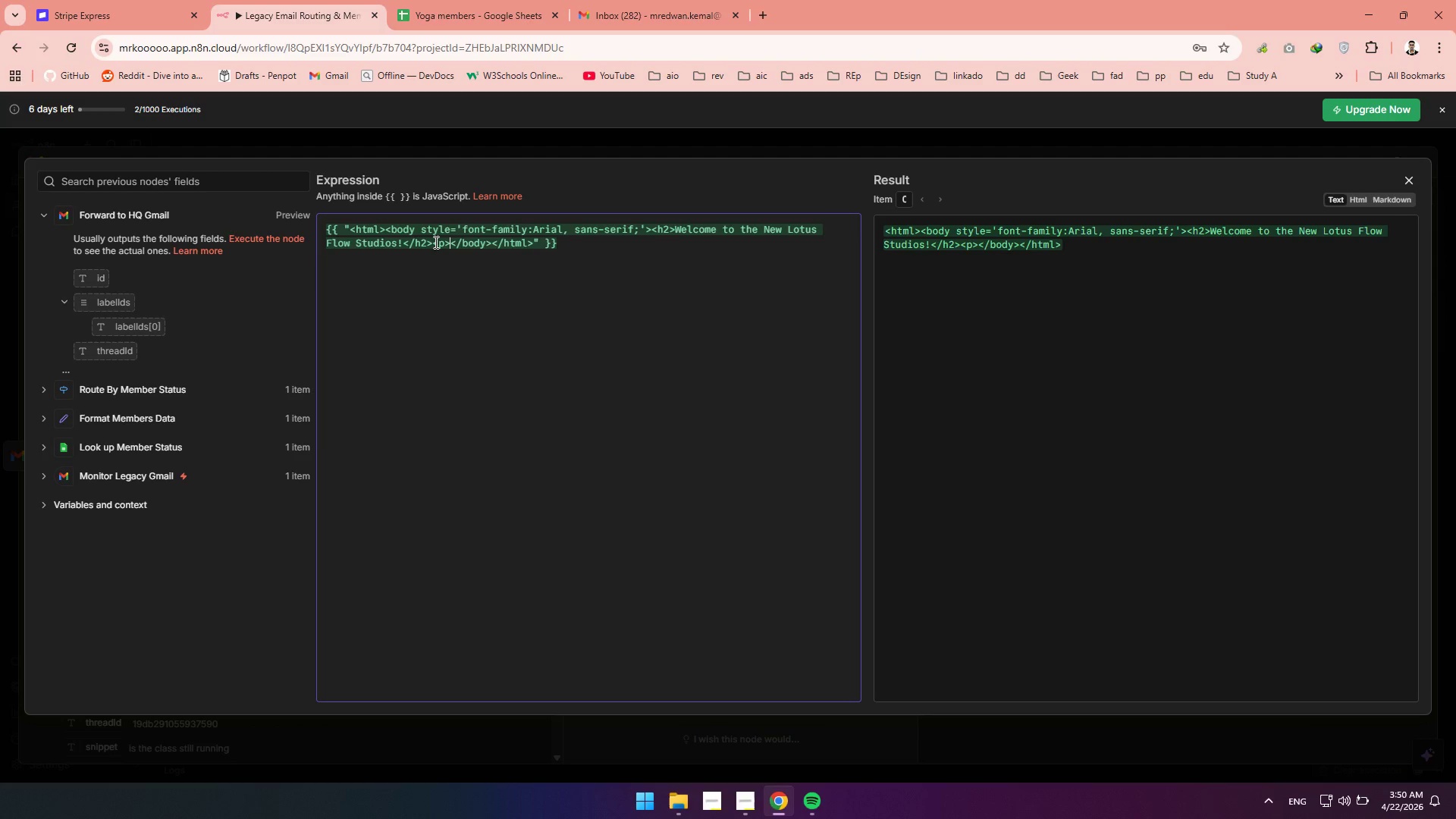 
type(Dear)
 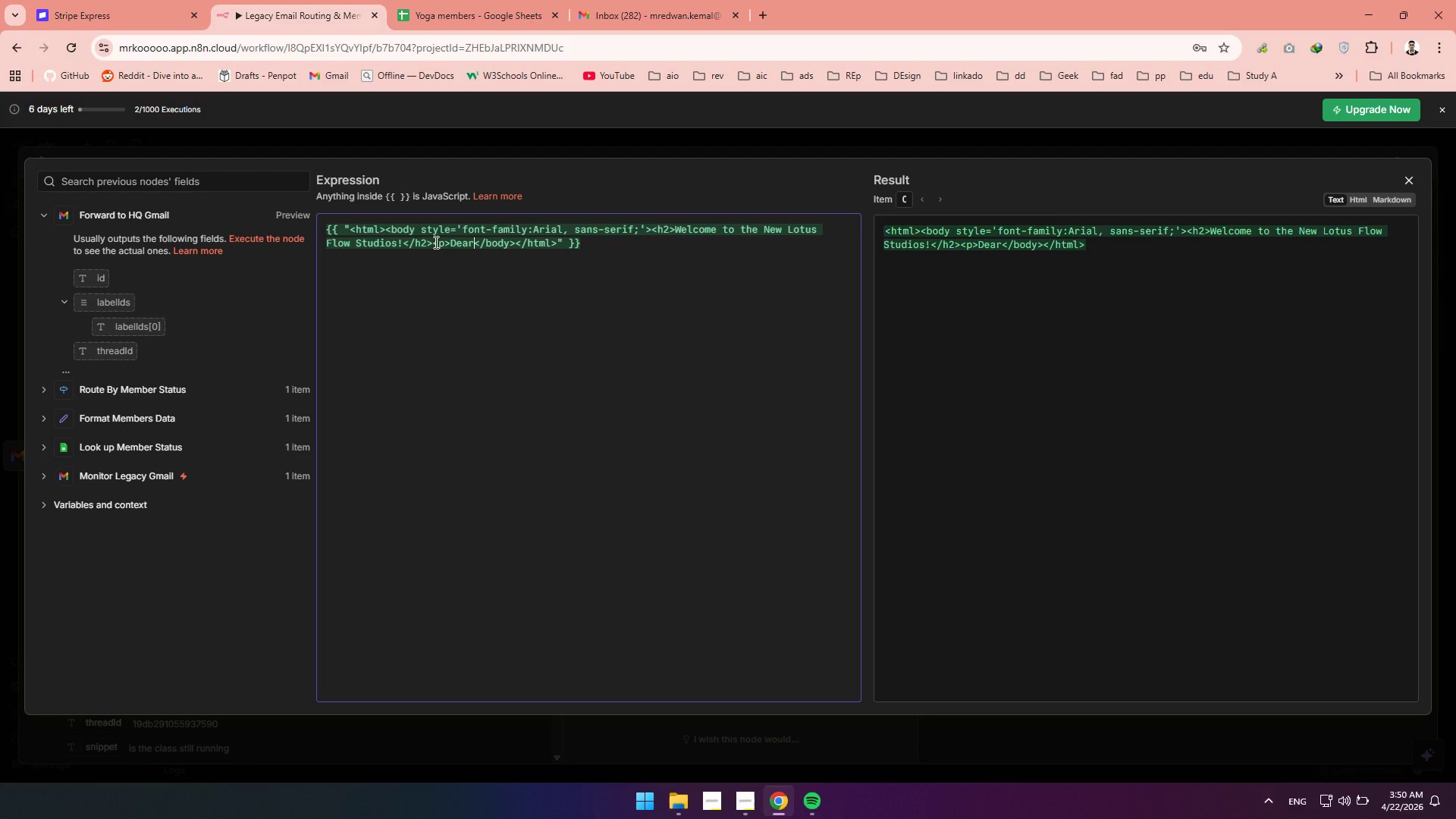 
key(Shift+Quote)
 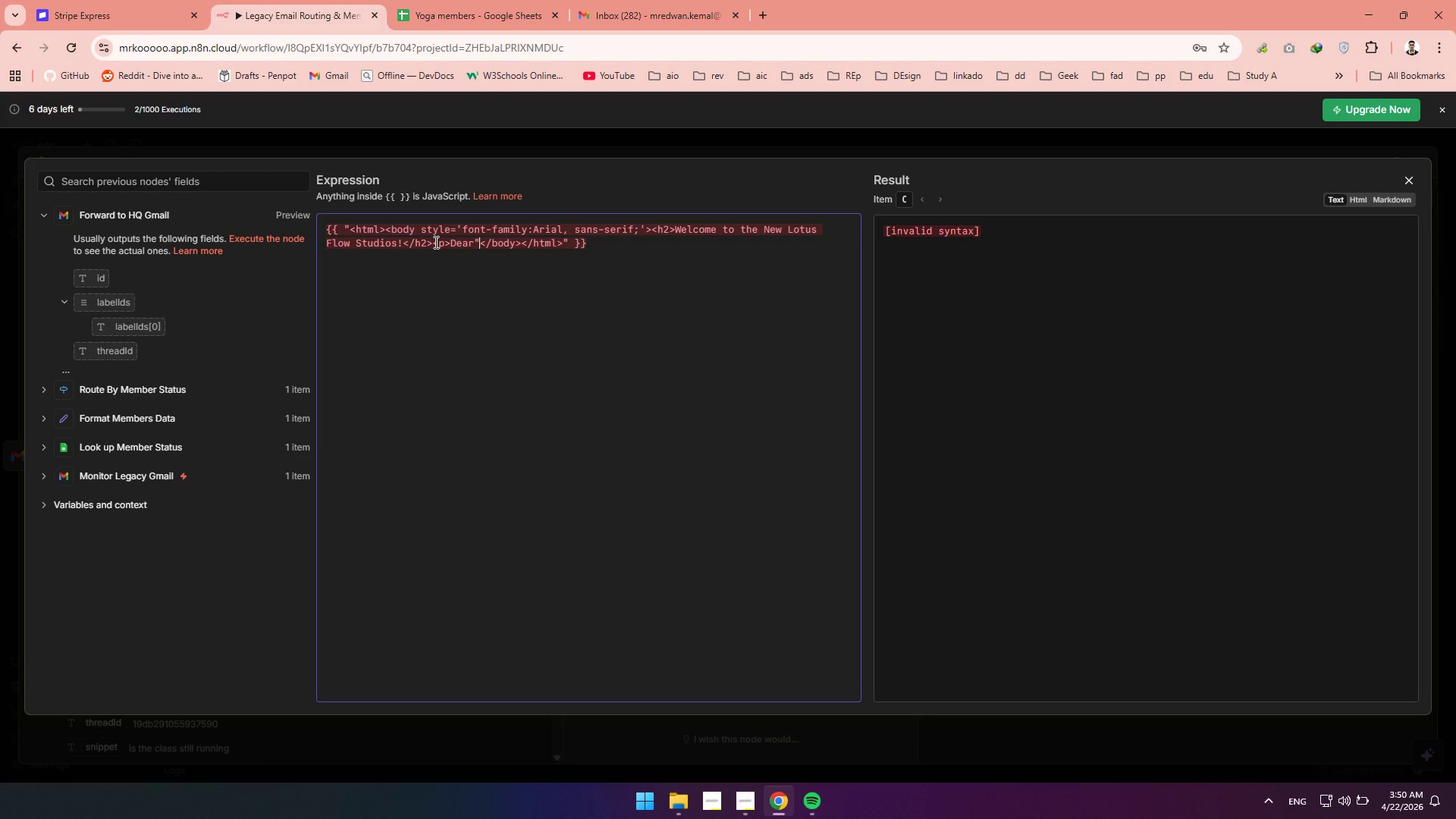 
wait(7.34)
 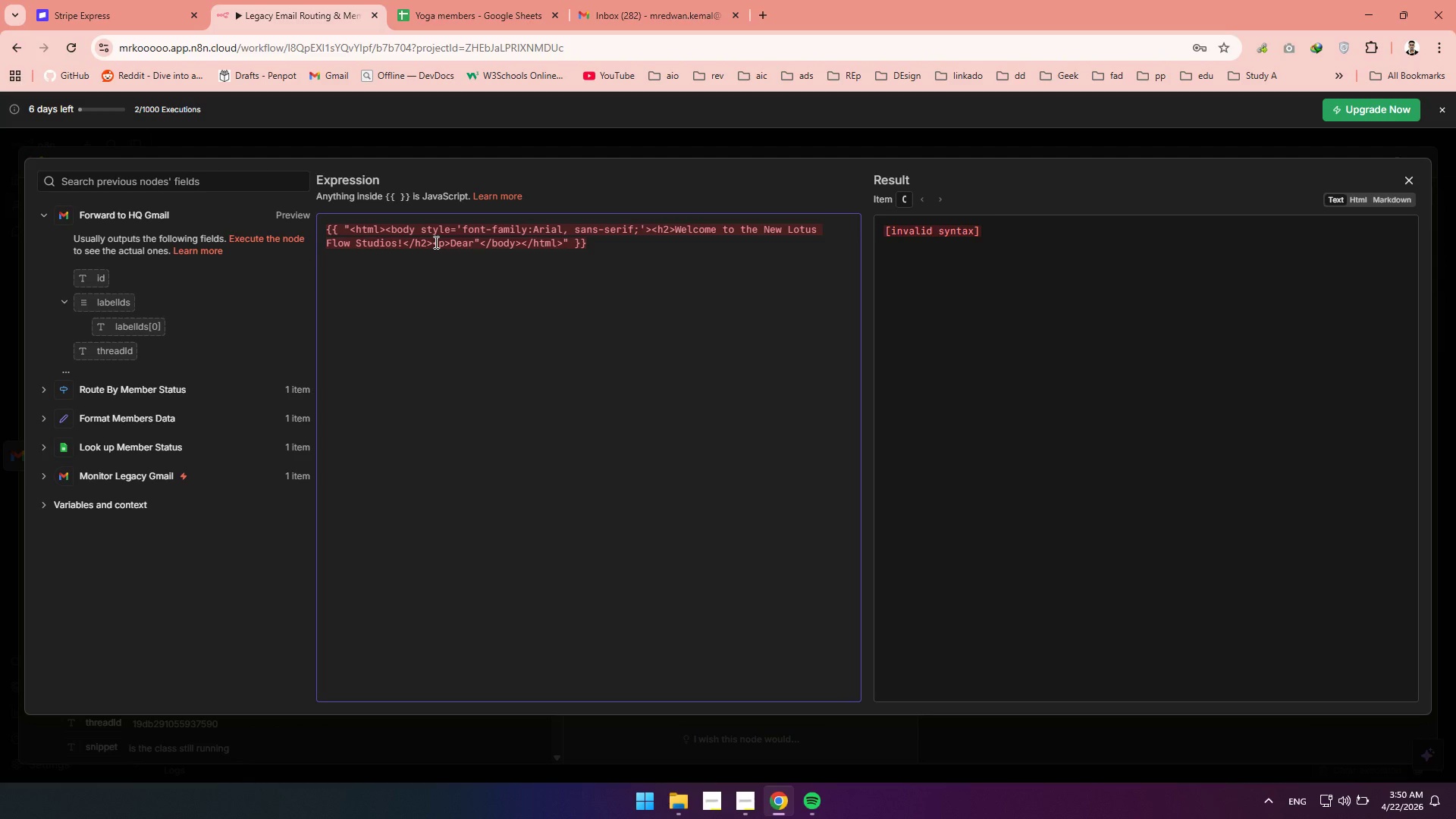 
key(Shift+Equal)
 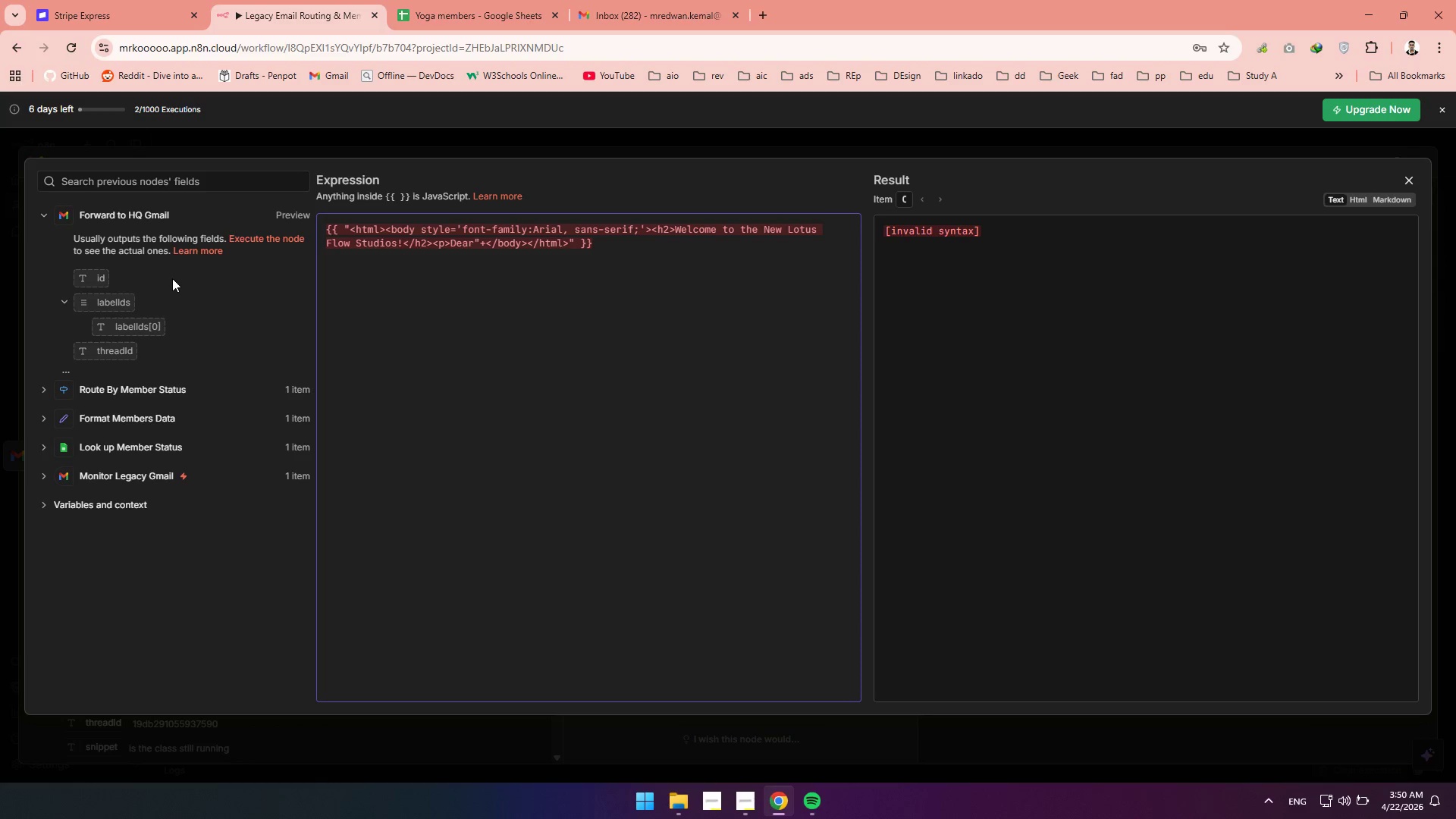 
left_click([46, 394])
 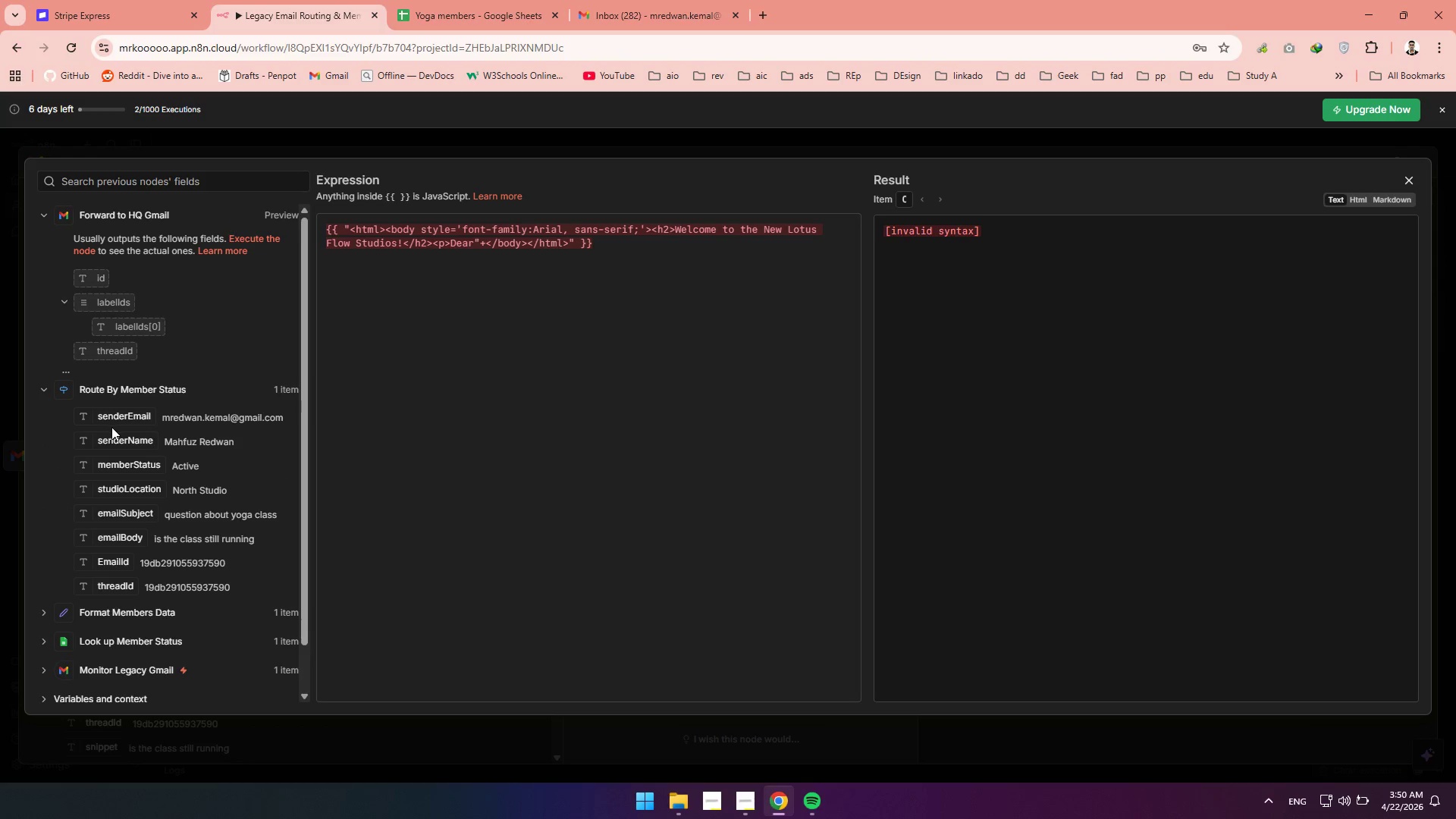 
left_click_drag(start_coordinate=[115, 446], to_coordinate=[486, 246])
 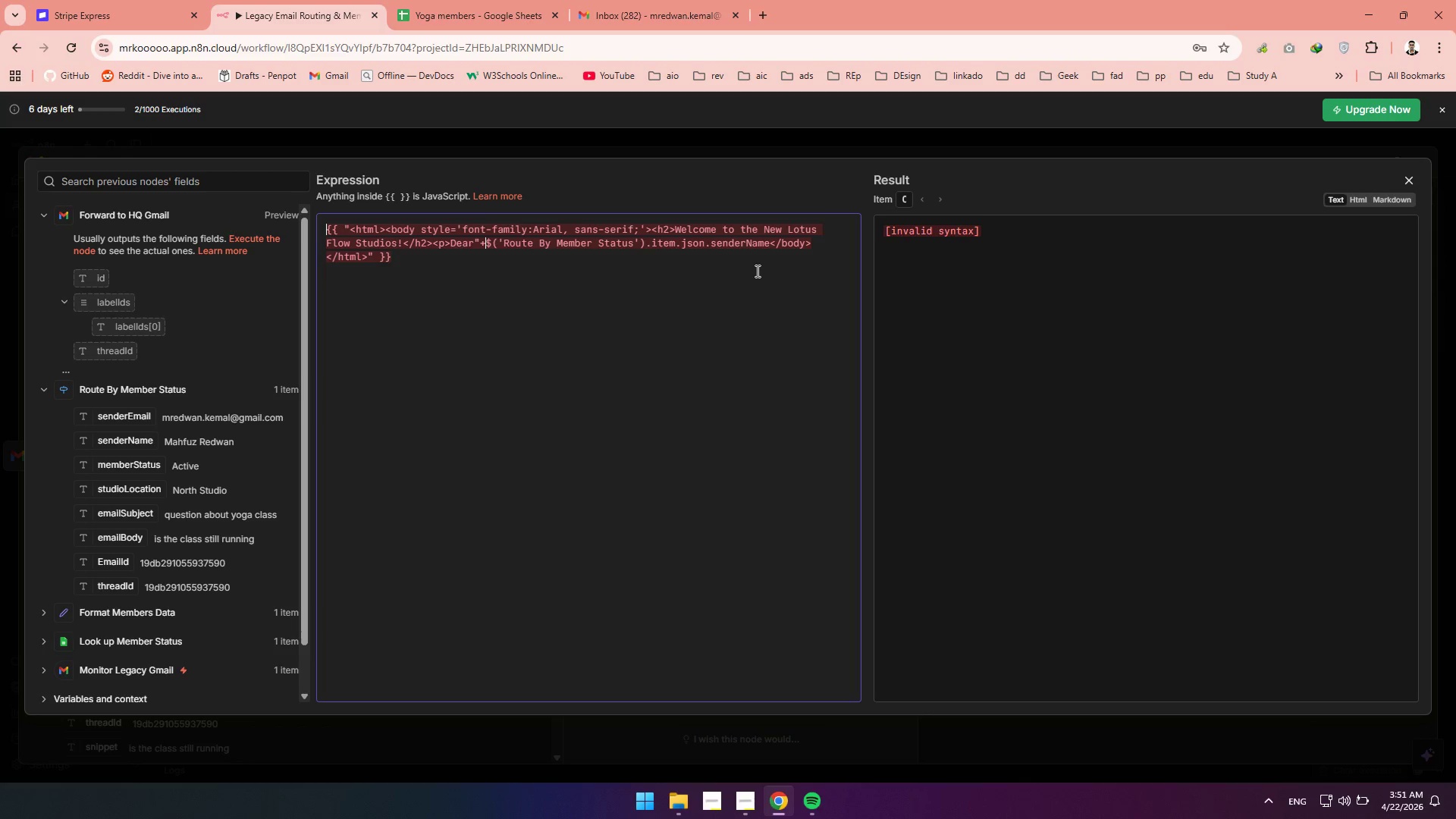 
wait(5.17)
 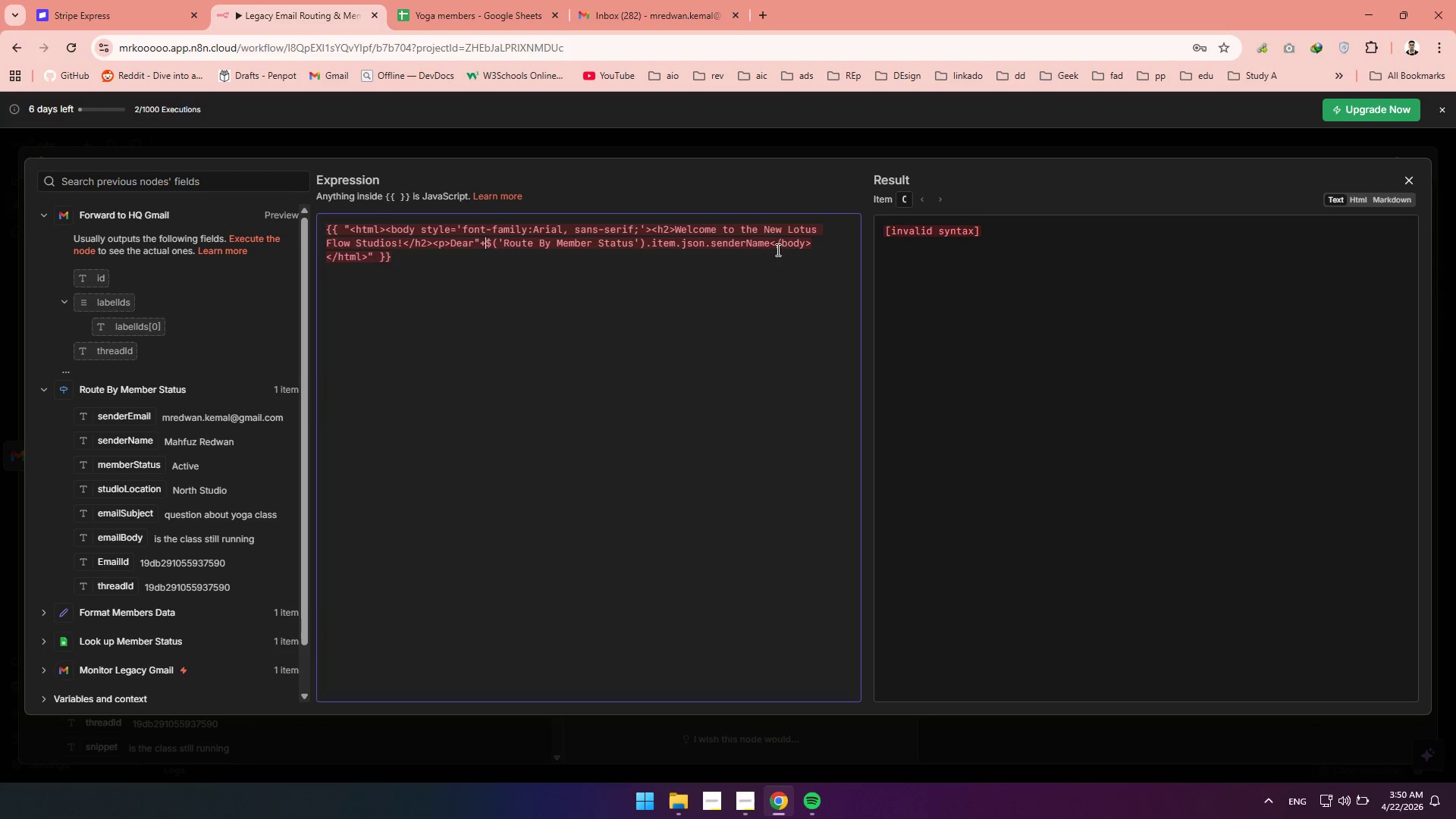 
left_click([769, 245])
 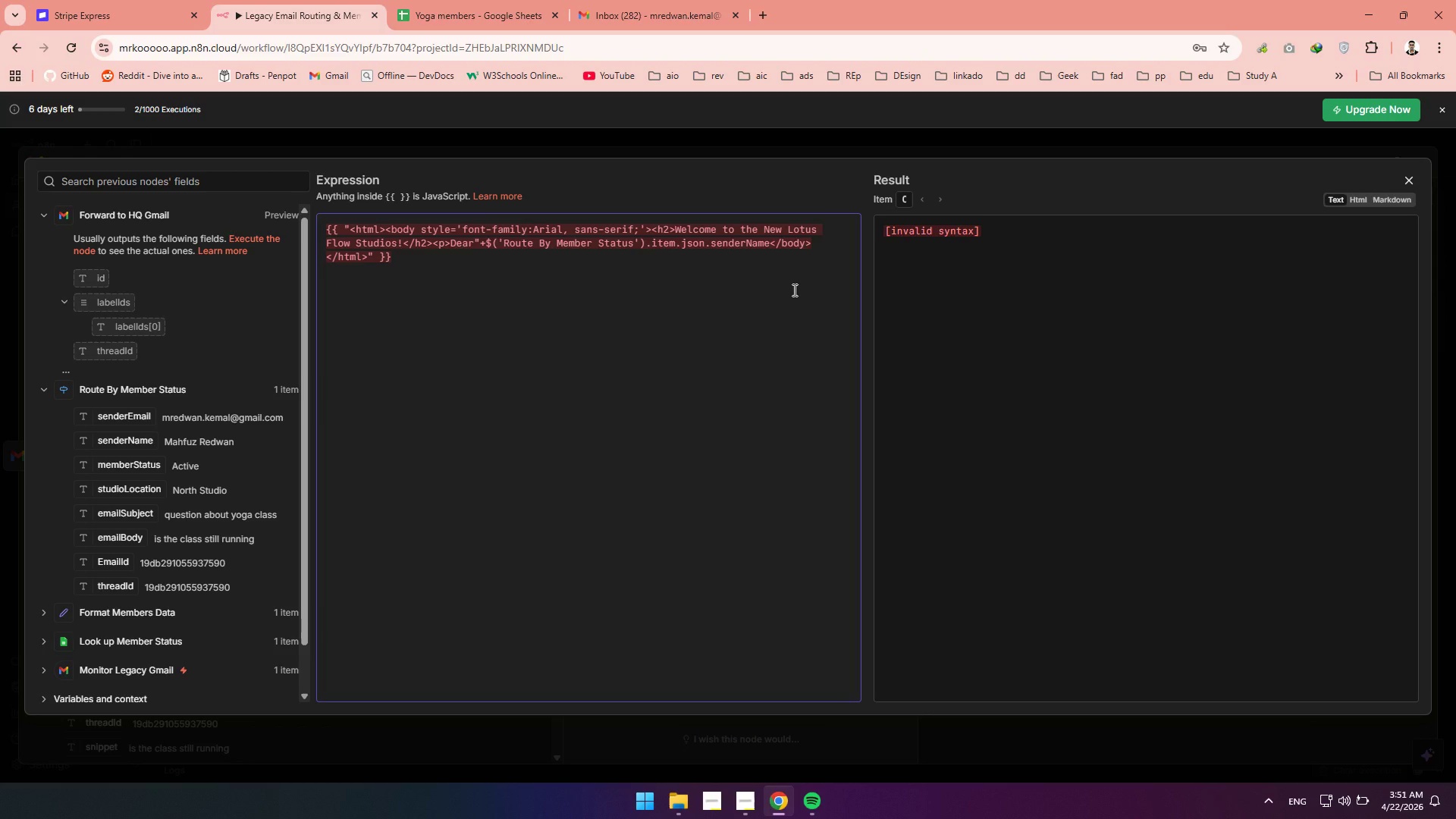 
key(Shift+Equal)
 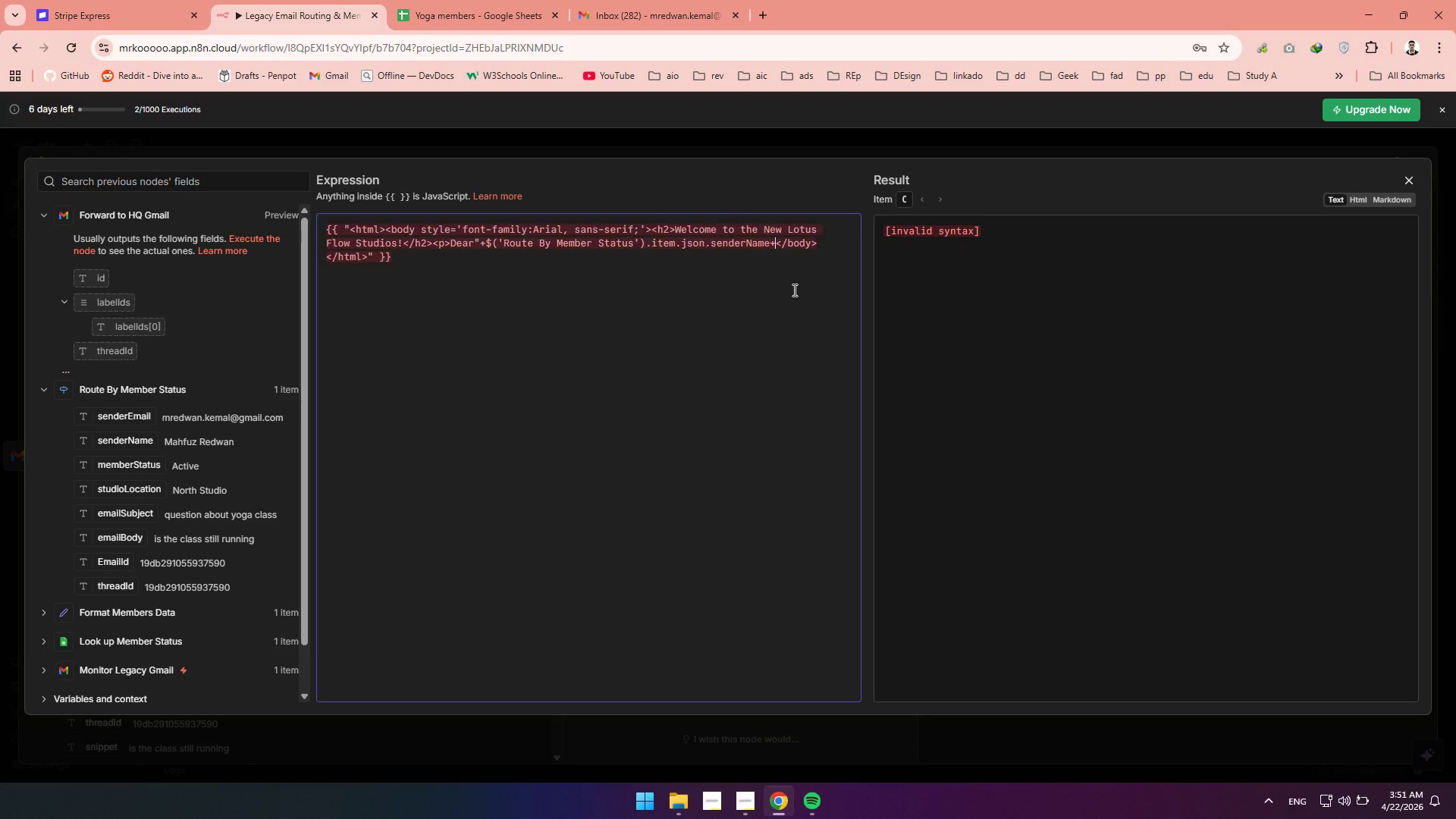 
key(Shift+Quote)
 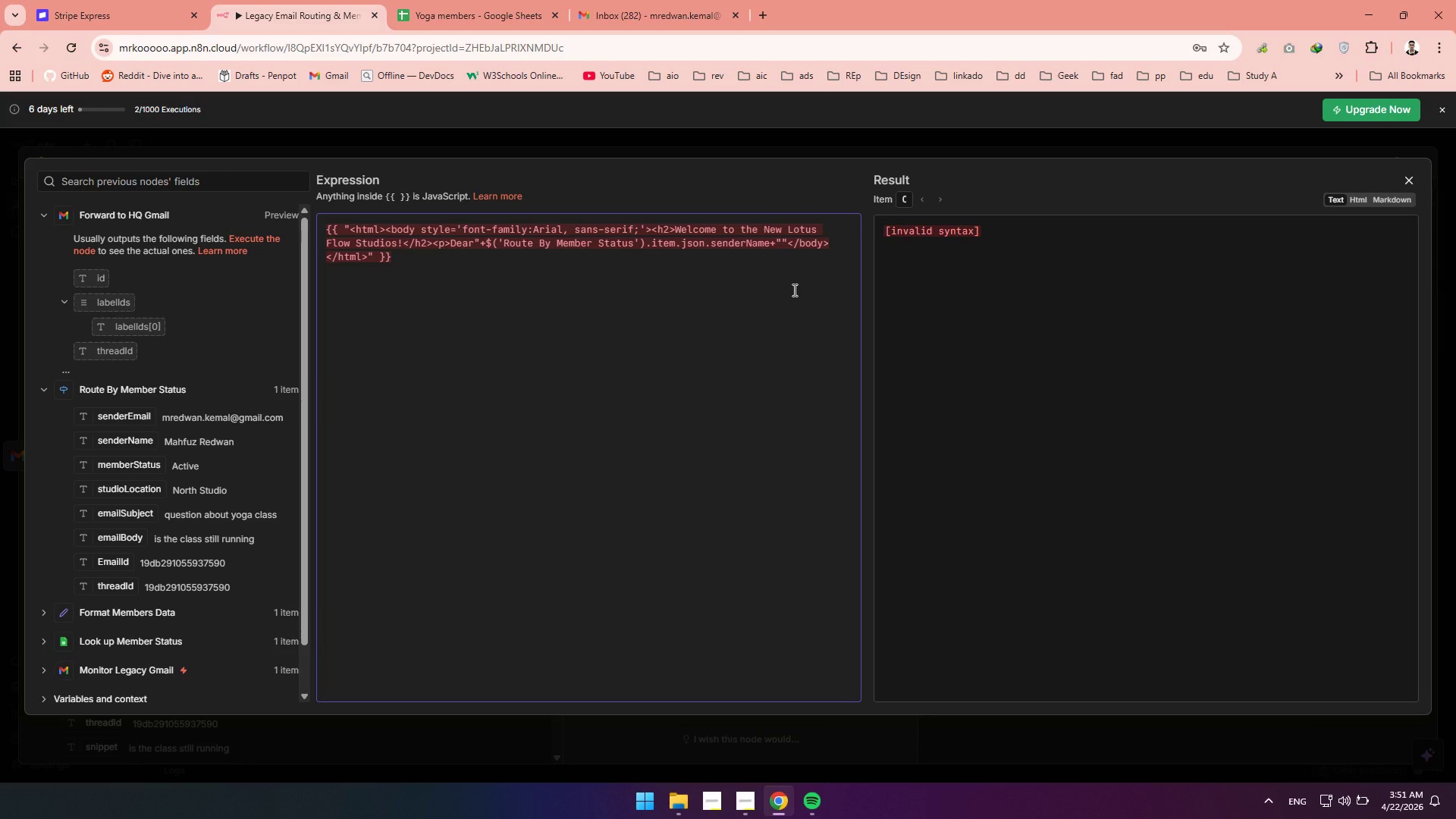 
key(Backspace)
 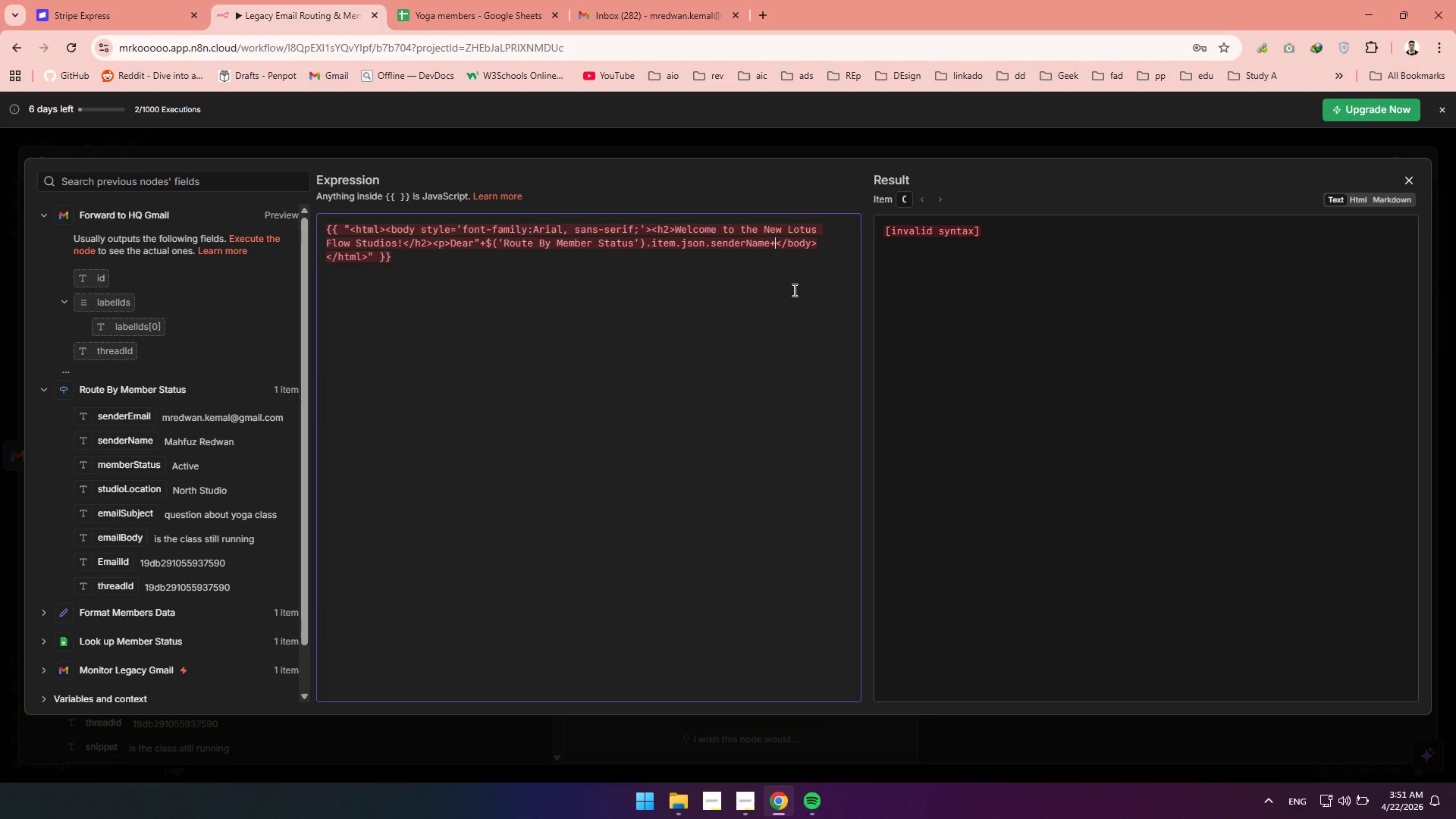 
key(Shift+ShiftRight)
 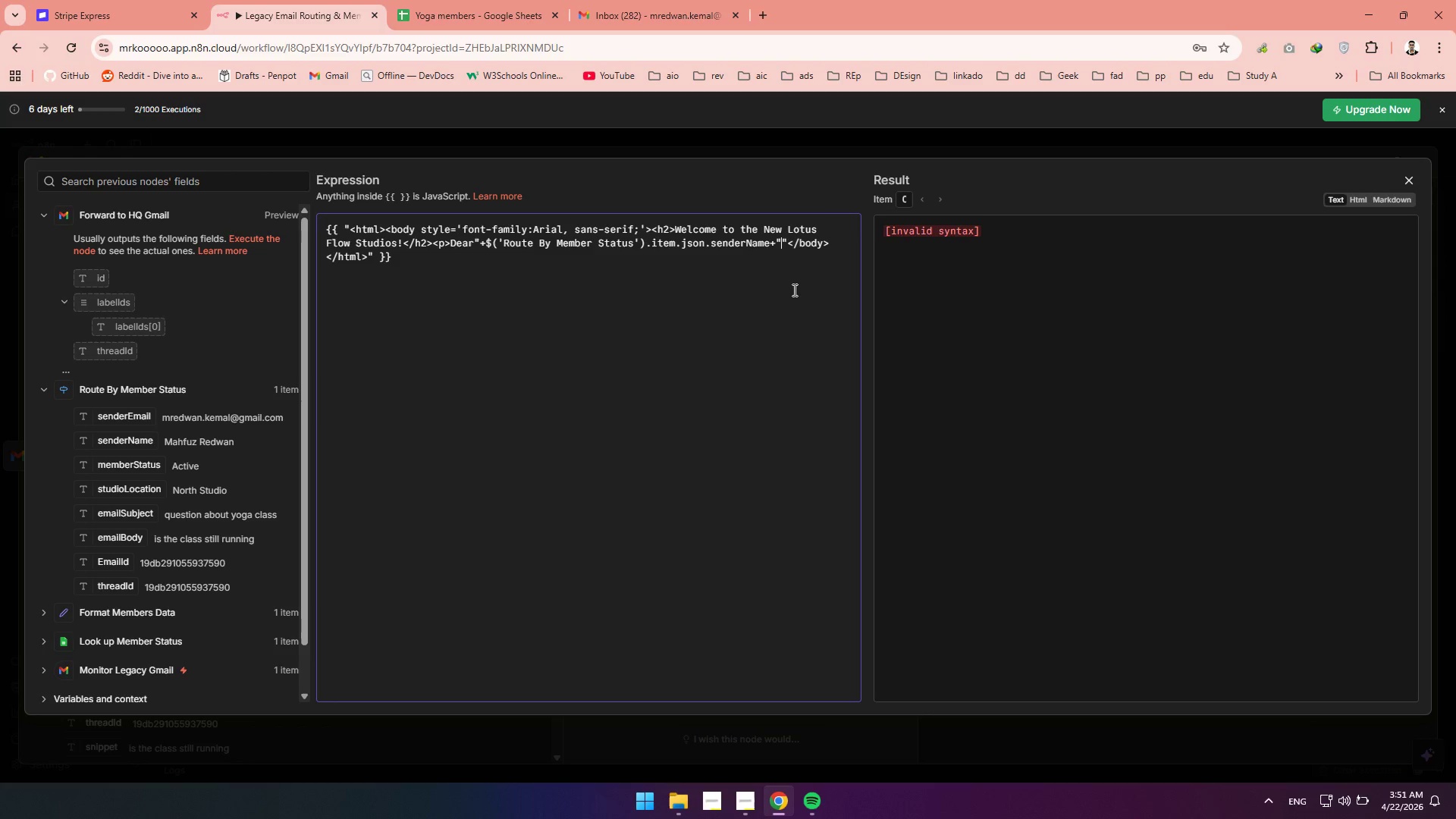 
key(Shift+Quote)
 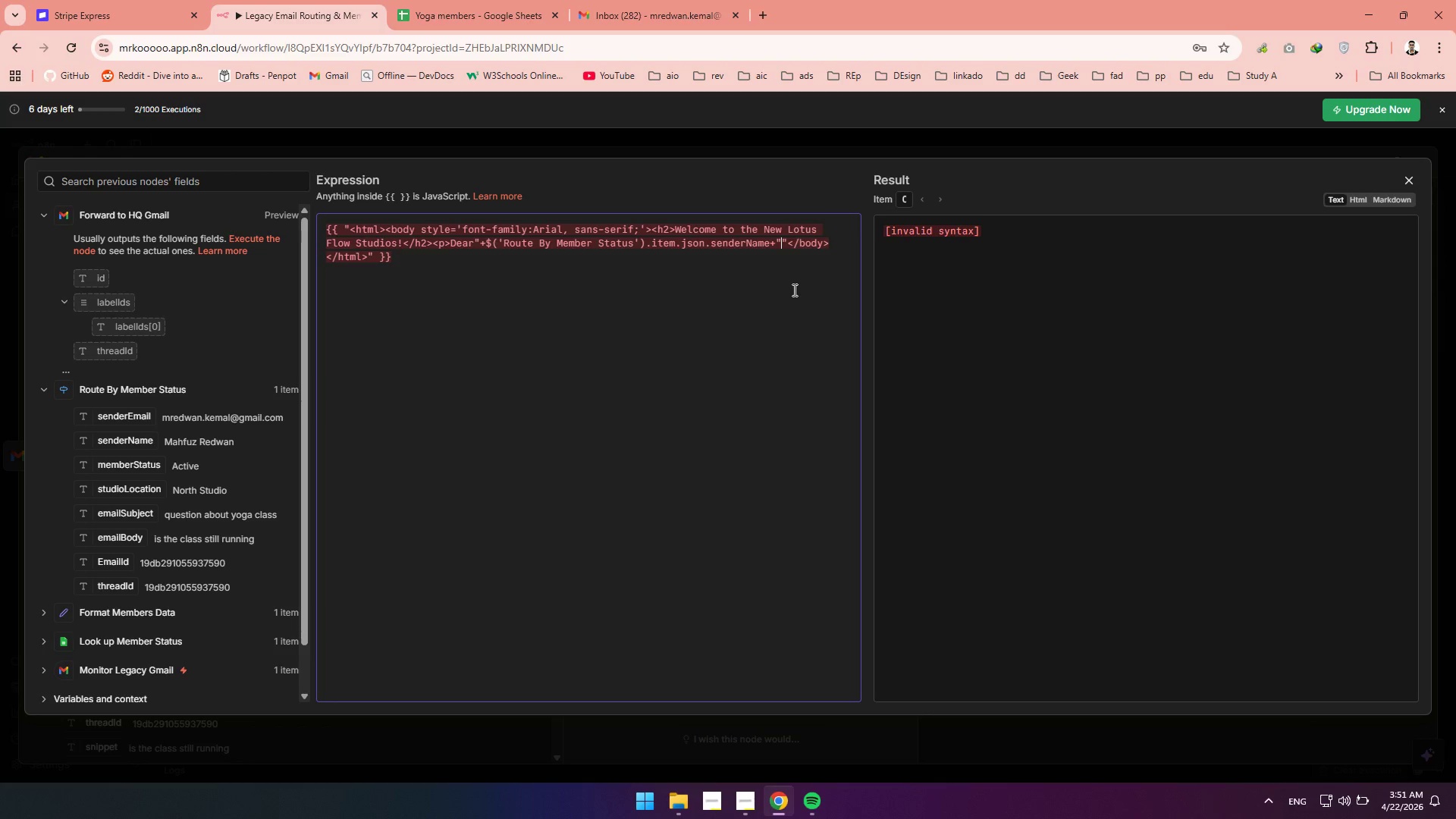 
key(Backspace)
 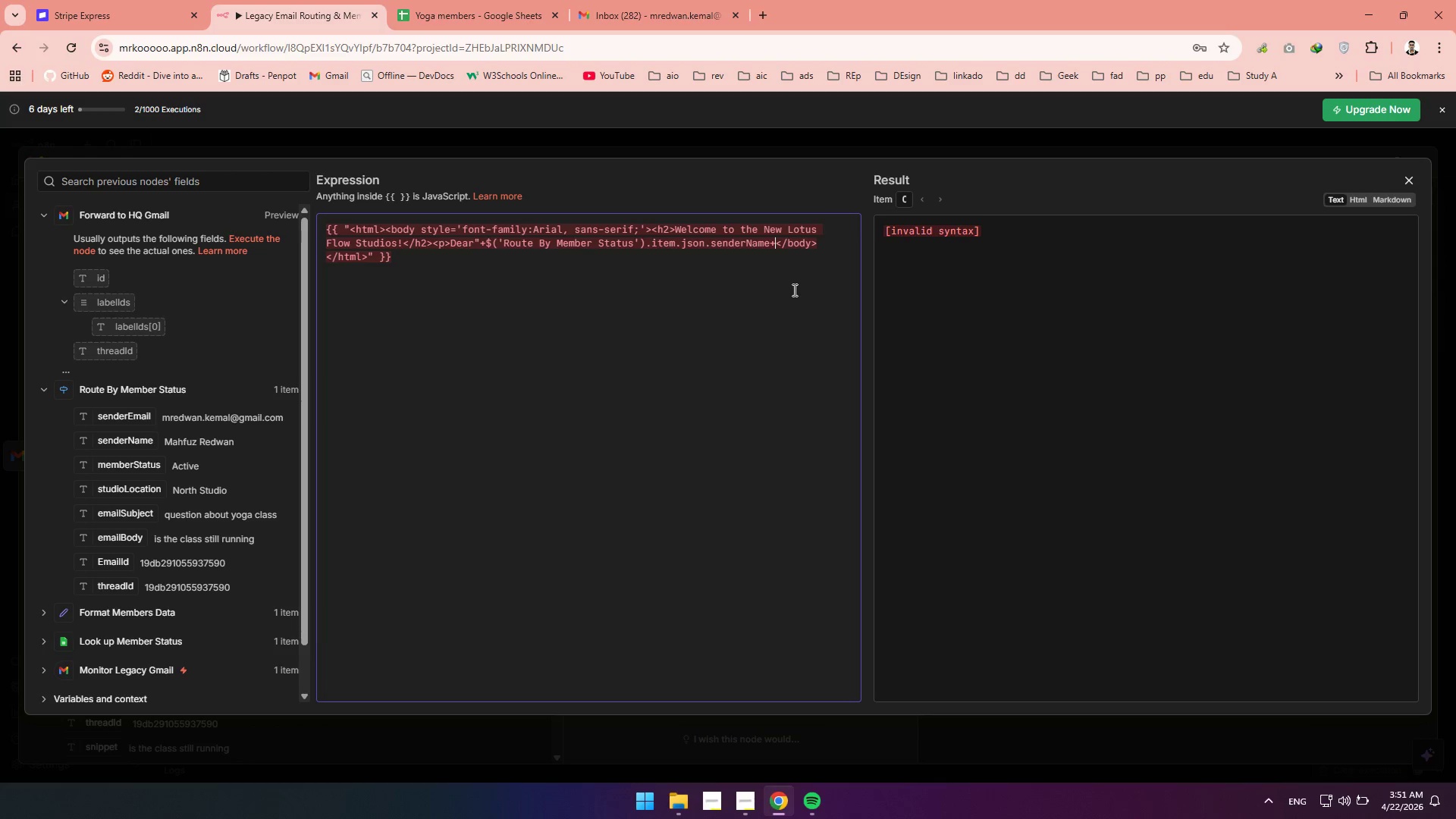 
key(Shift+Quote)
 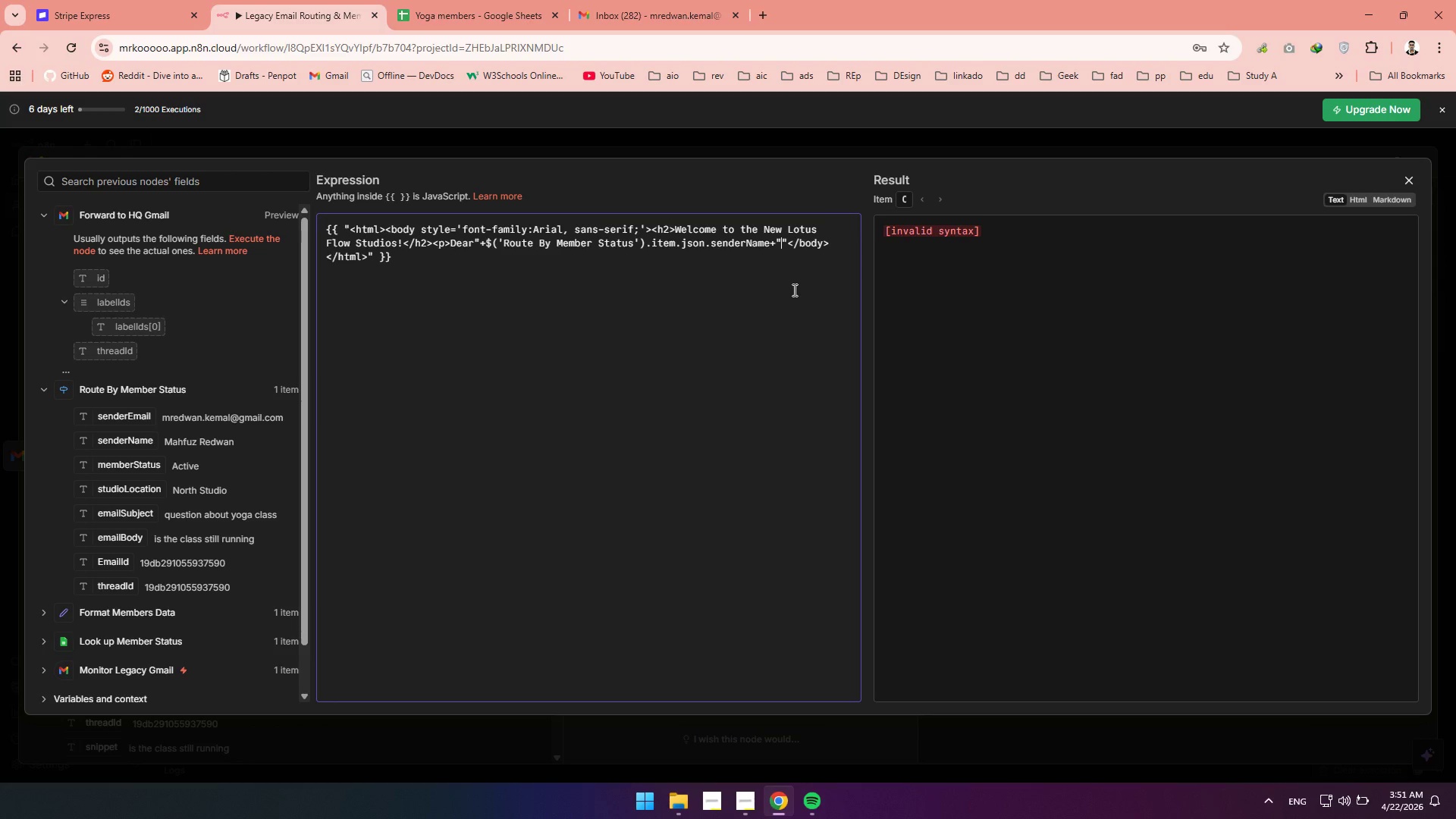 
key(ArrowRight)
 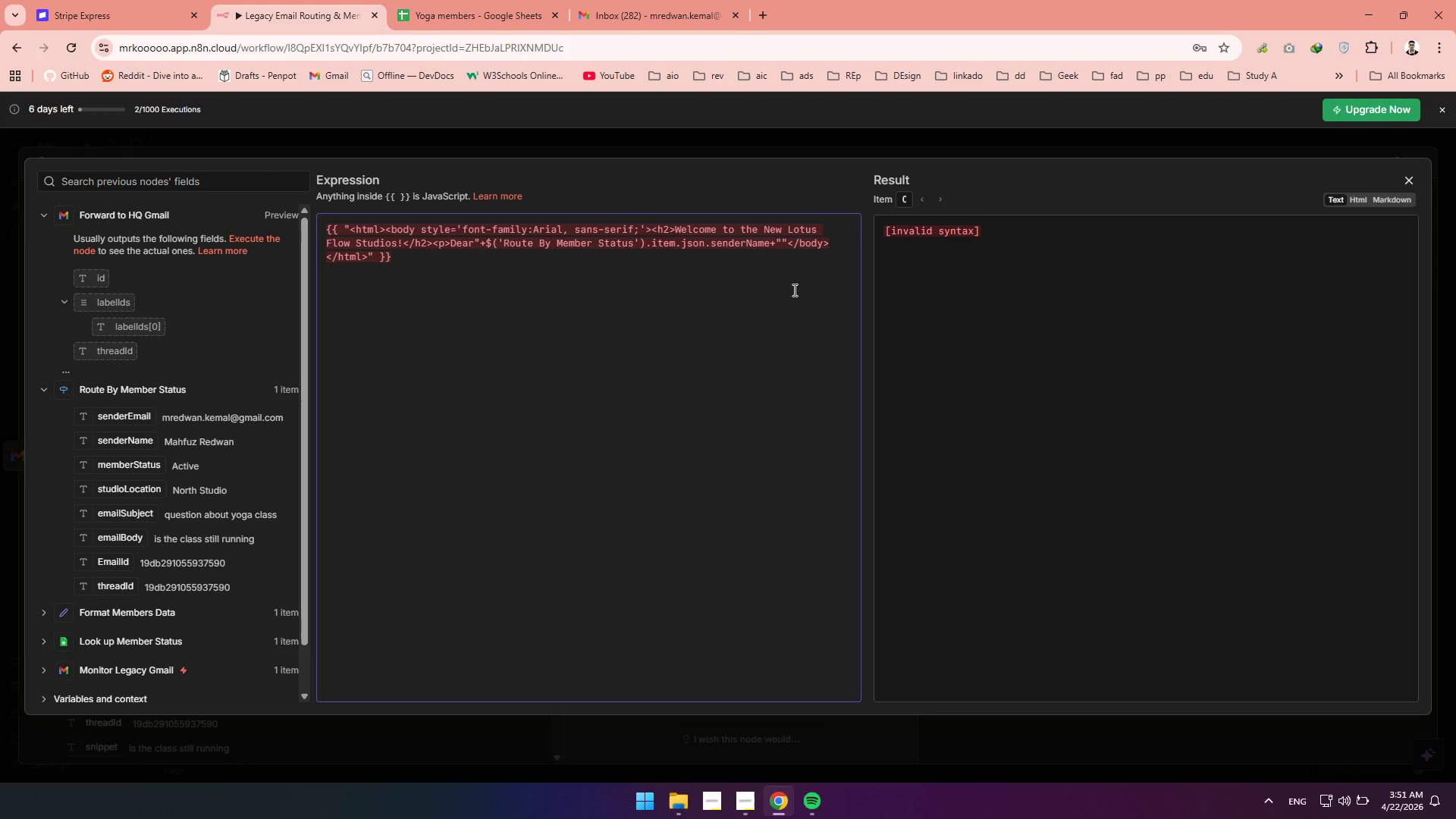 
key(Backspace)
 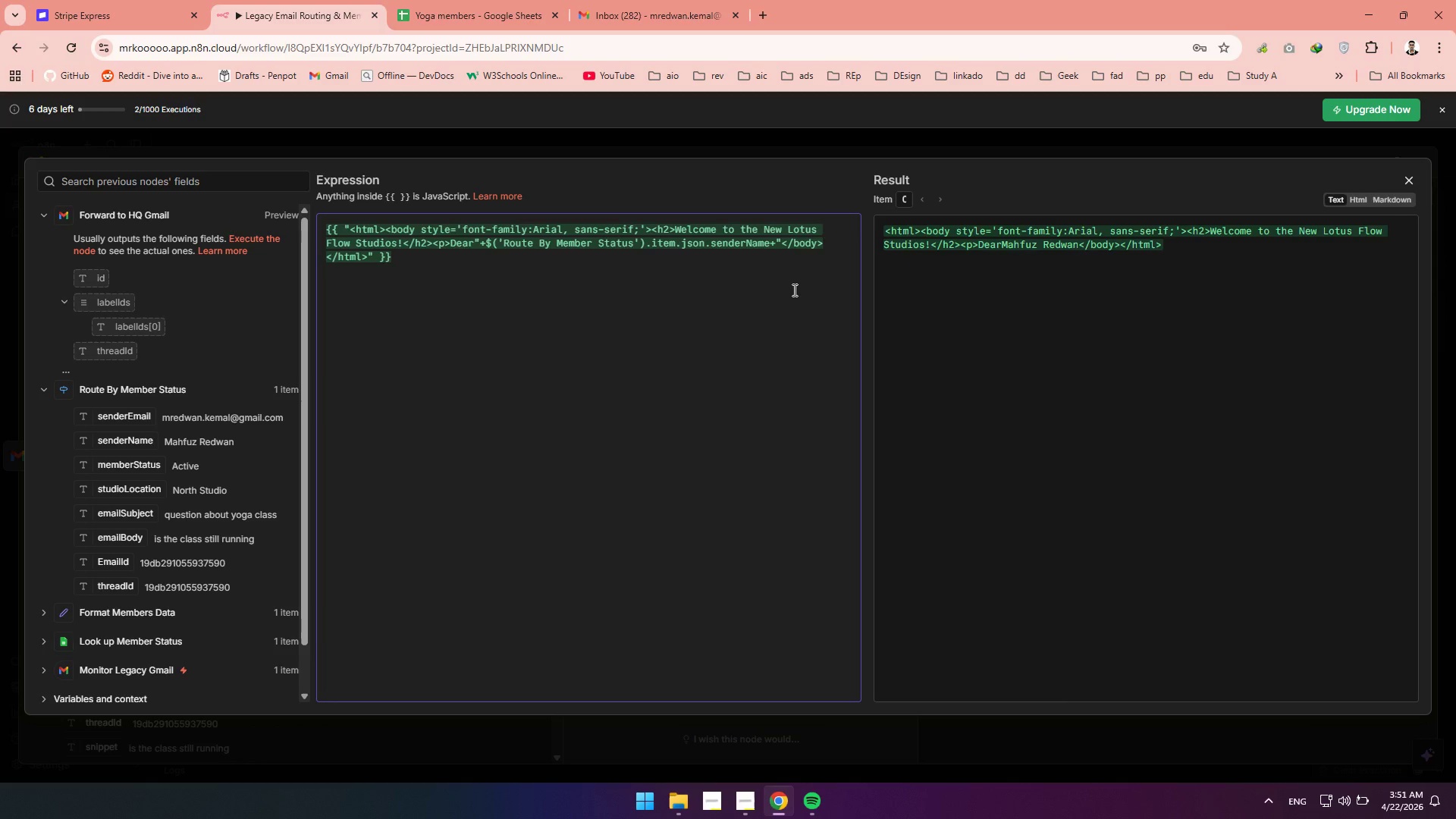 
key(Comma)
 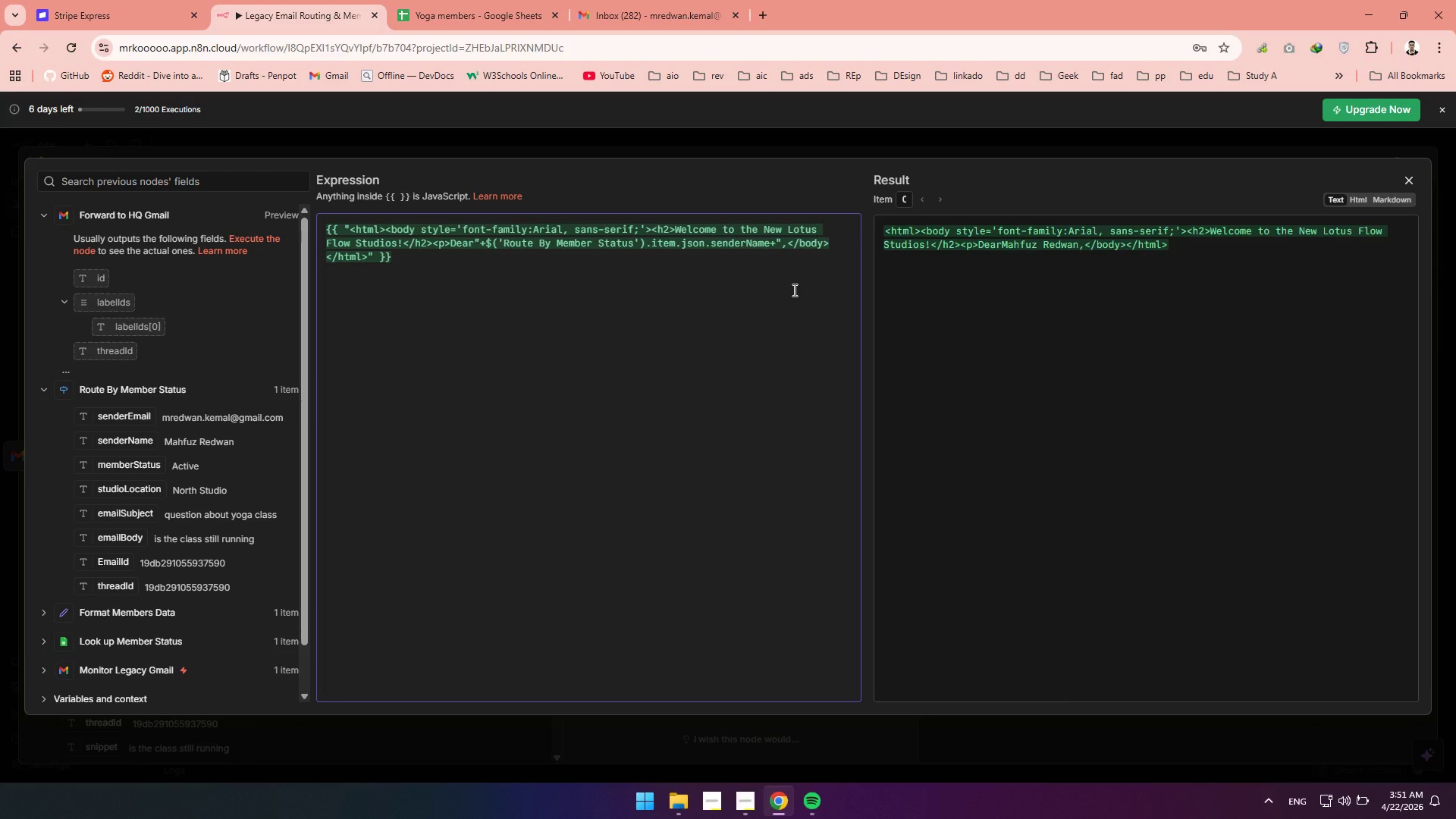 
key(Shift+Comma)
 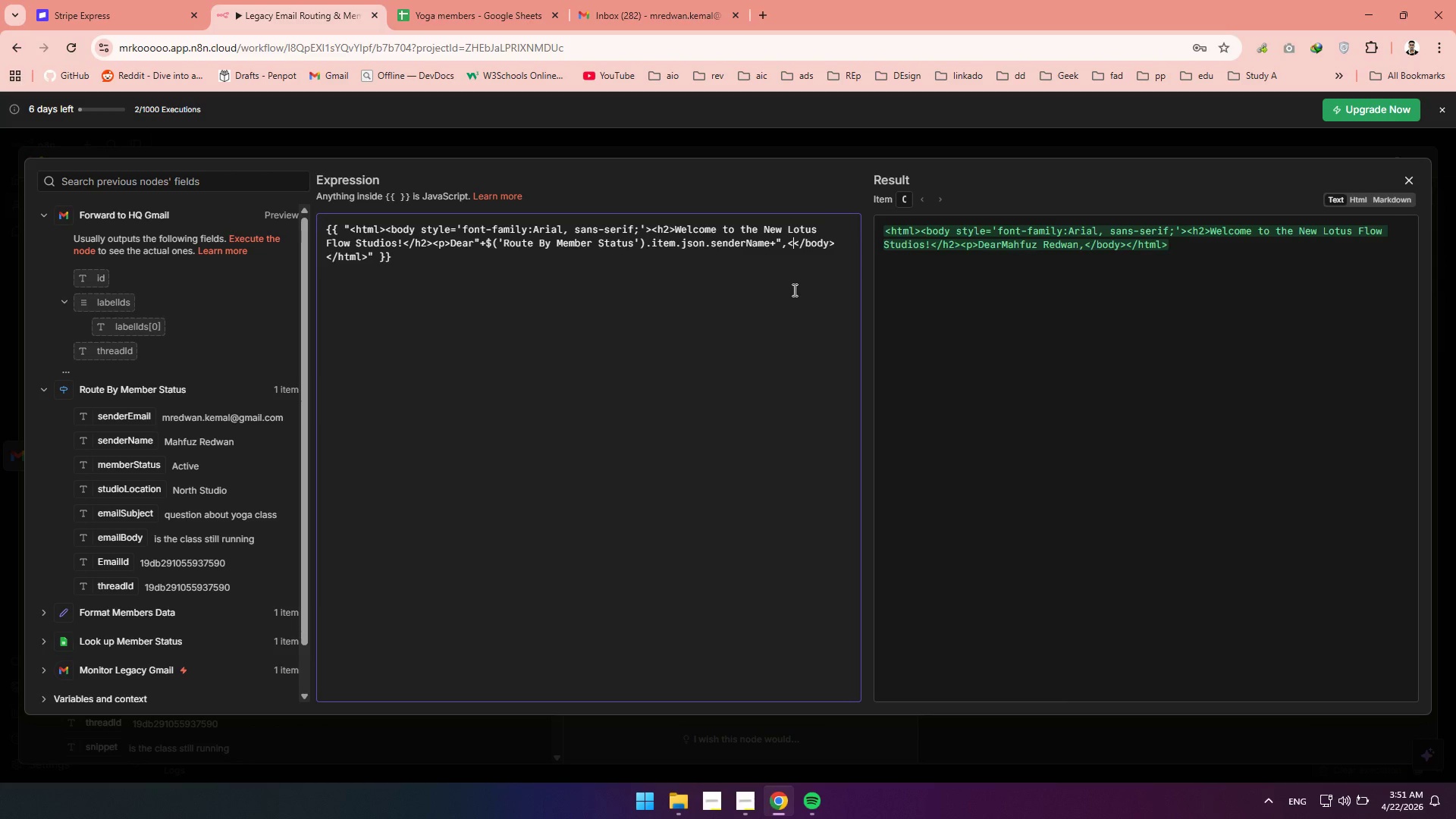 
key(Slash)
 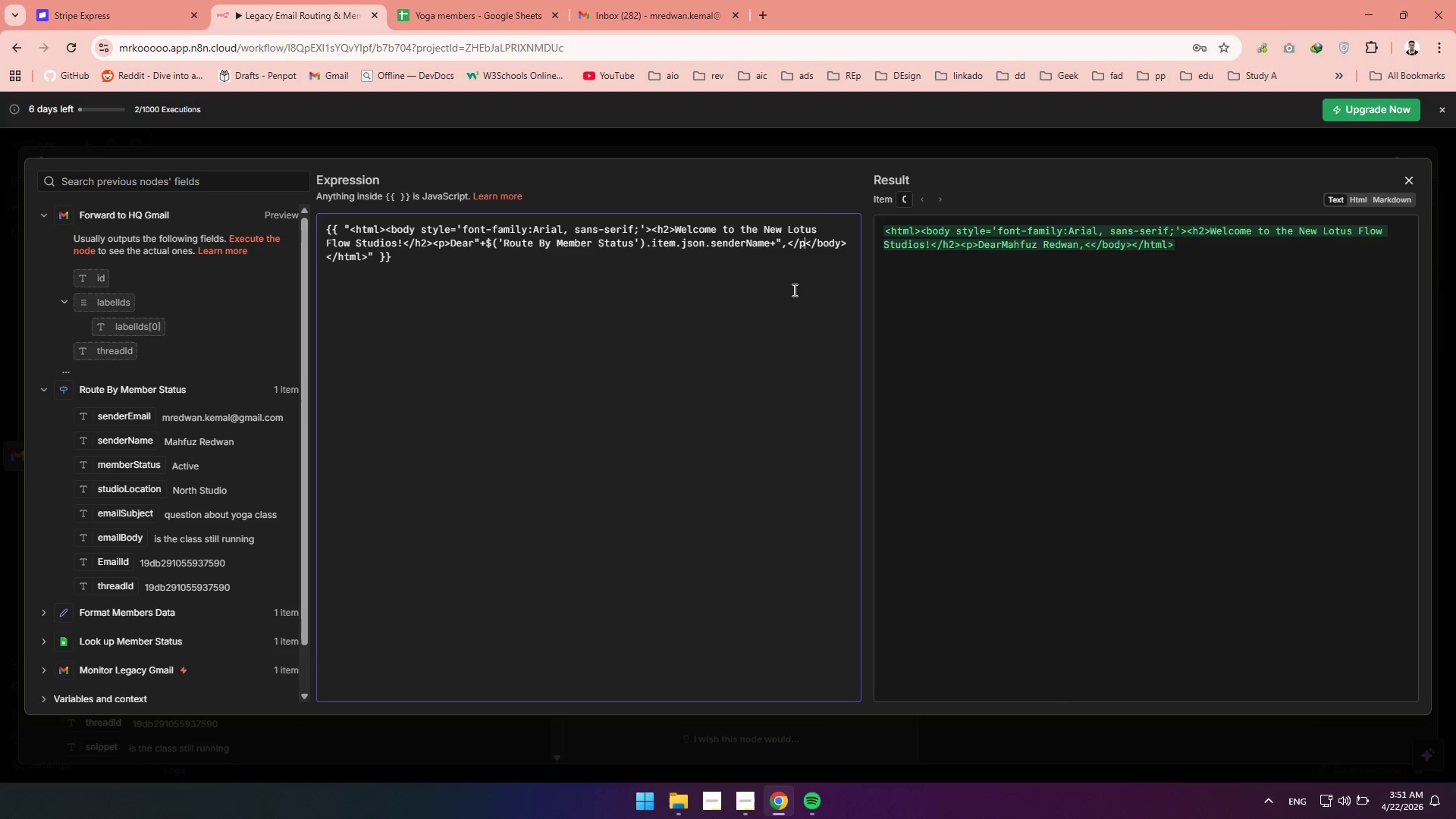 
key(P)
 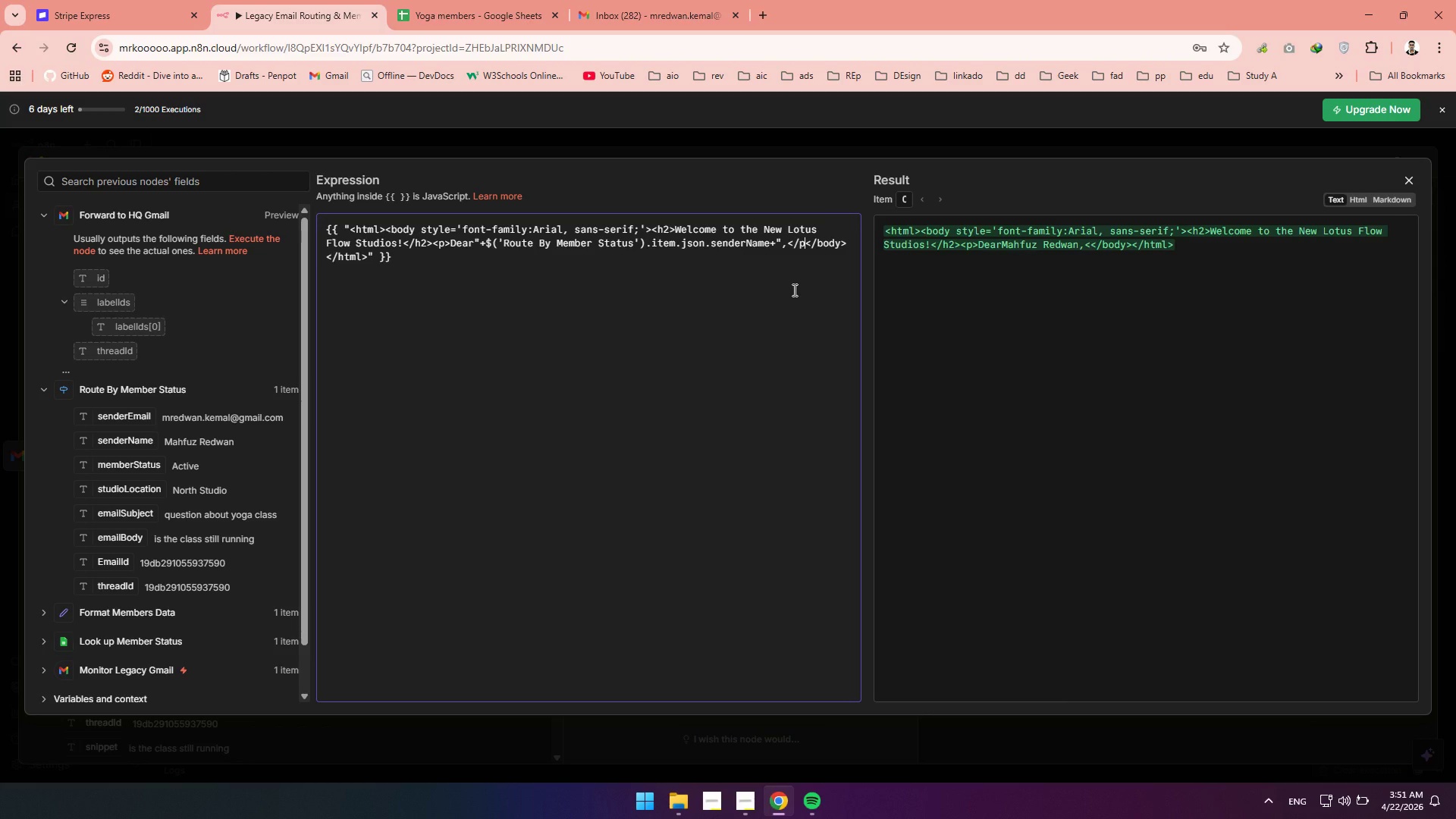 
key(Shift+Slash)
 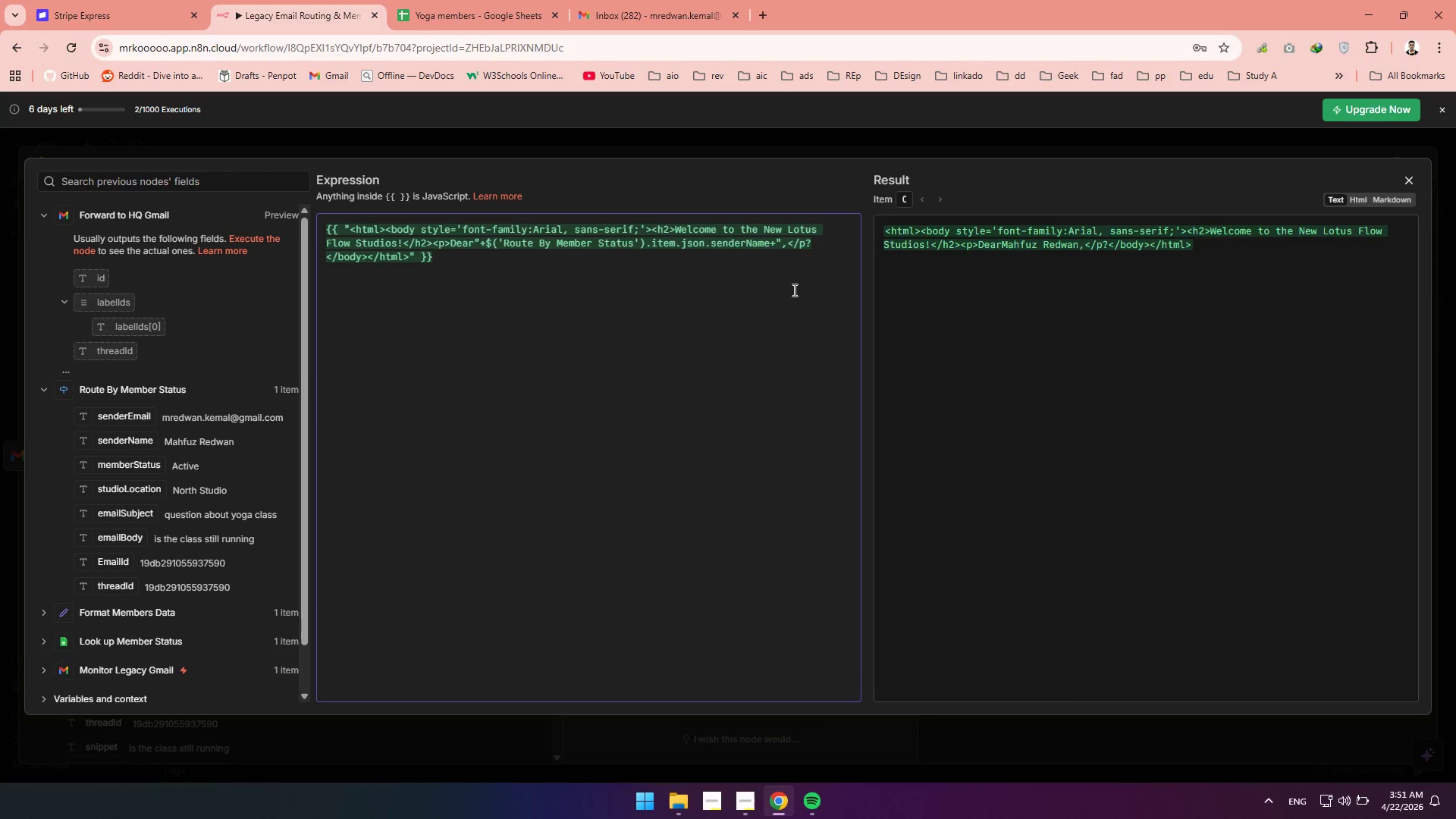 
key(Backspace)
 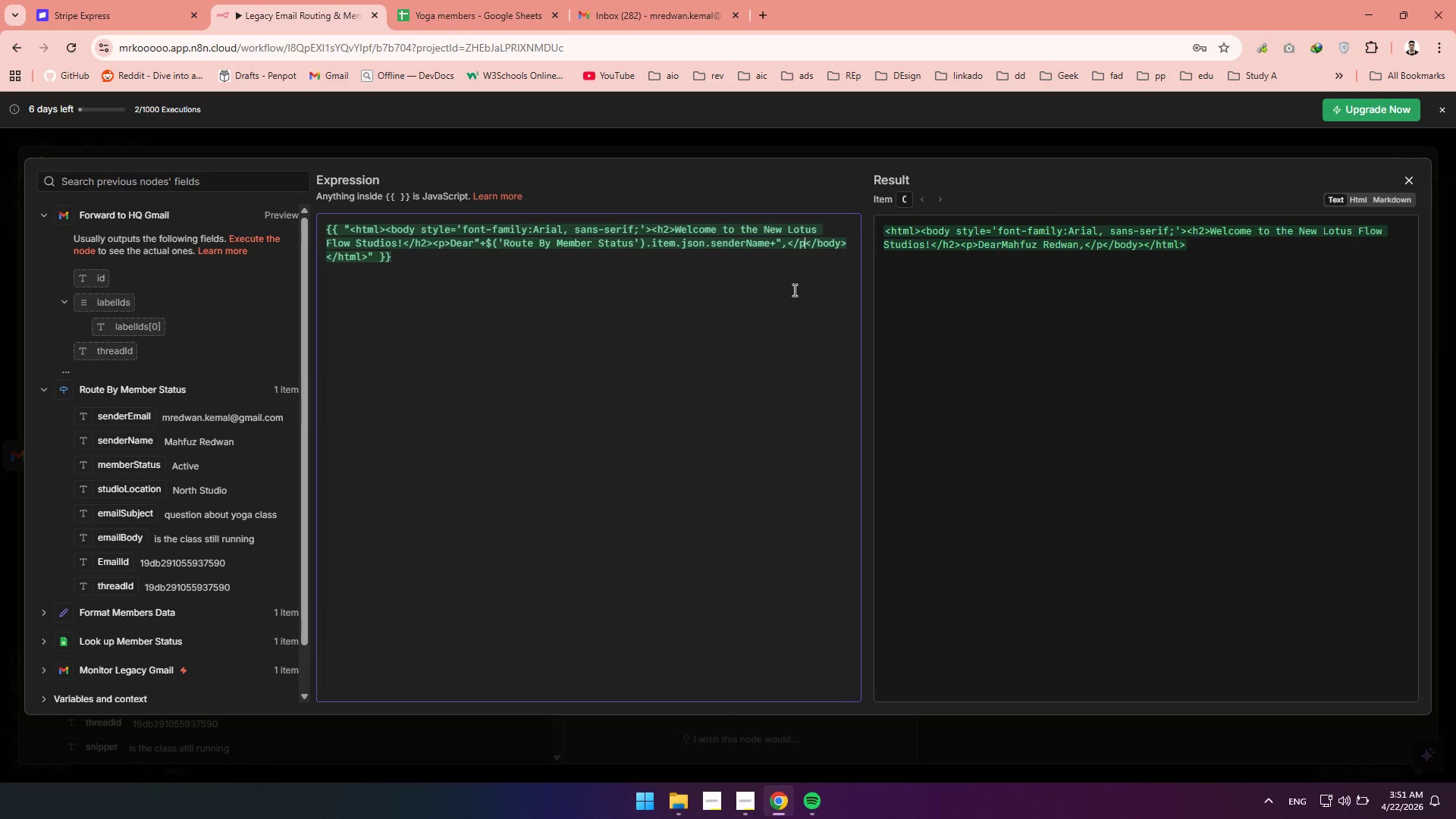 
key(Shift+Period)
 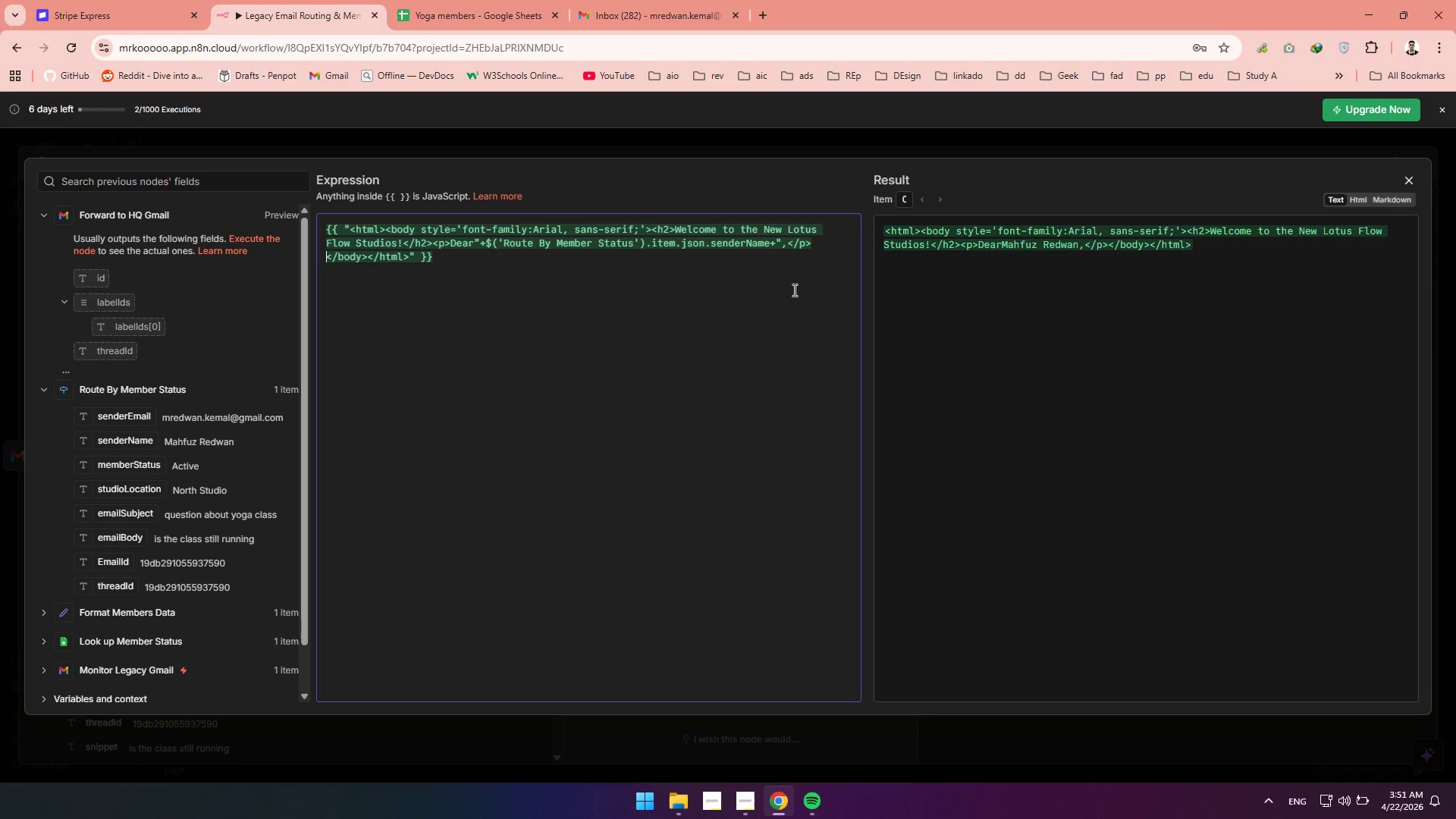 
wait(5.8)
 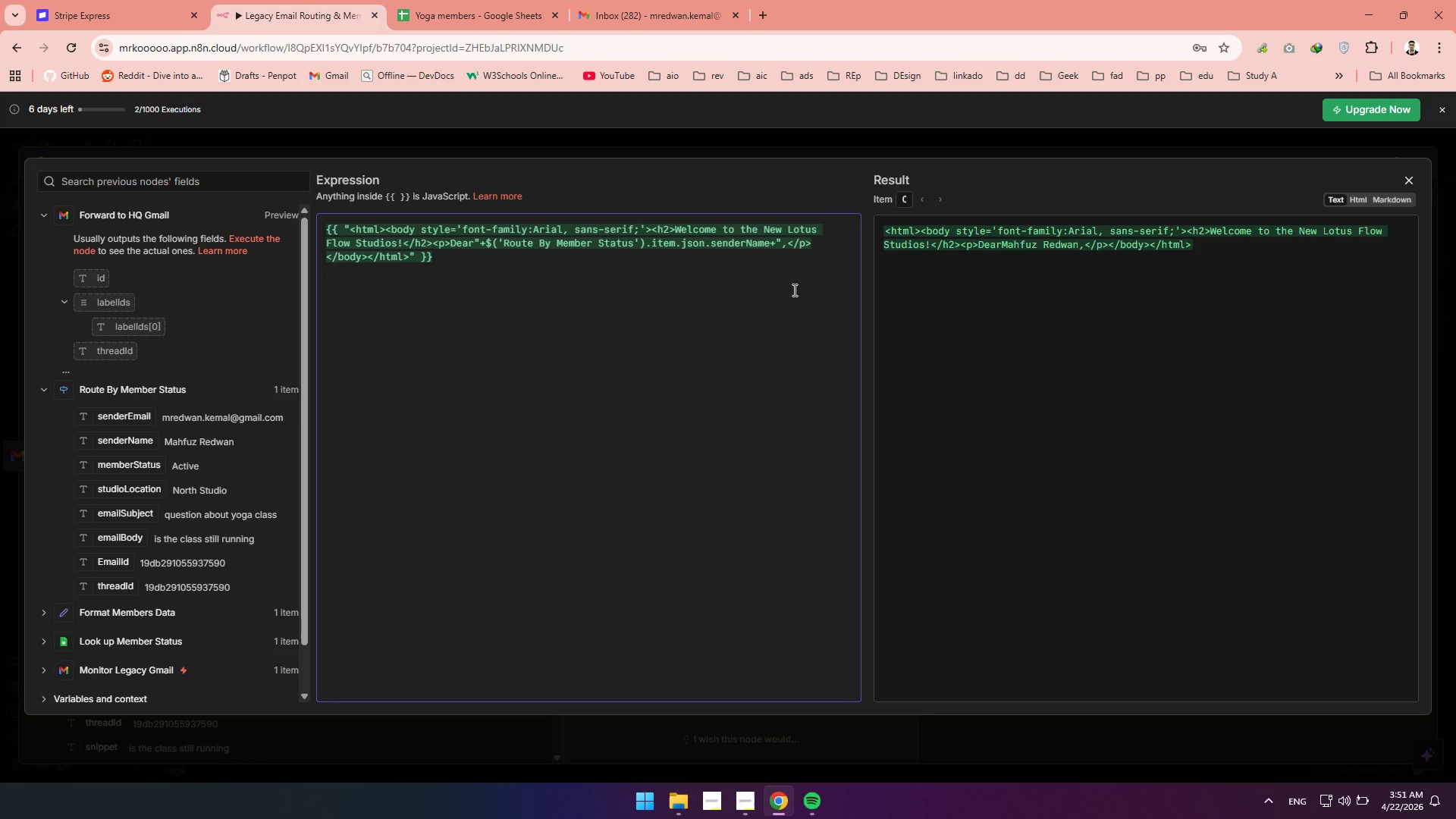 
key(Shift+Comma)
 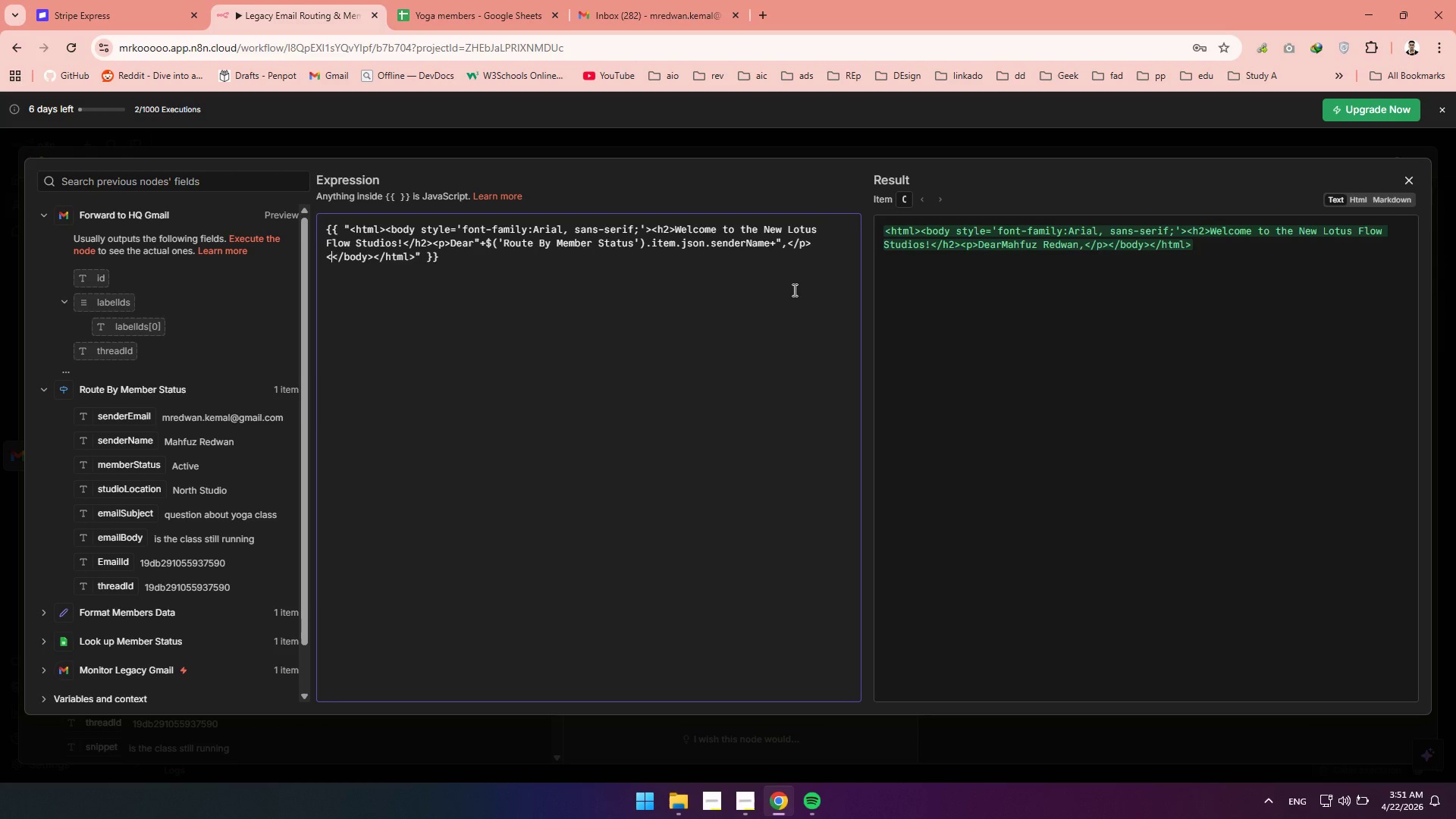 
key(Shift+P)
 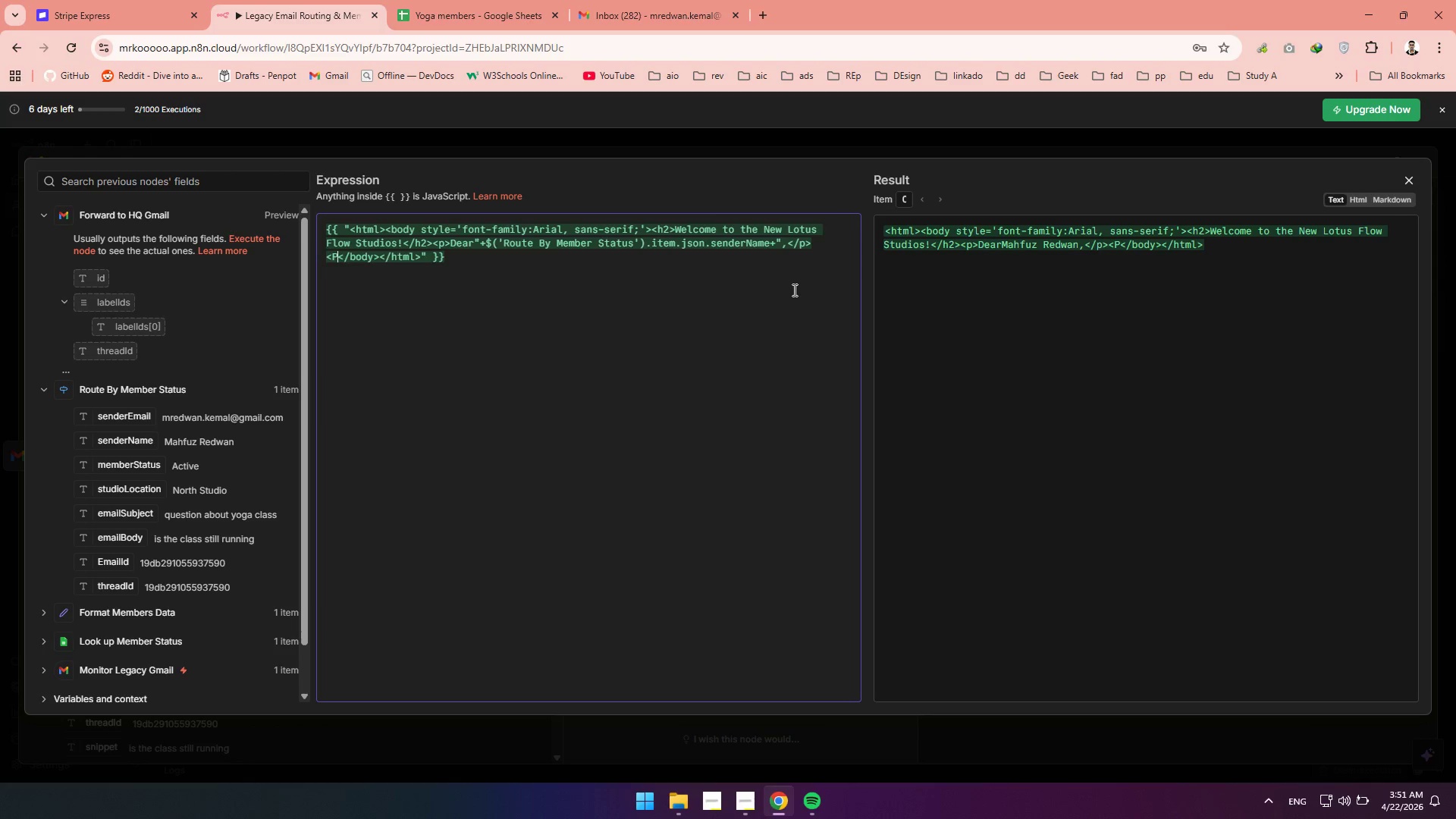 
key(Shift+Period)
 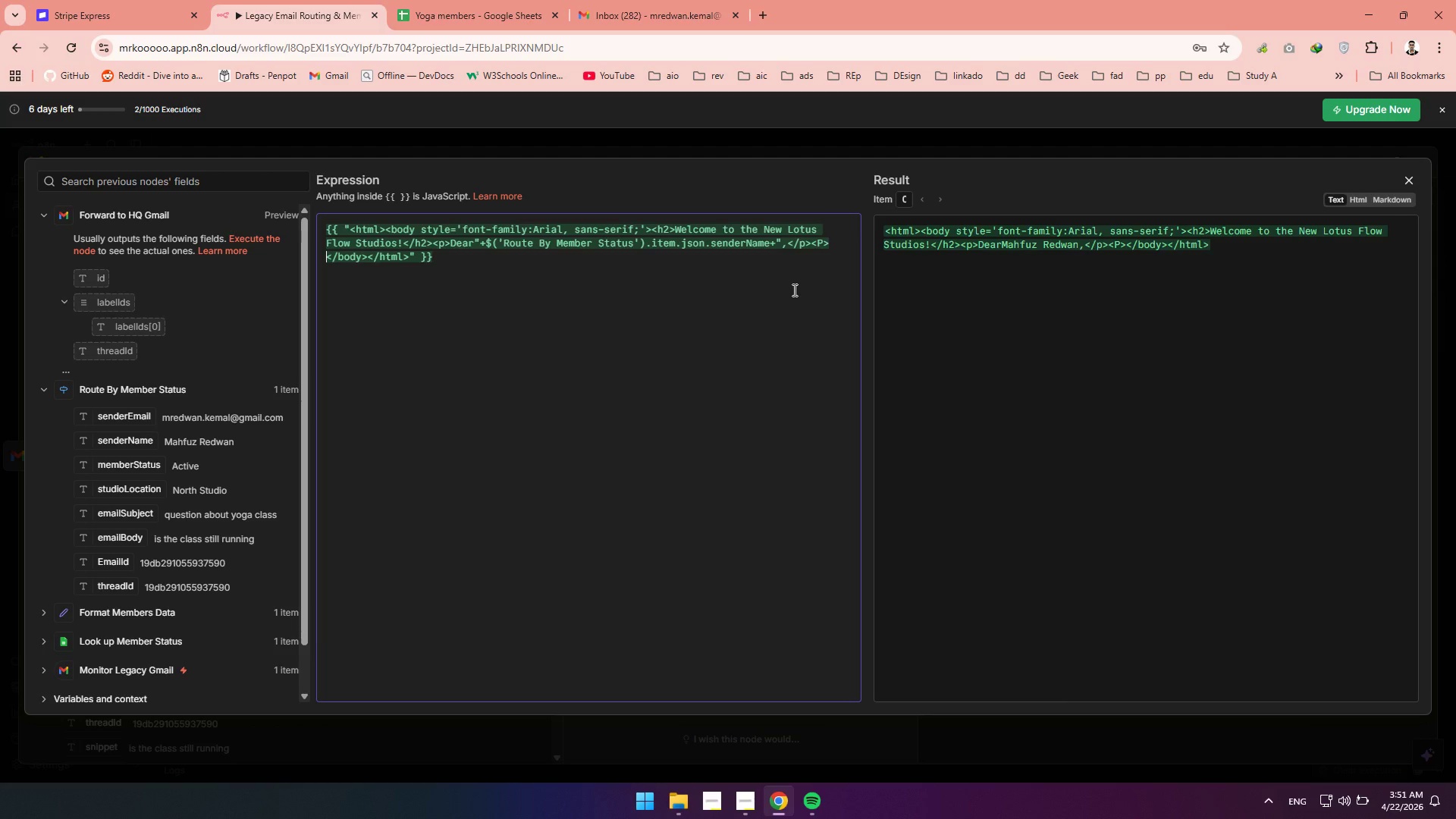 
key(Shift+Comma)
 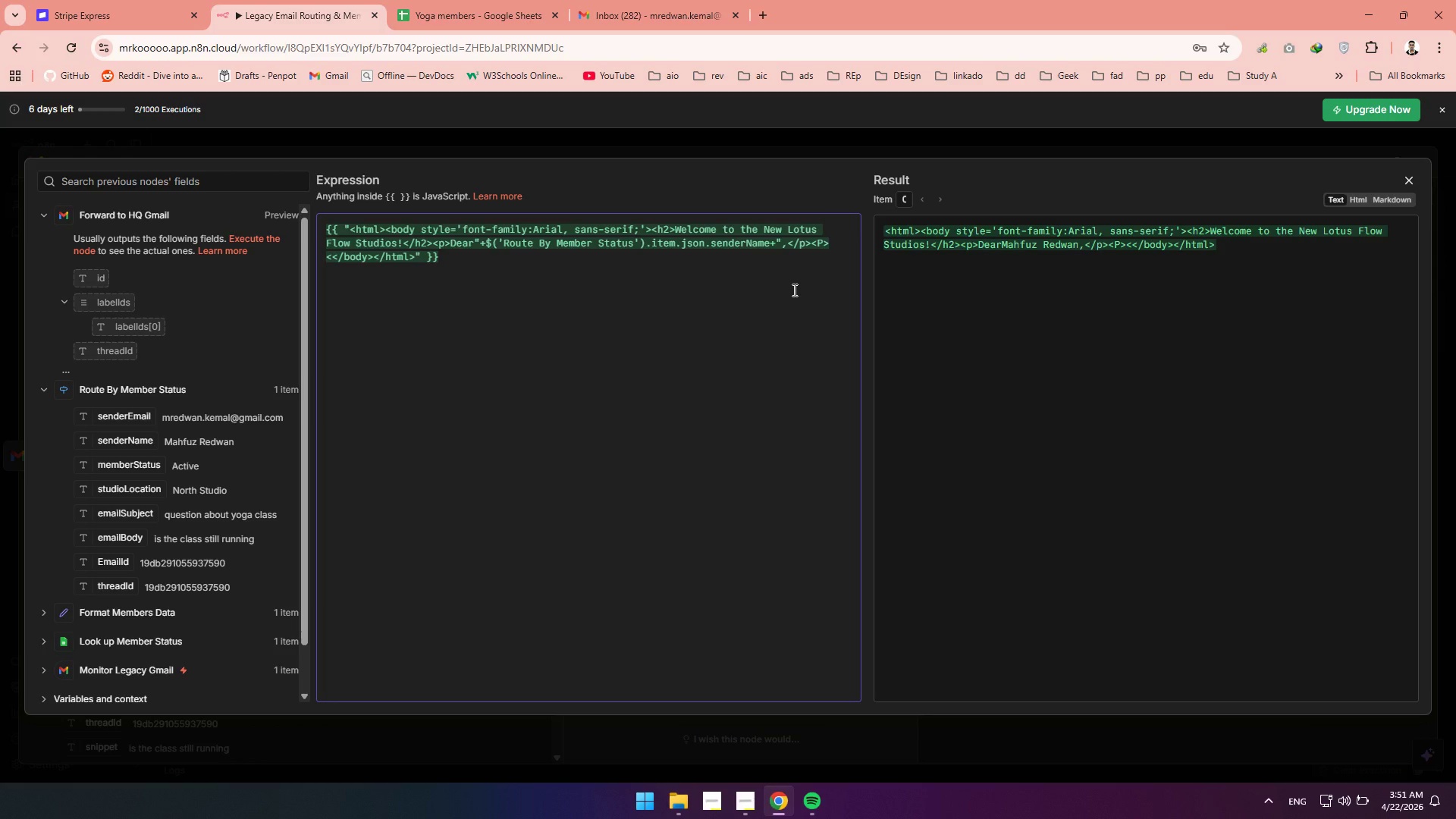 
key(P)
 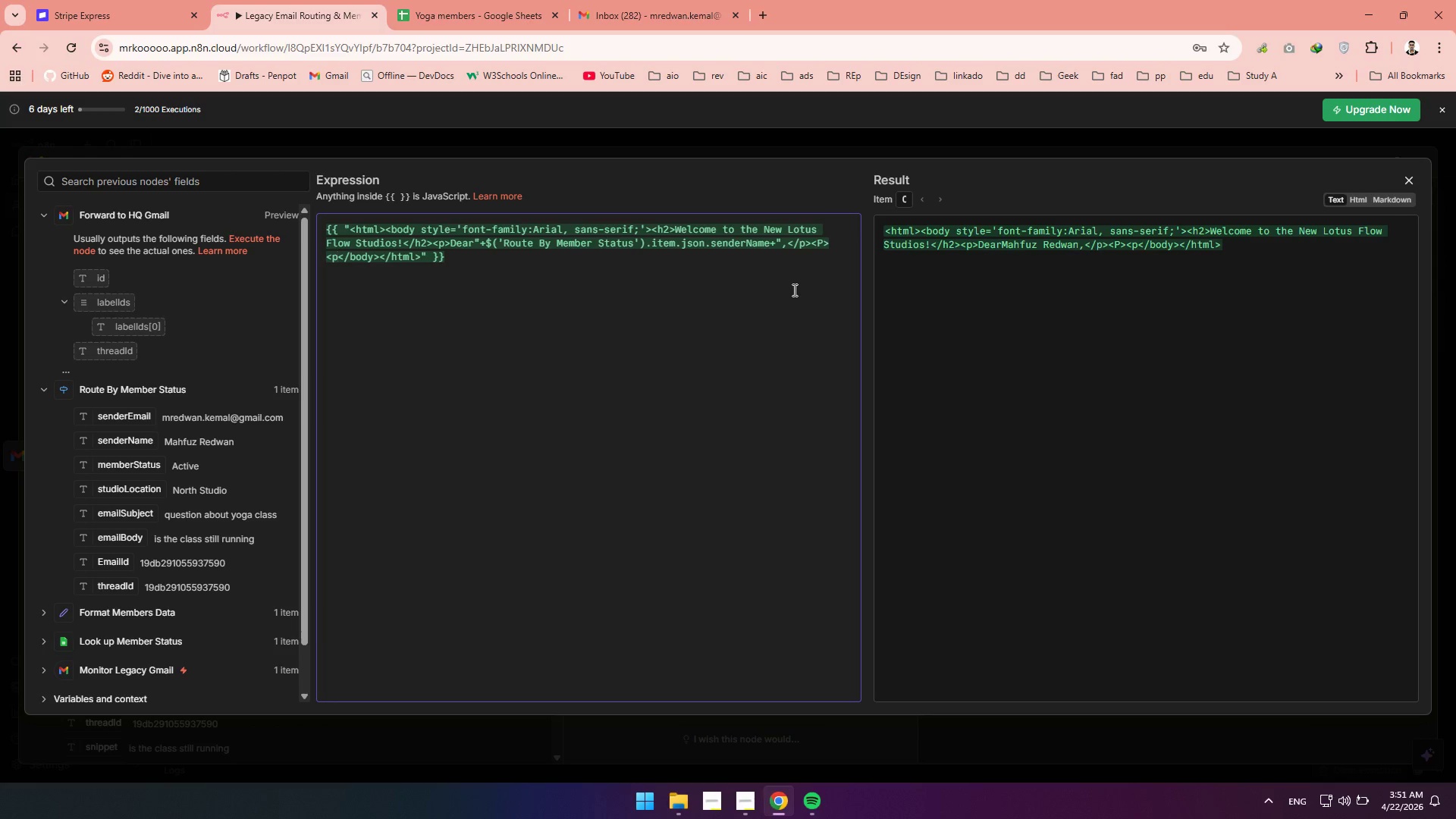 
key(Slash)
 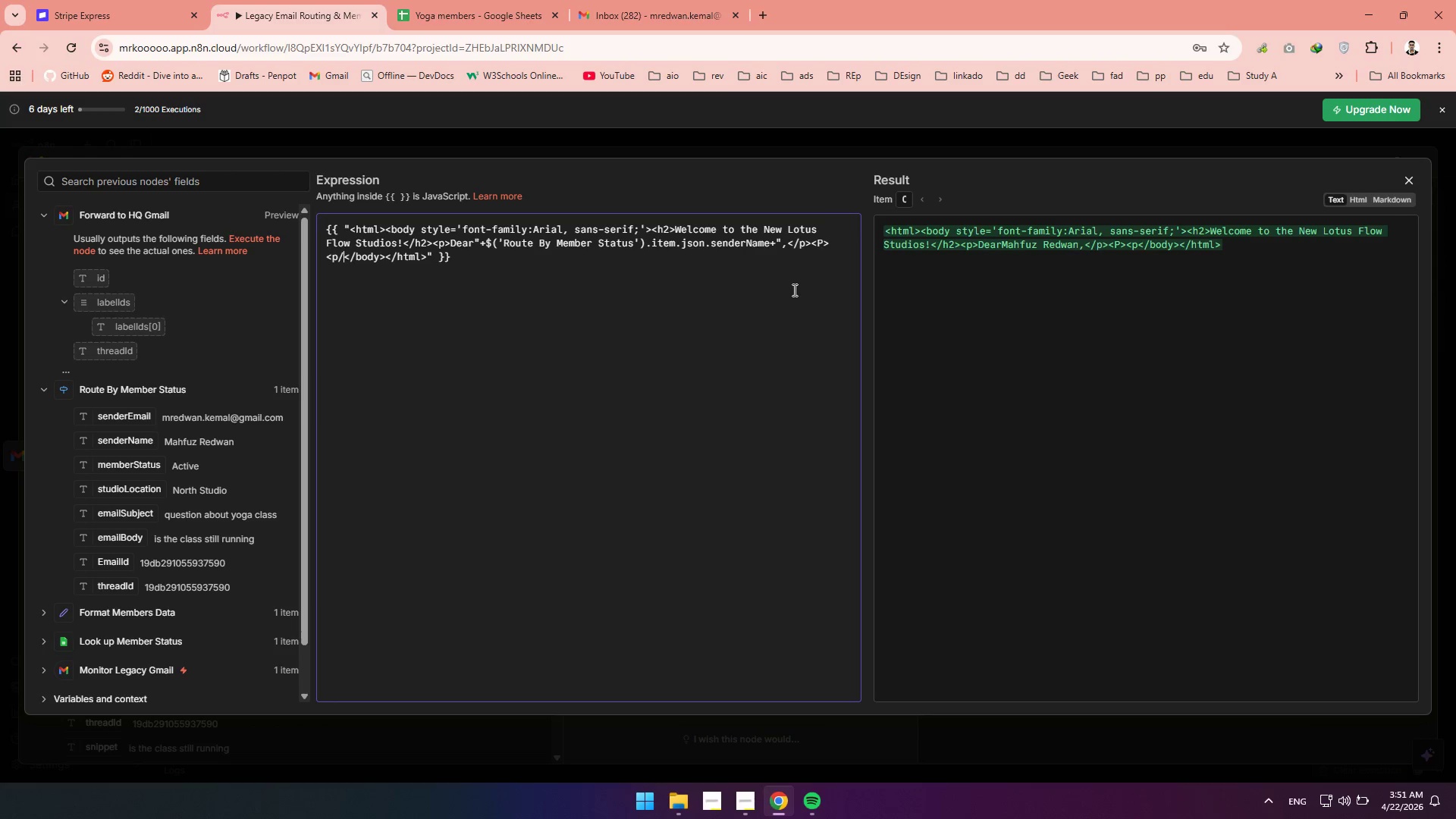 
key(Shift+Period)
 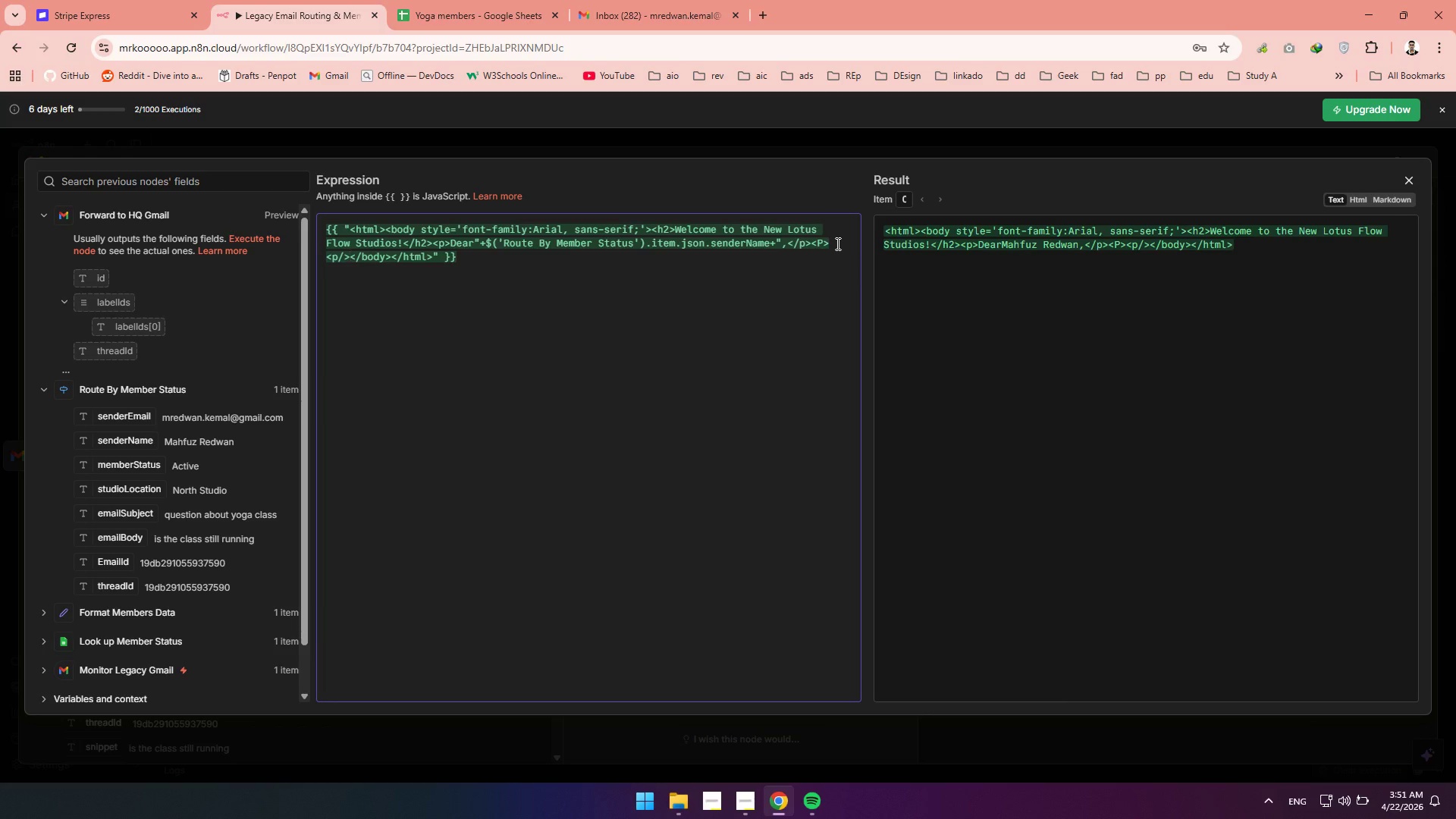 
wait(12.75)
 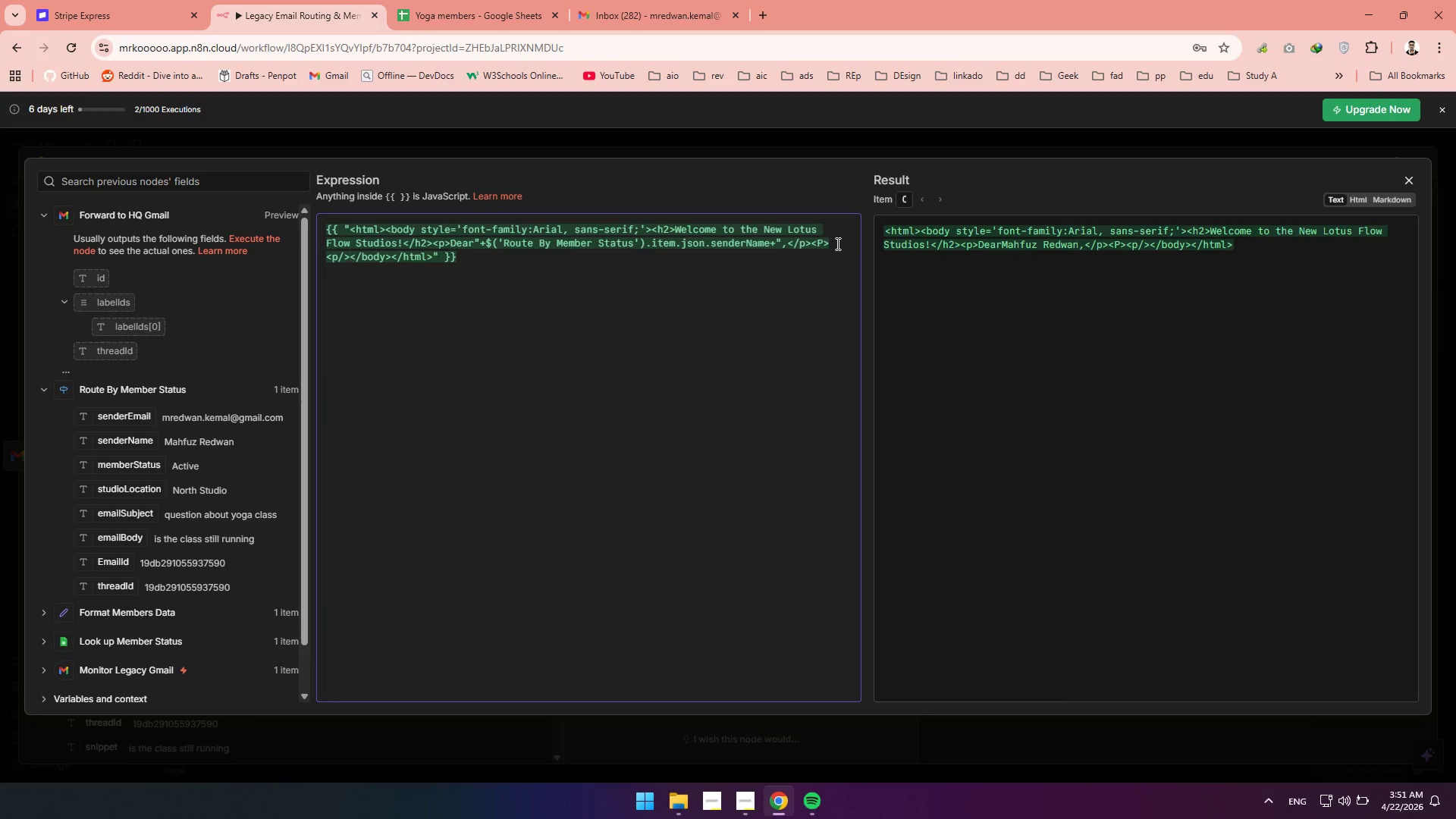 
left_click([328, 257])
 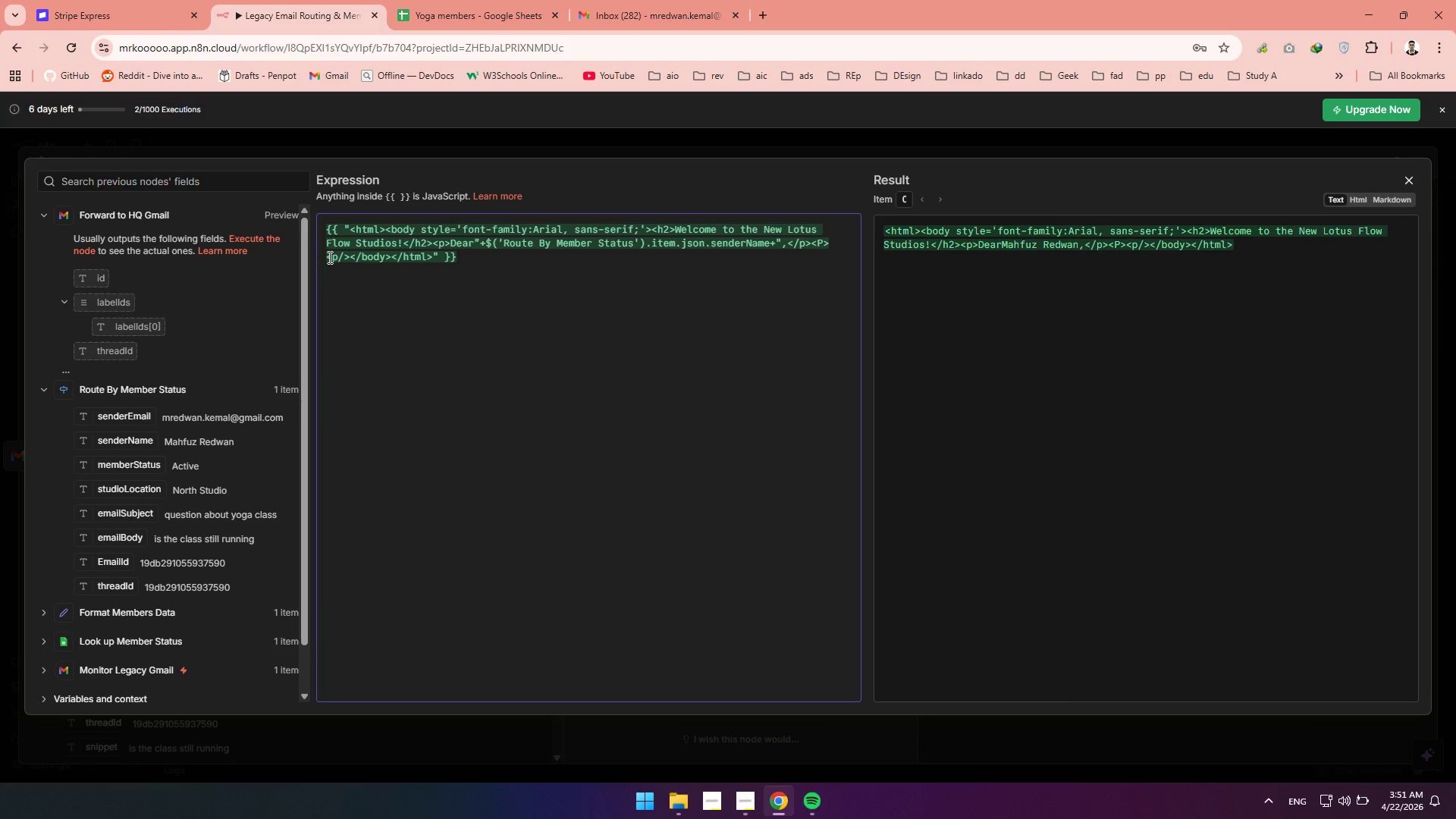 
type(We're)
 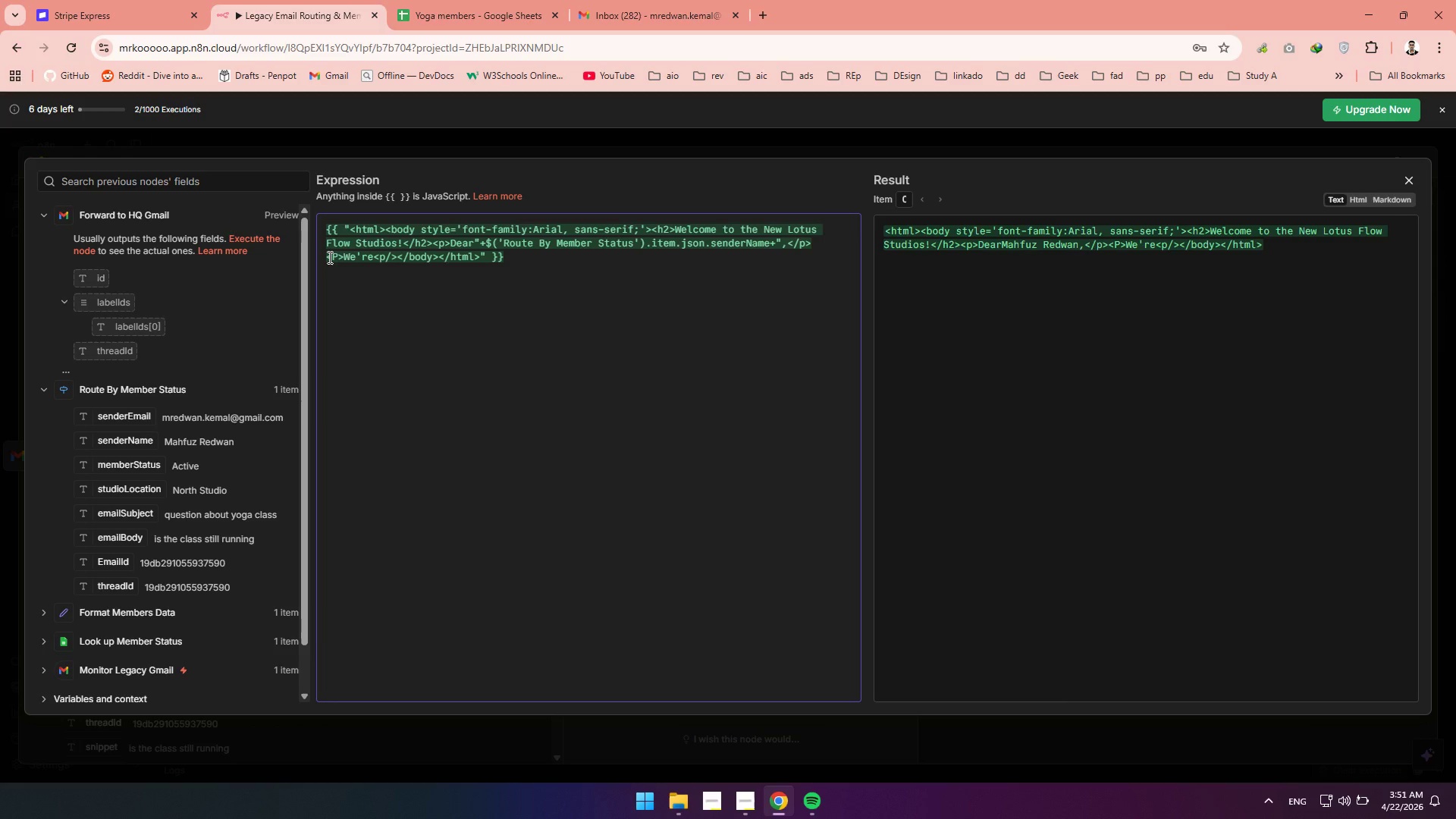 
type( exi)
key(Backspace)
type(cited to announce )
 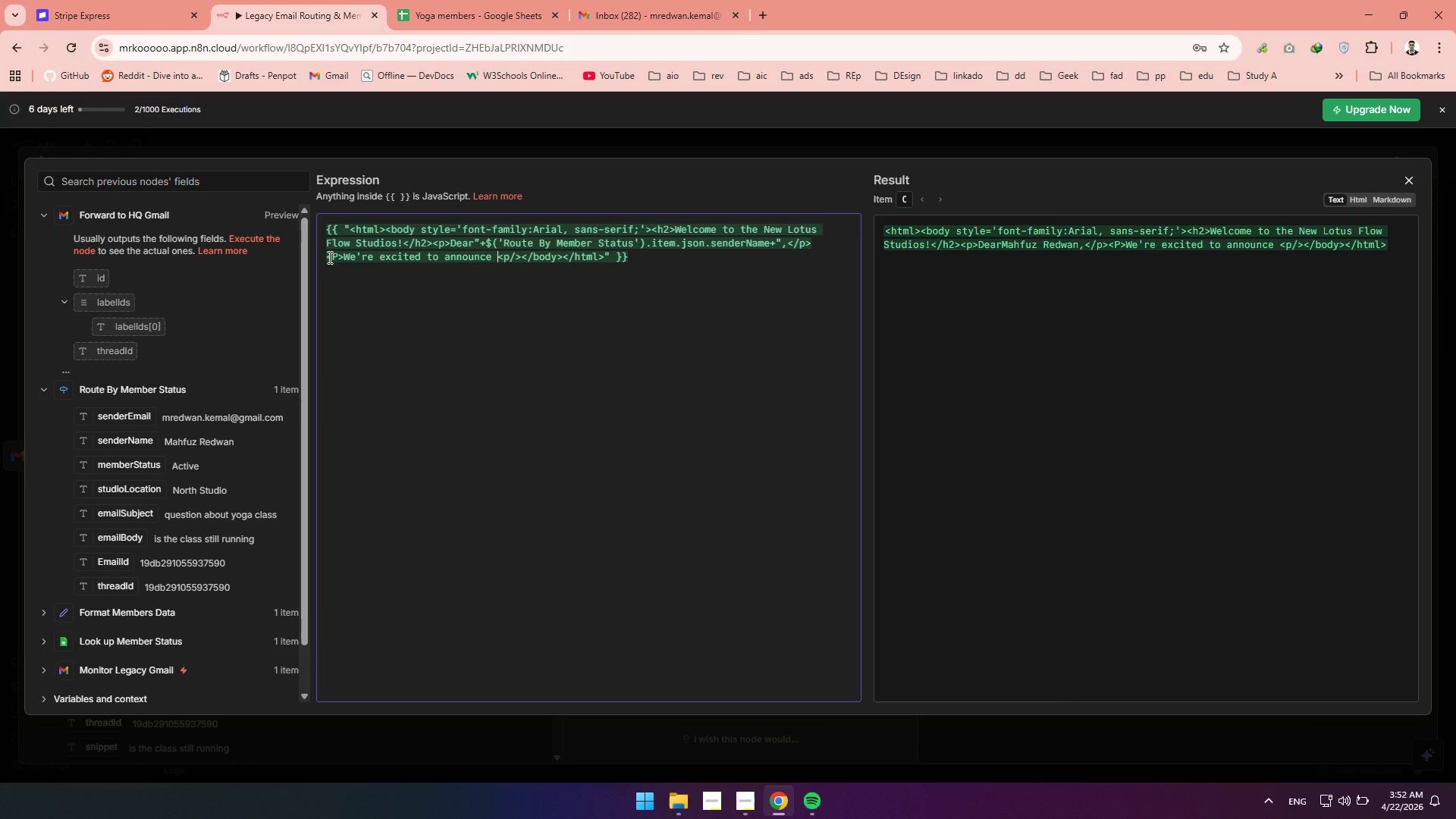 
type(that our )
 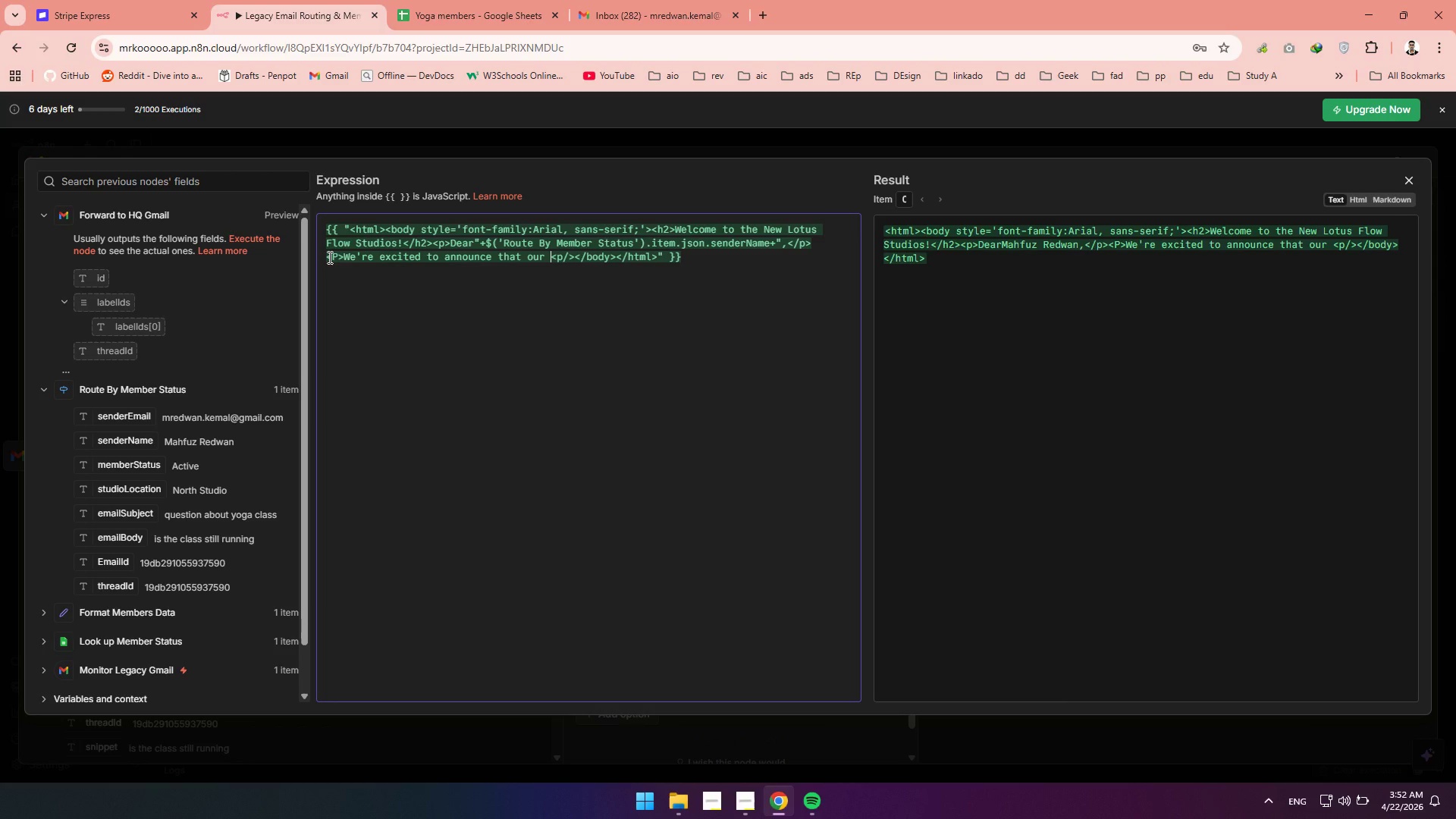 
wait(5.02)
 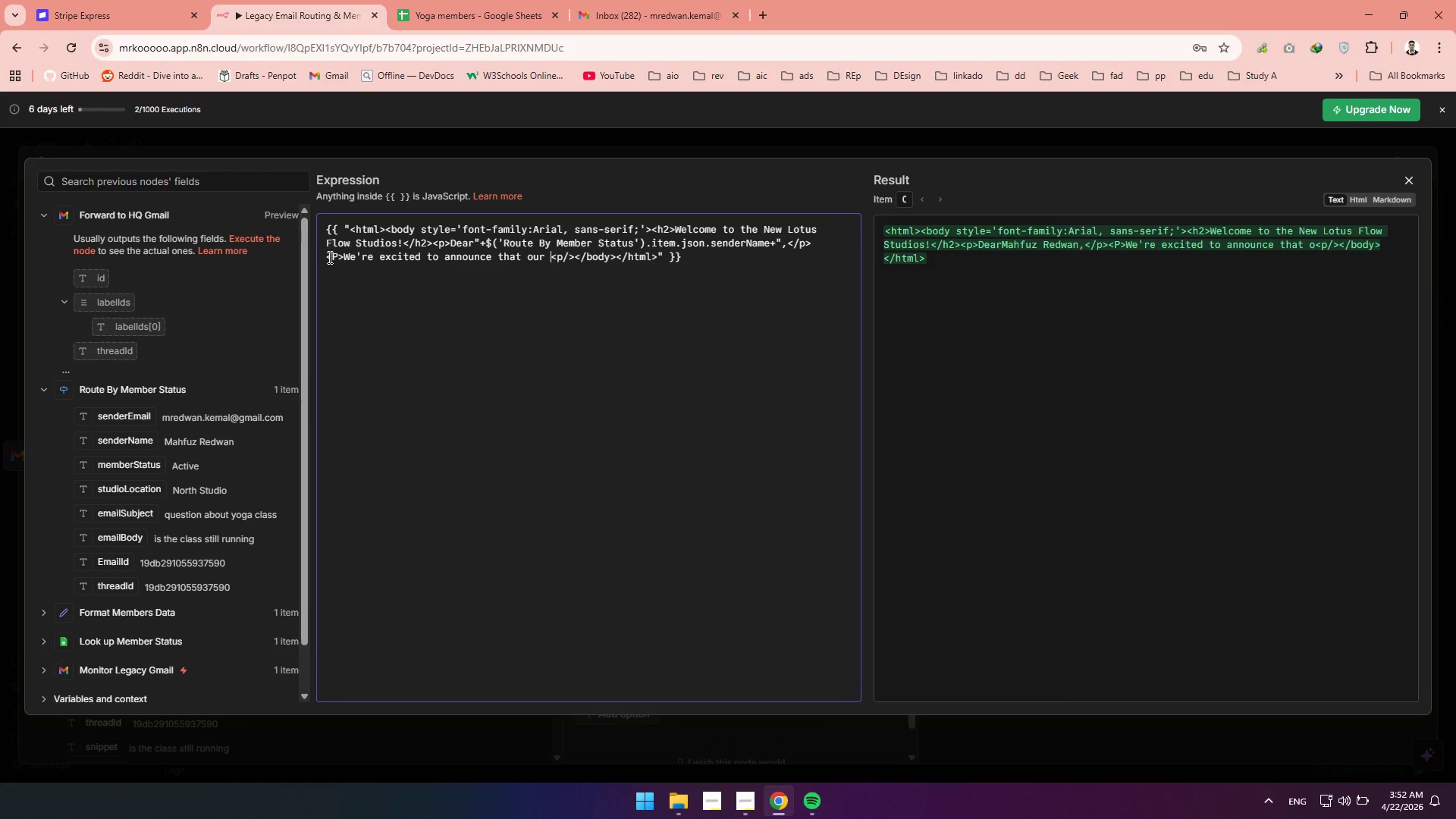 
type(three boutique )
 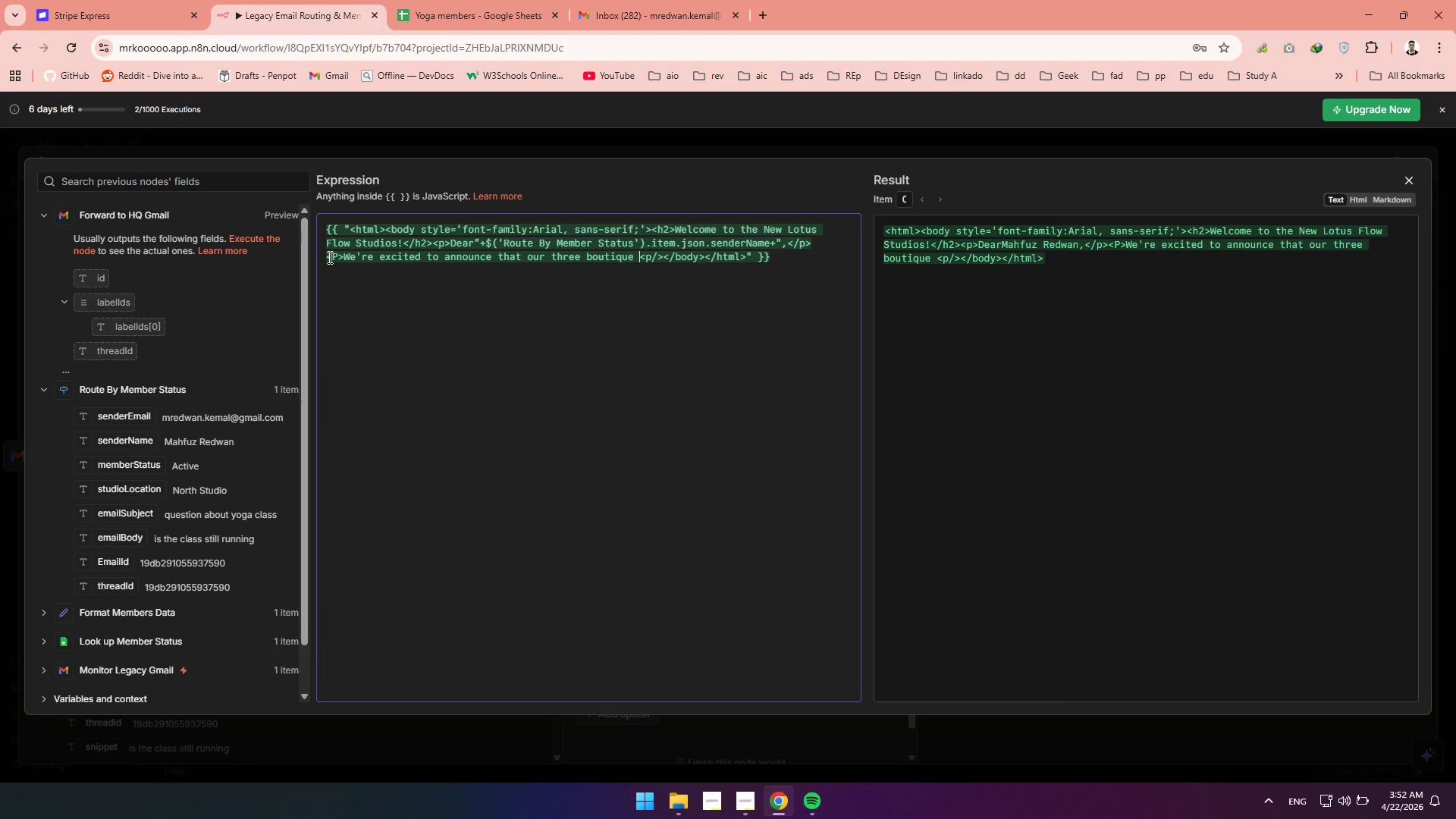 
wait(10.67)
 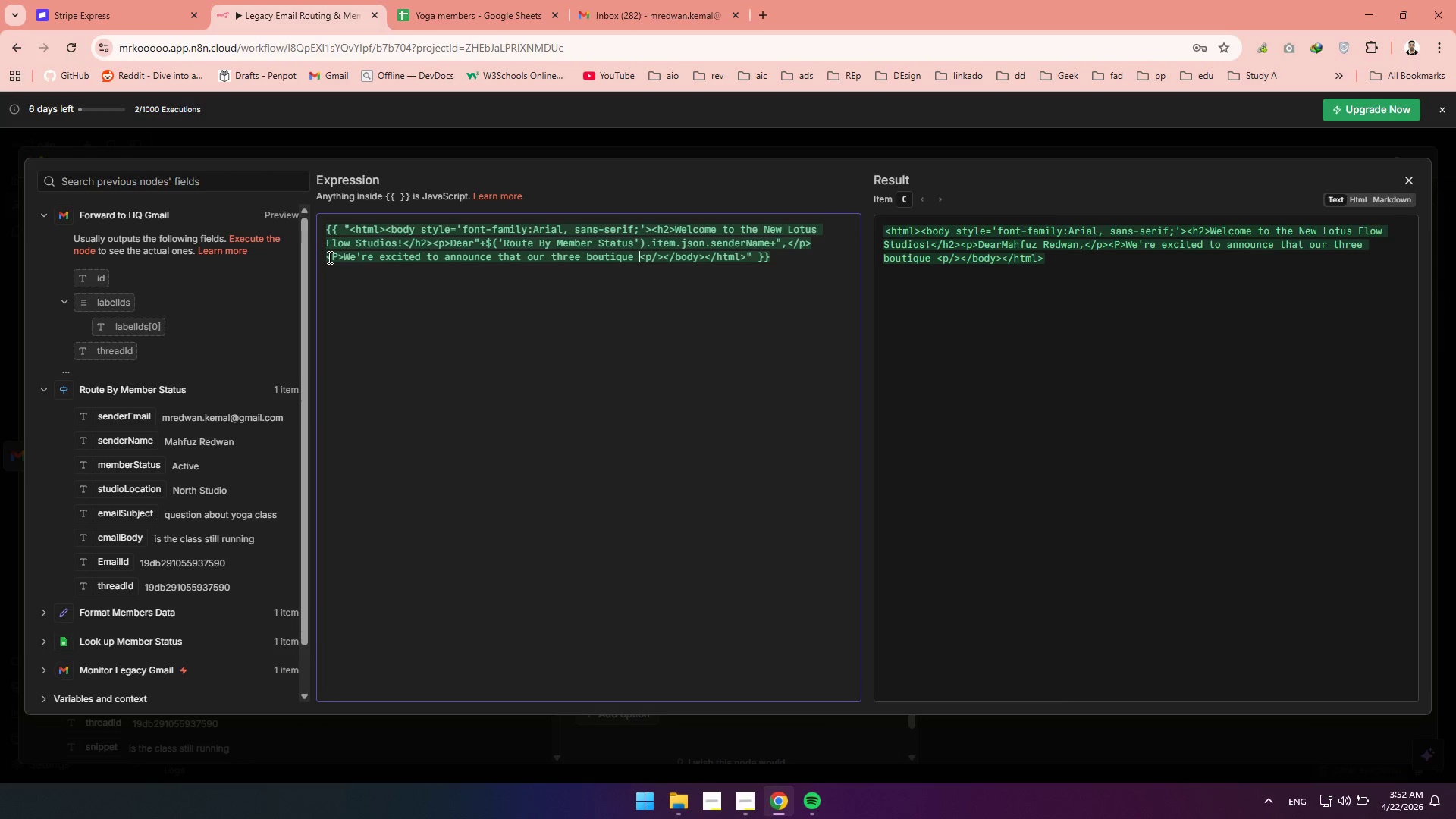 
type(locaton have merged )
 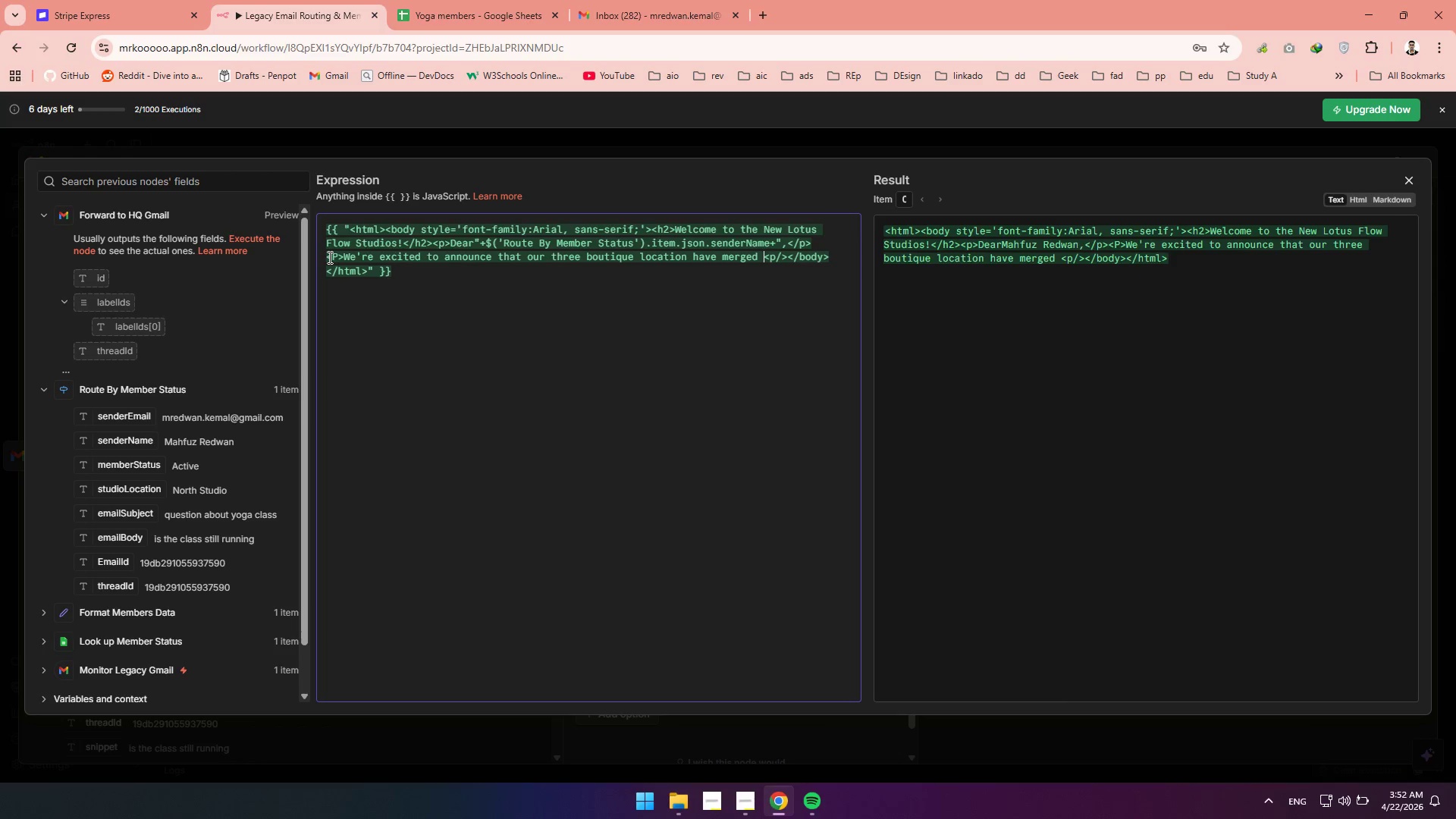 
hold_key(key=I, duration=0.31)
 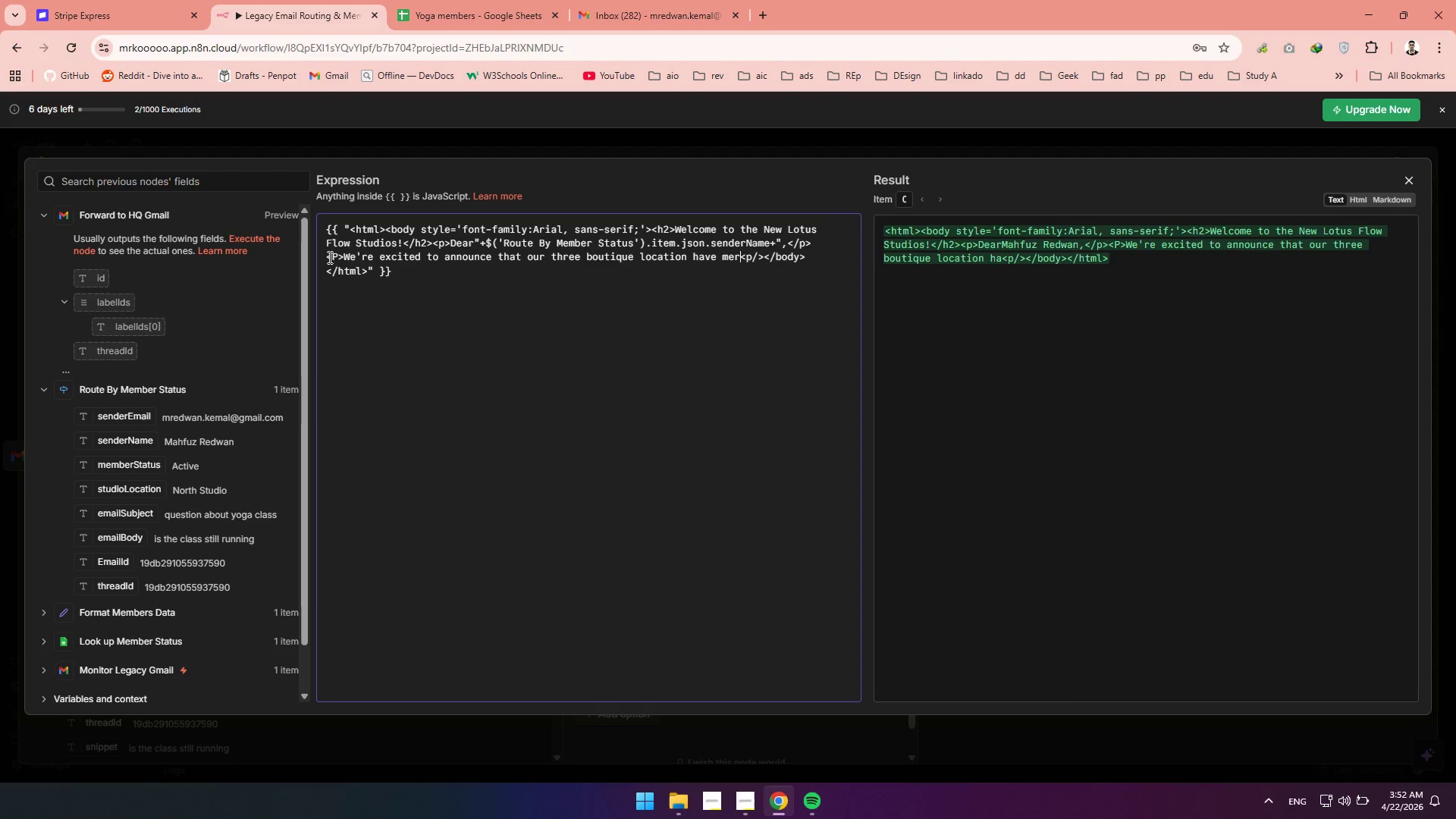 
type(into one )
 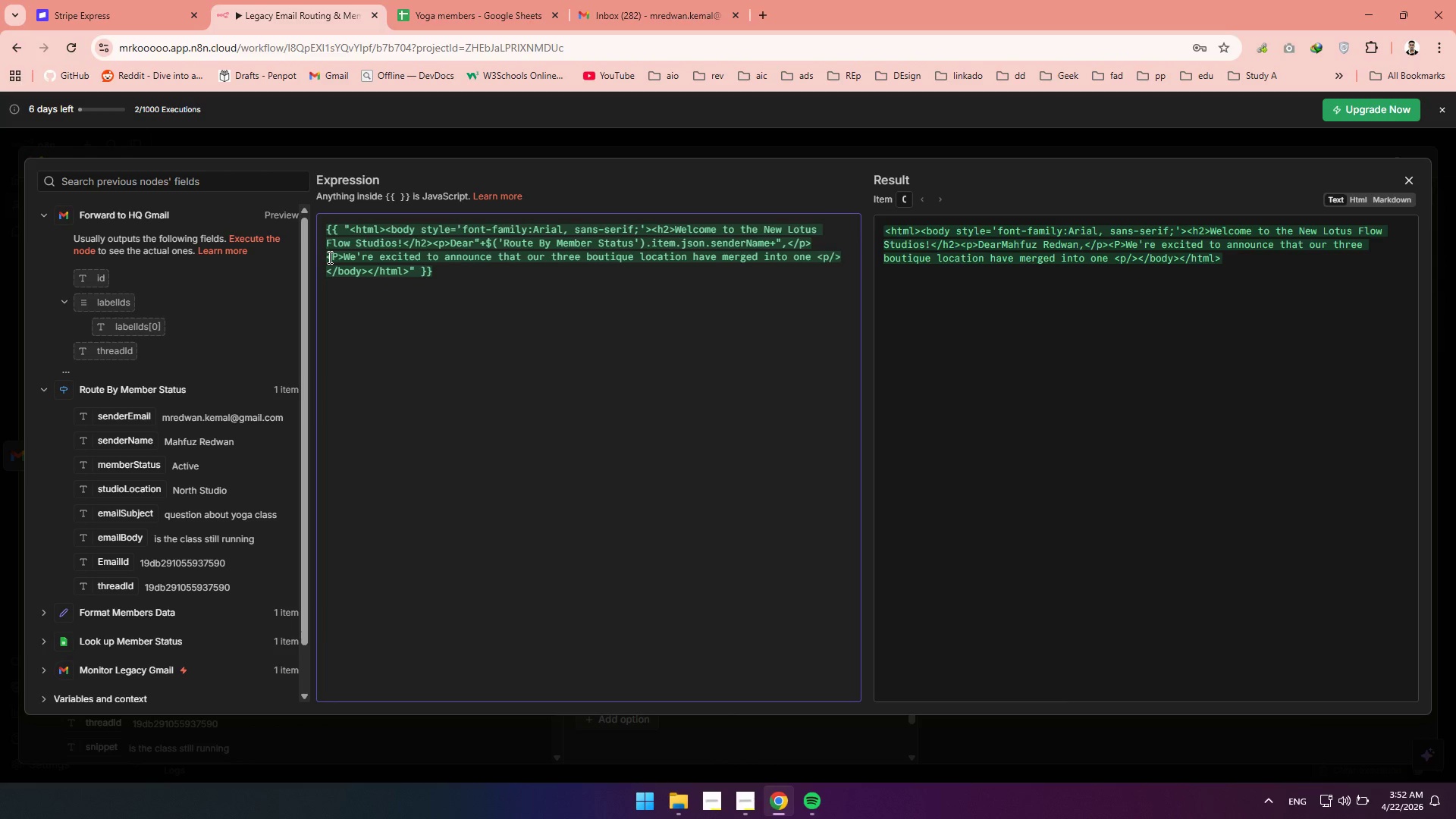 
type(cen)
 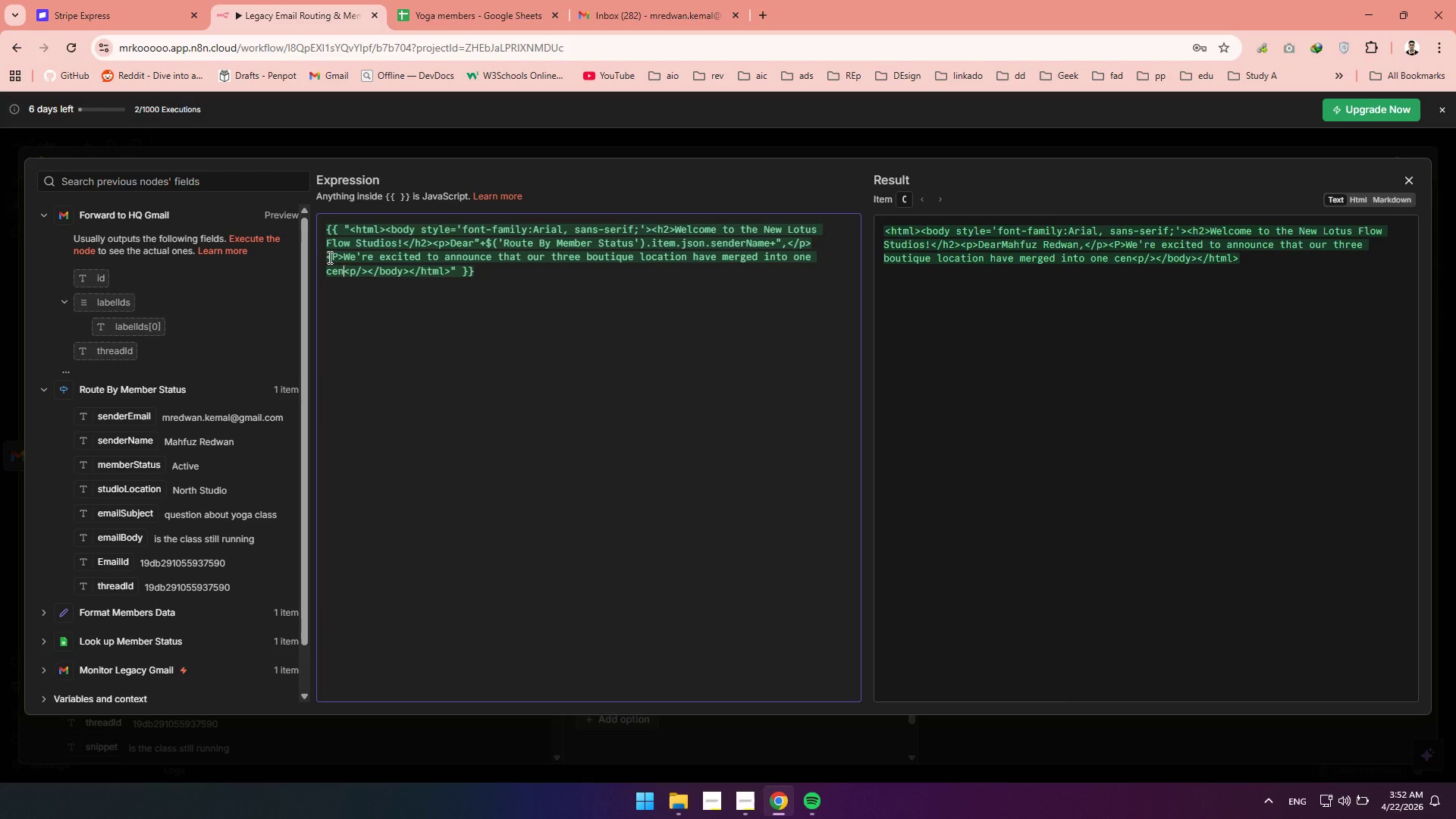 
type(tralized v)
key(Backspace)
type(brand toserve)
 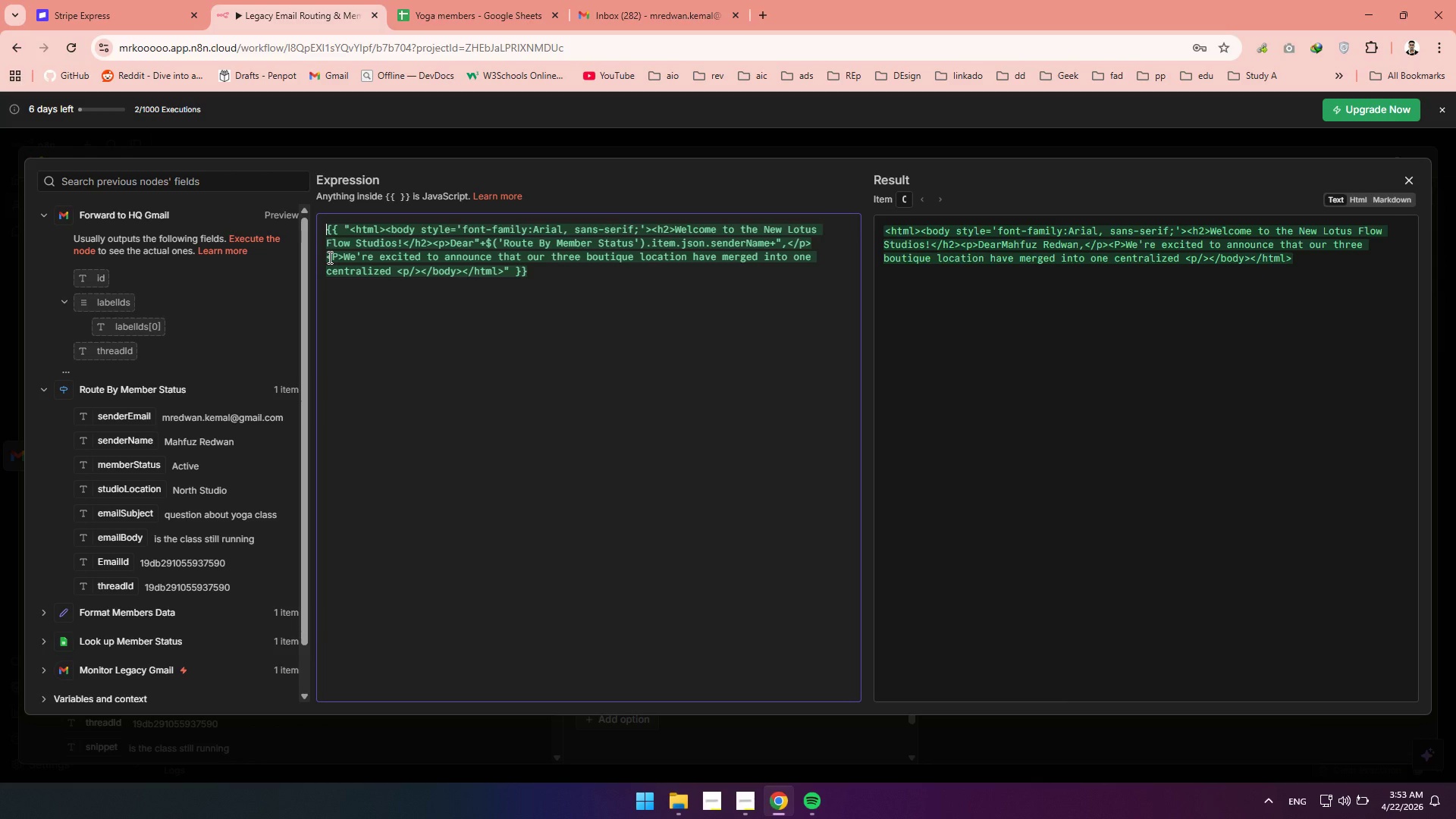 
type(you )
 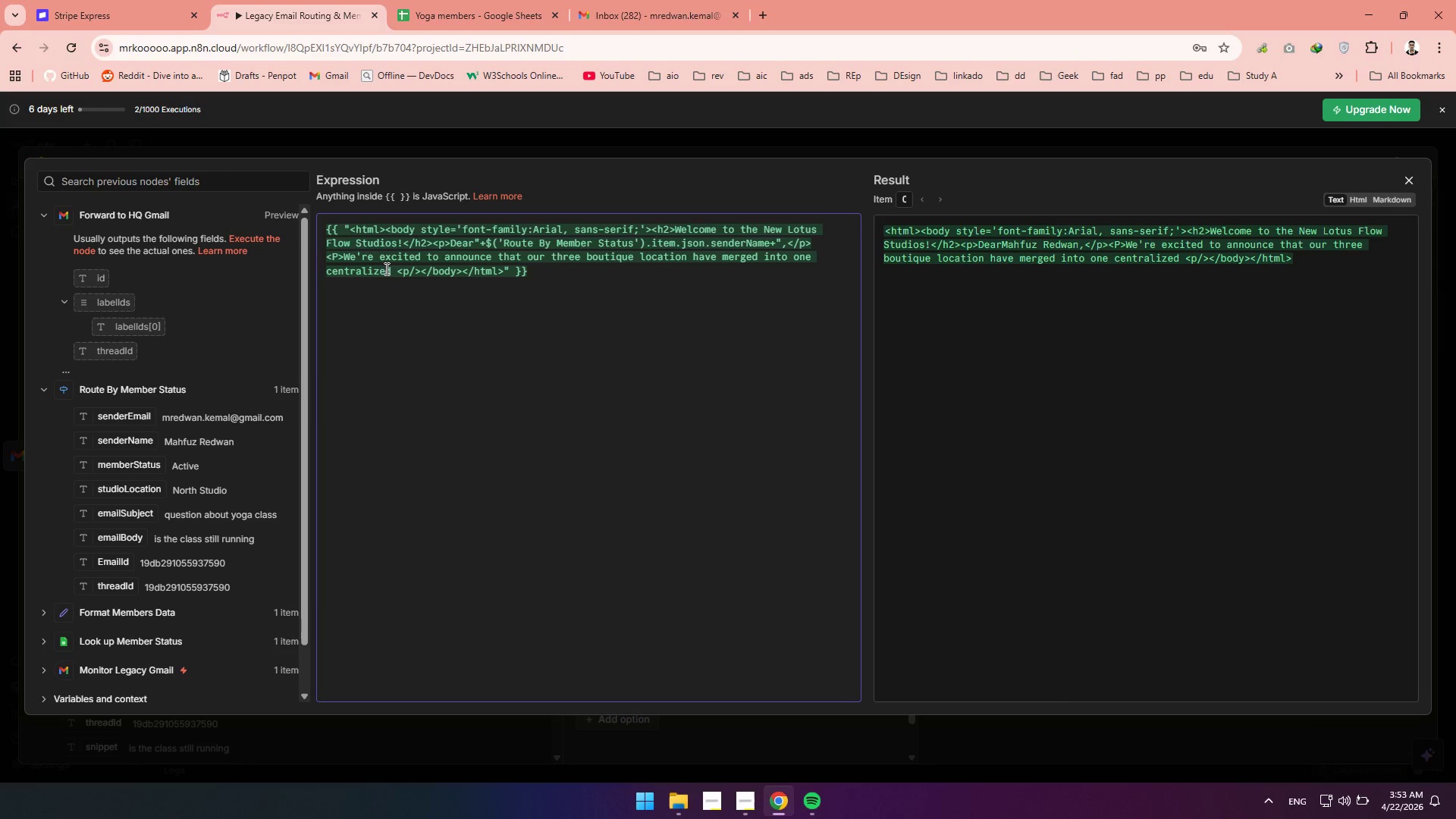 
key(Space)
 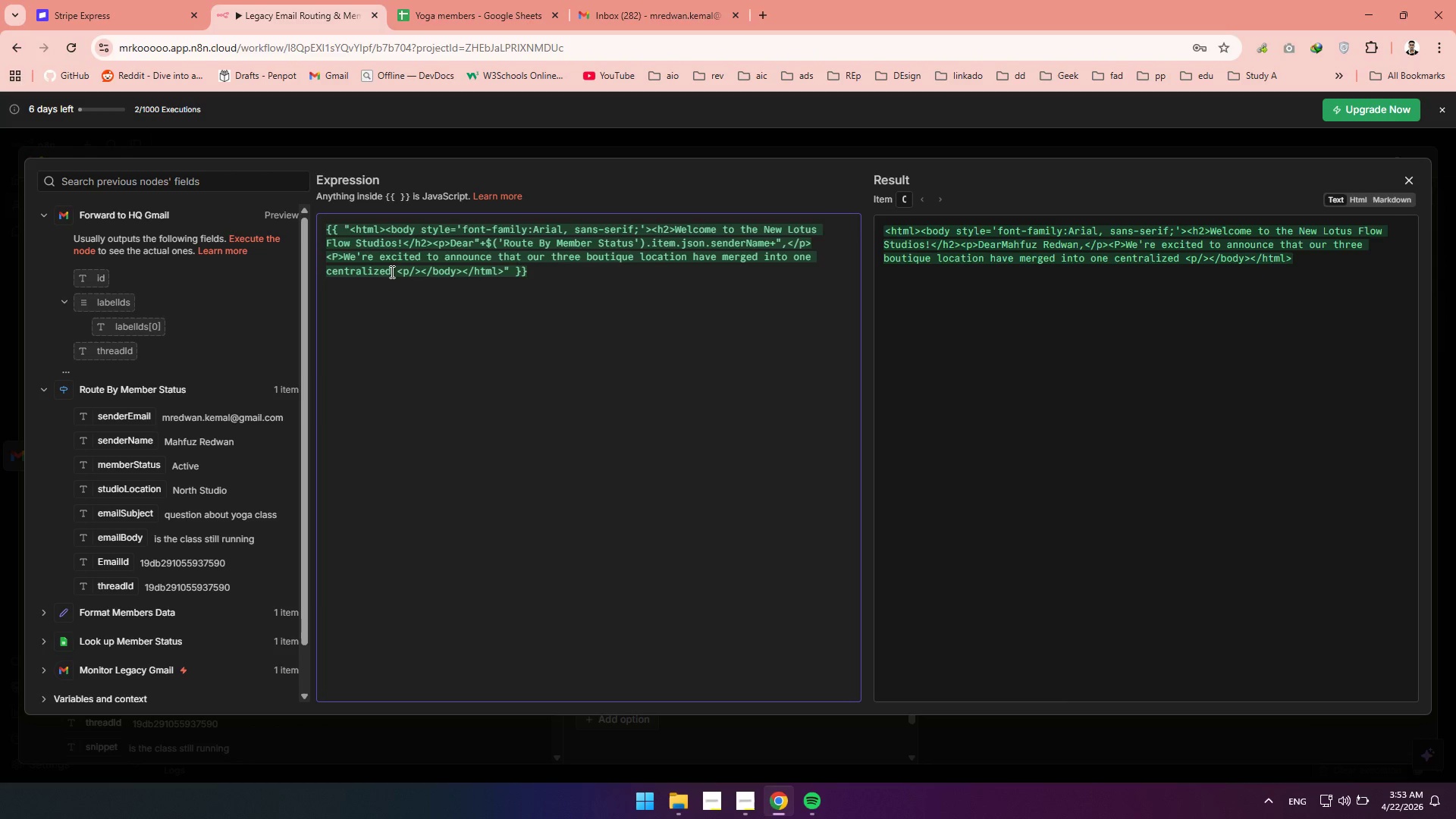 
left_click([391, 271])
 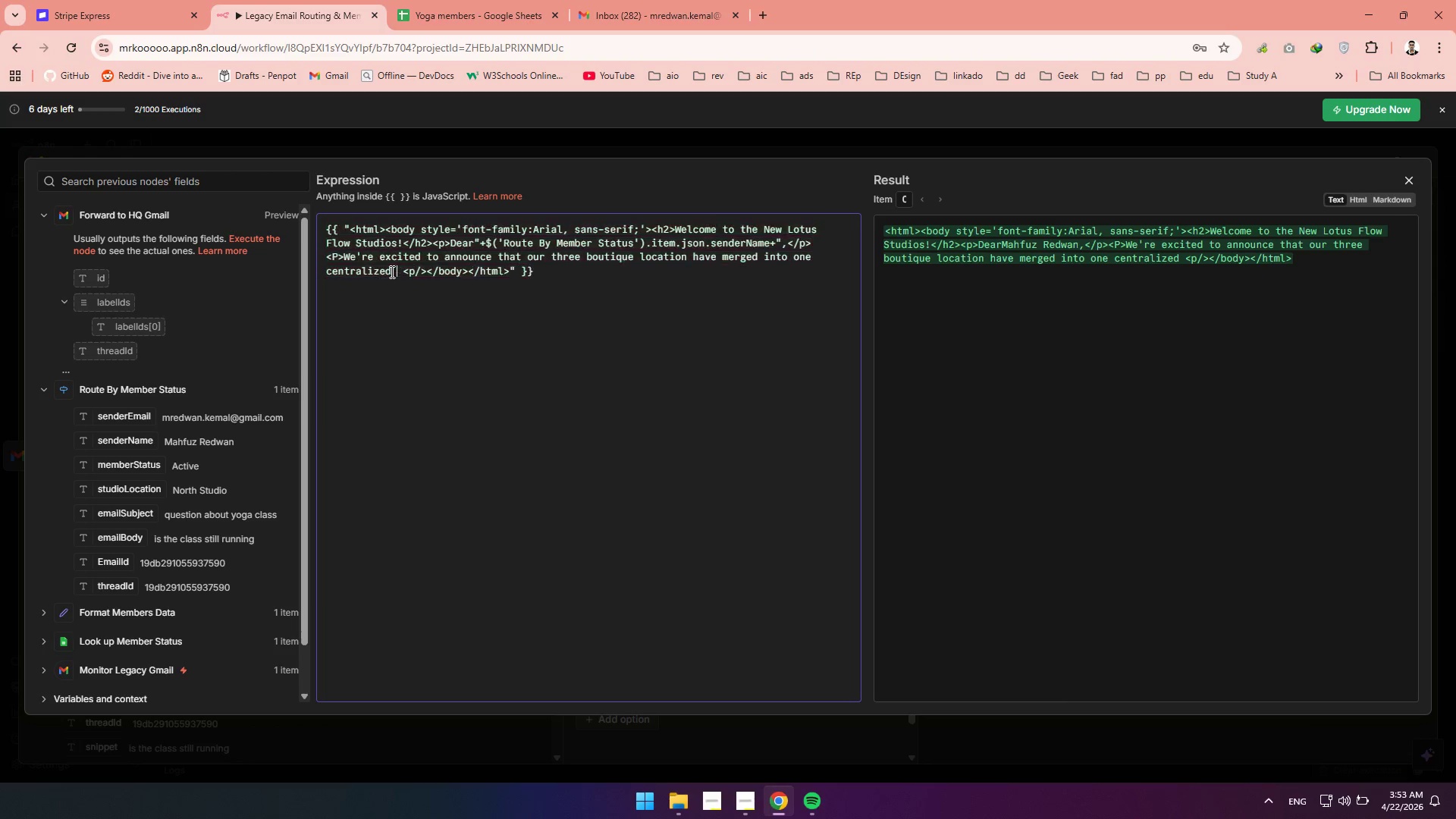 
type( to)
key(Backspace)
key(Backspace)
key(Backspace)
type( to serve you better )
key(Backspace)
type(!)
 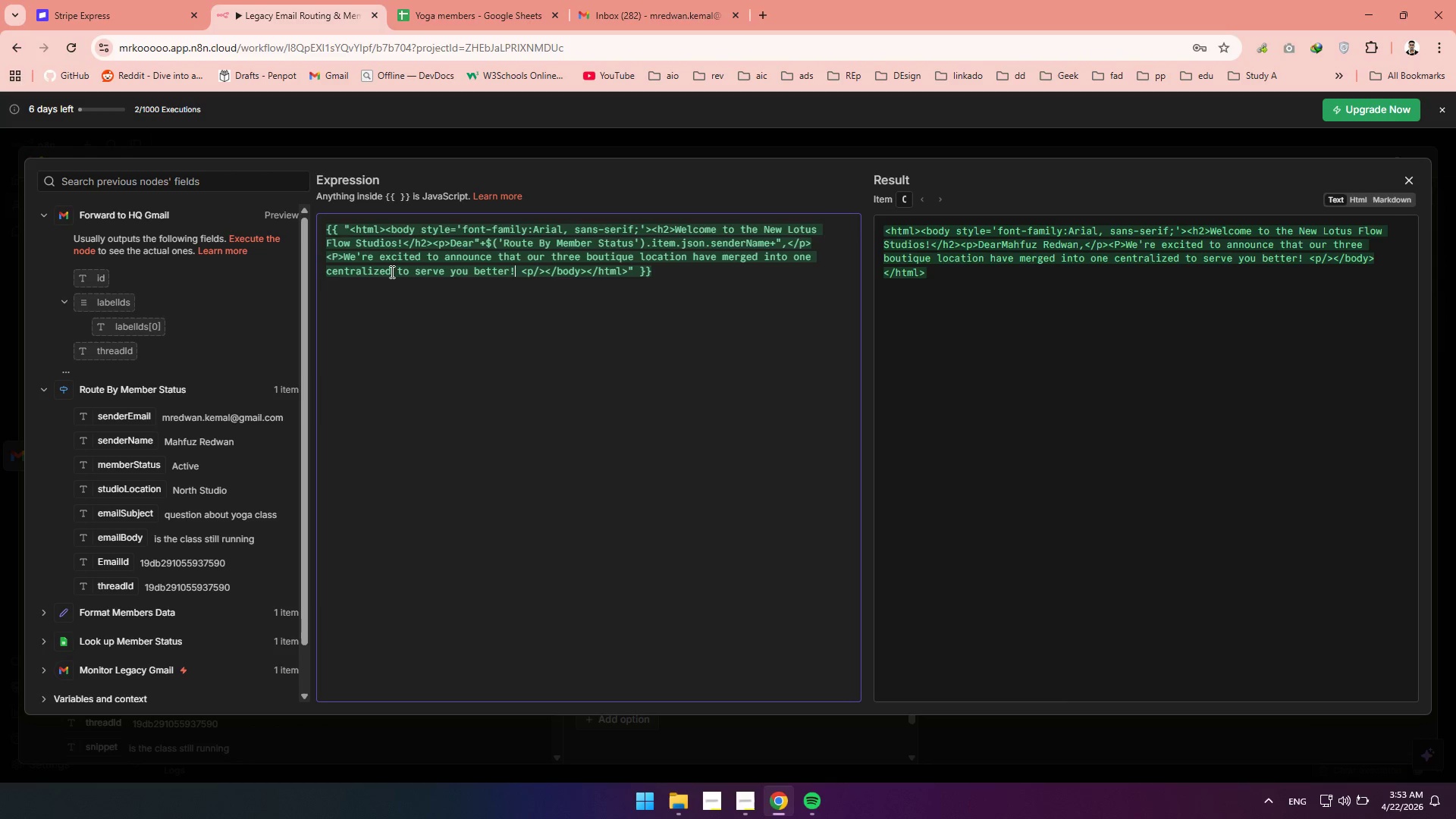 
wait(5.39)
 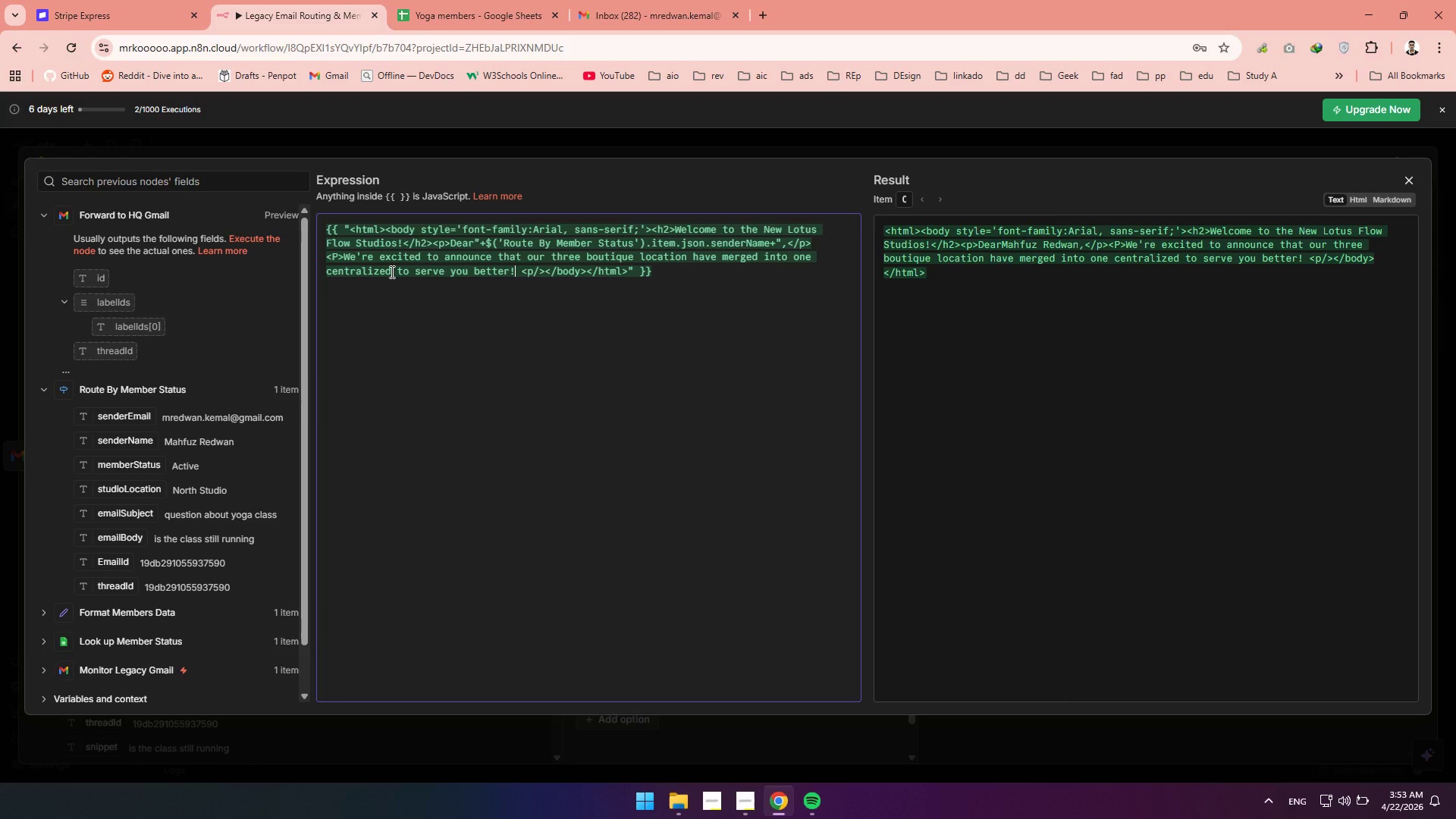 
left_click([526, 270])
 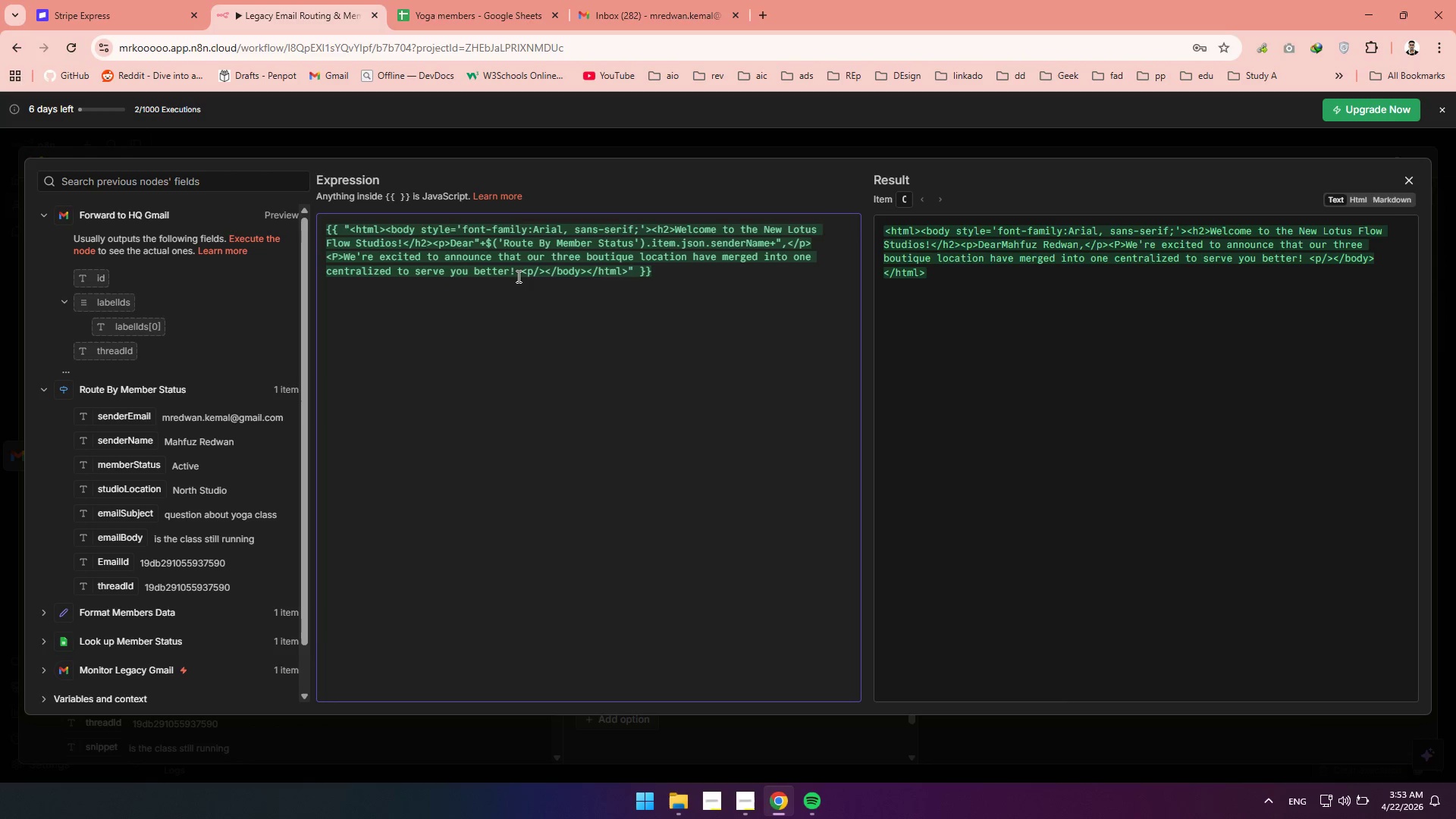 
left_click([517, 276])
 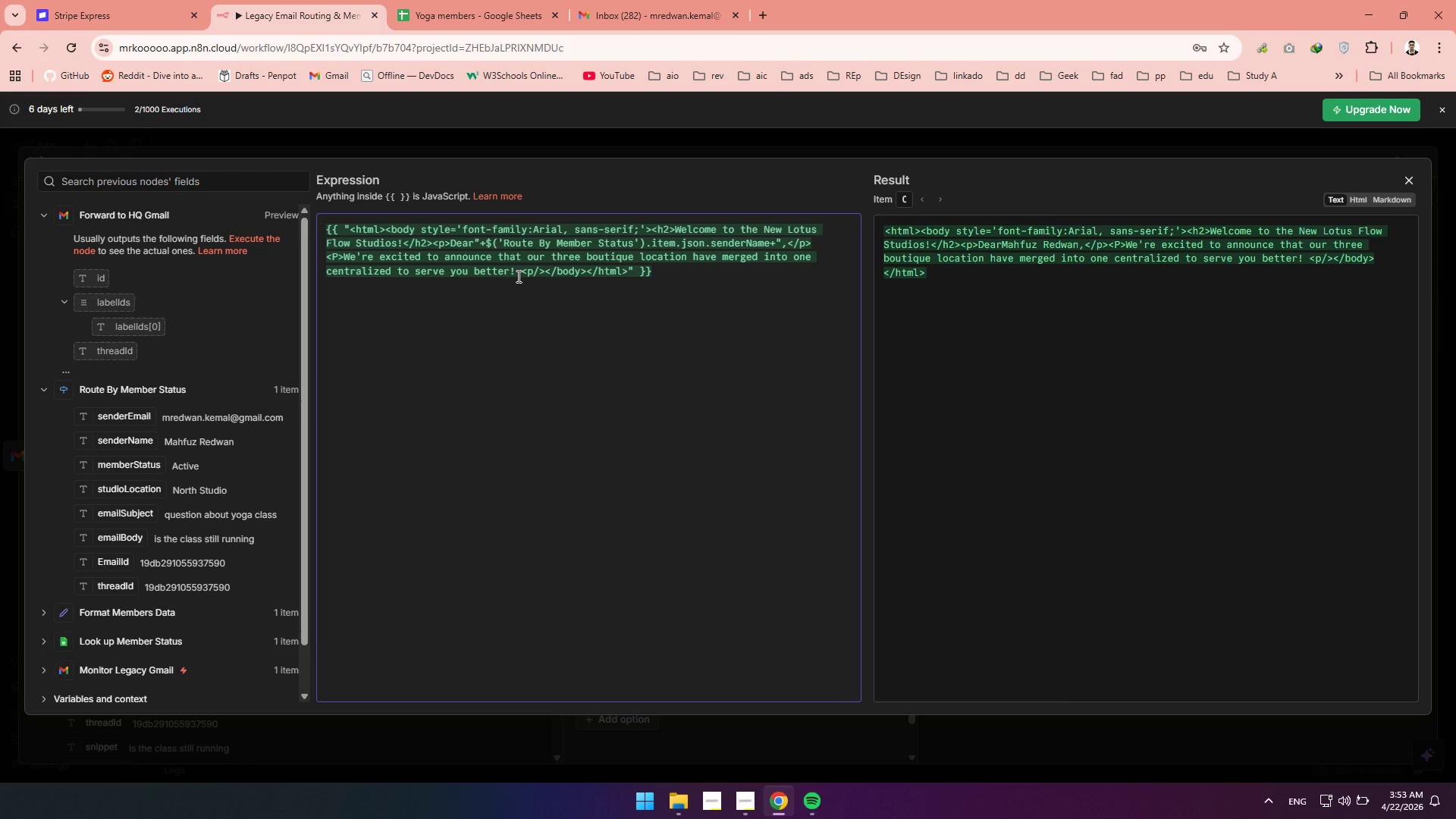 
key(Delete)
 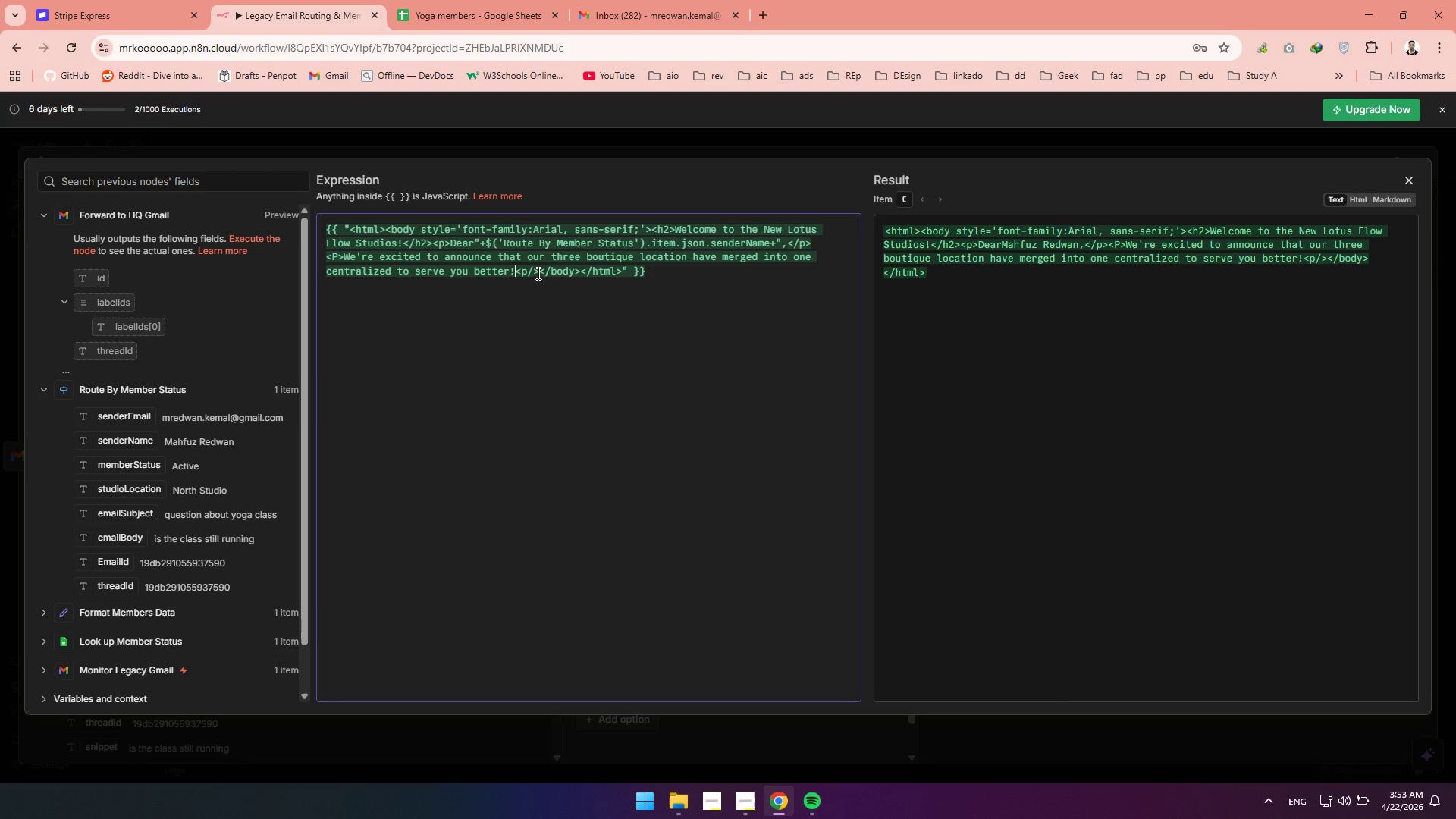 
left_click([537, 273])
 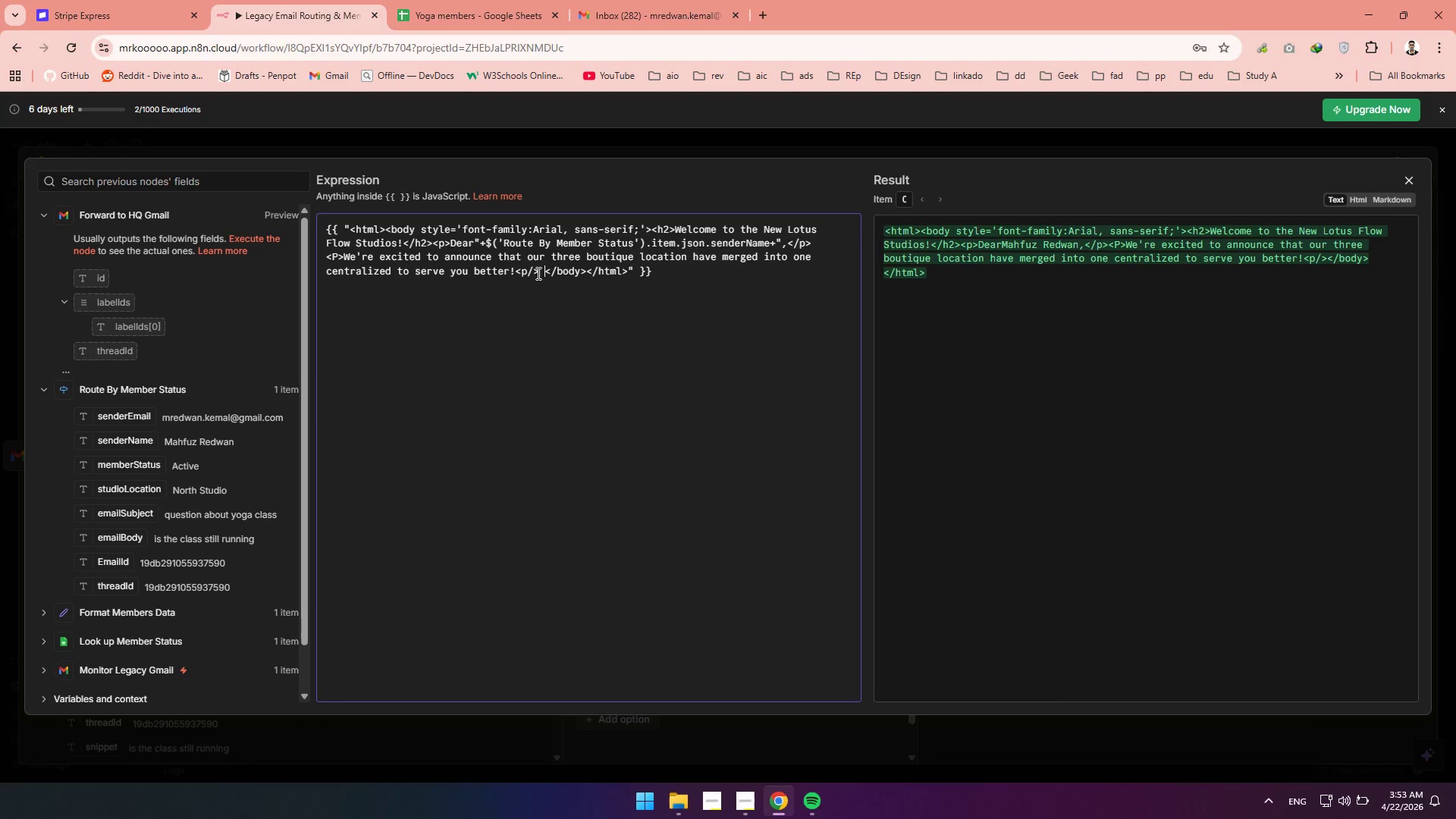 
key(Space)
 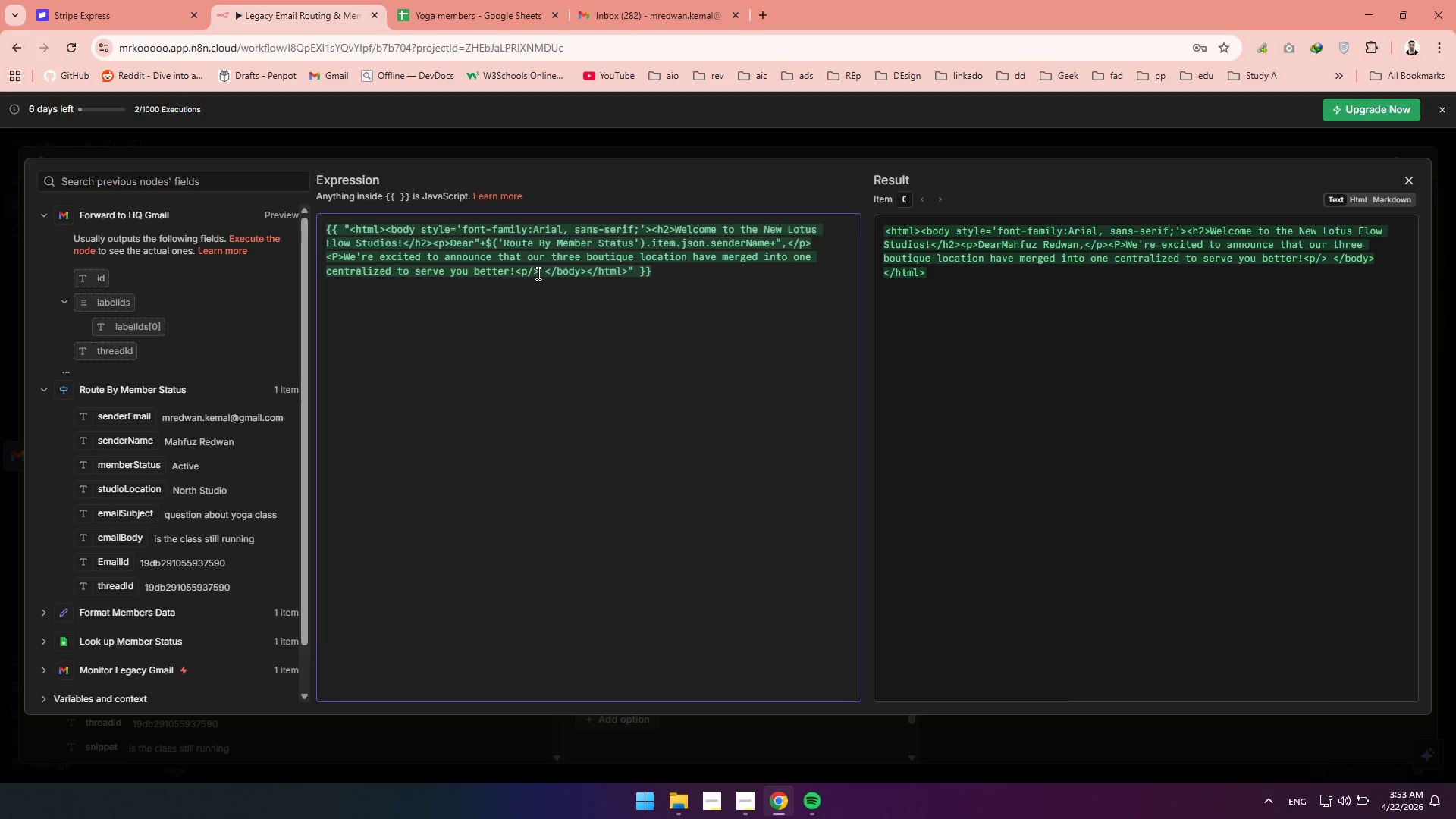 
key(Backspace)
 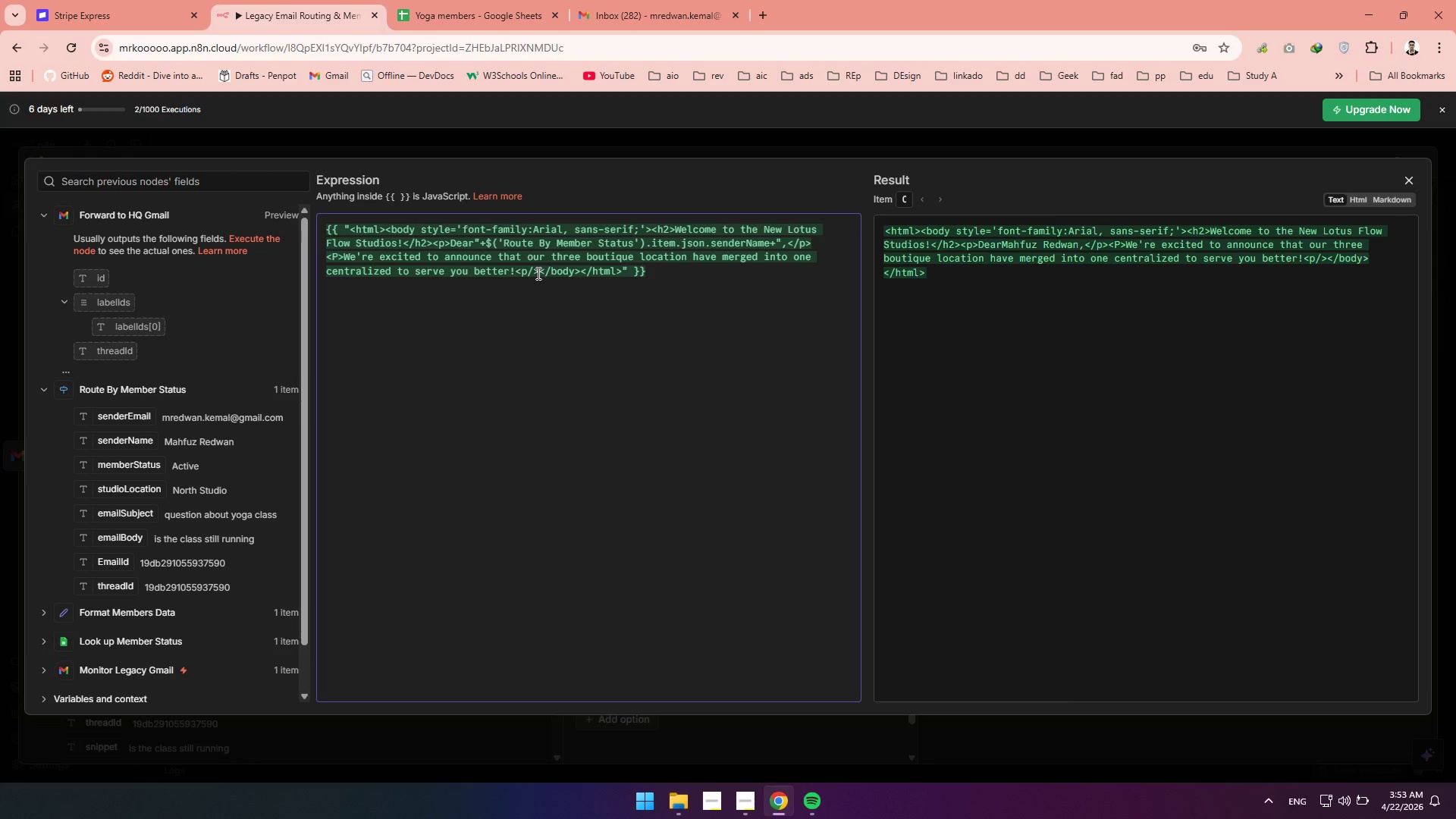 
key(Shift+Comma)
 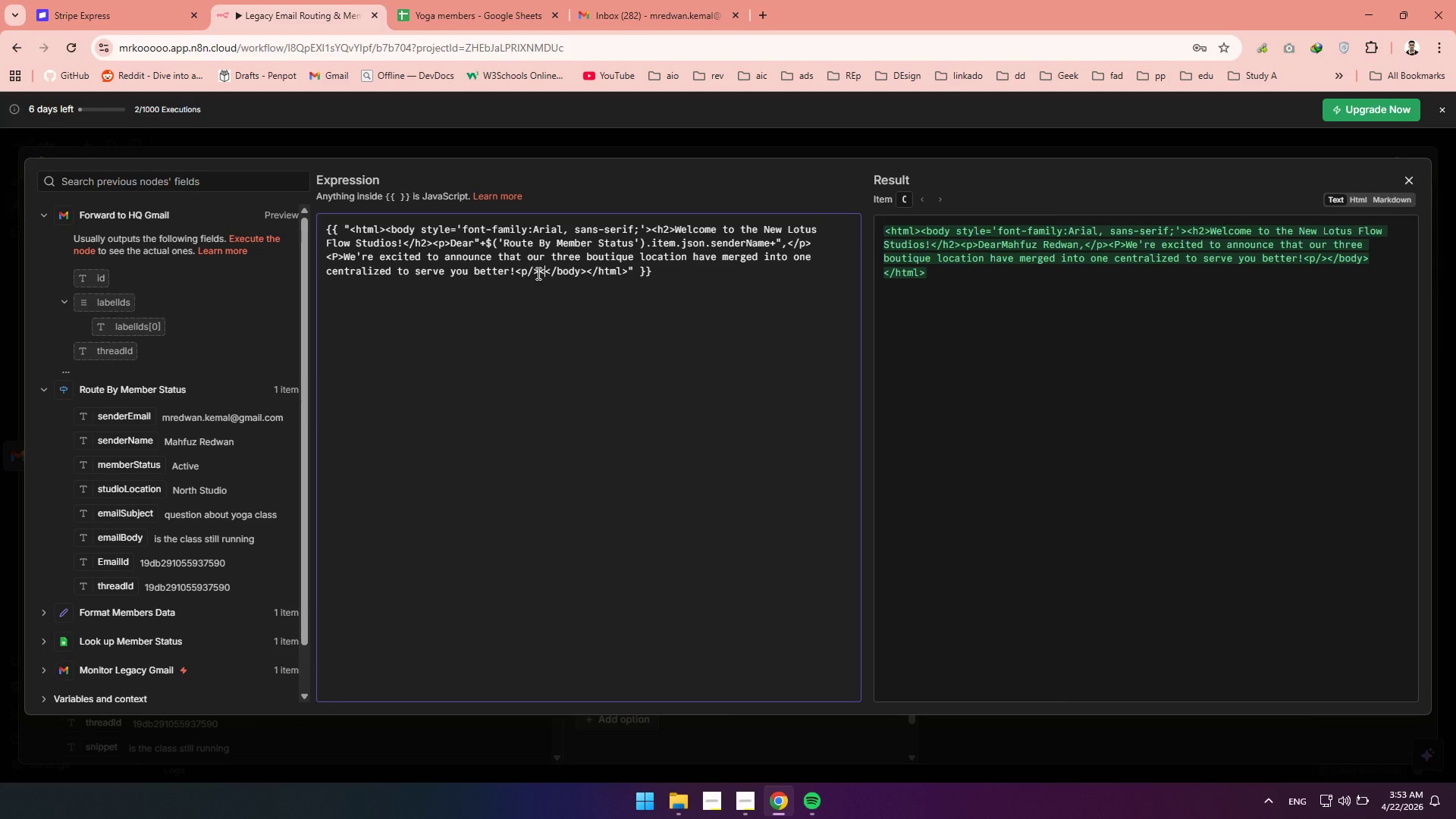 
key(P)
 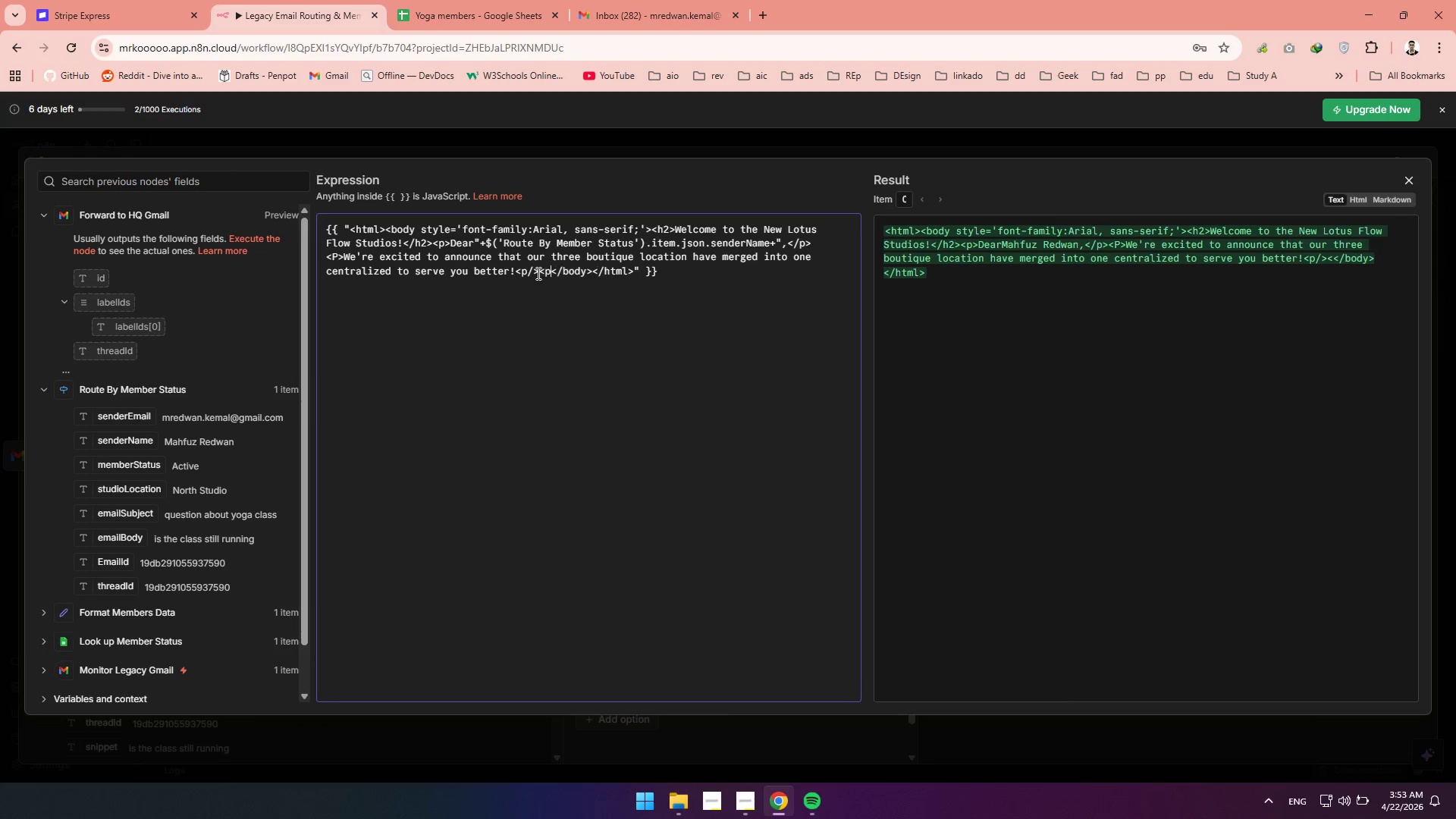 
key(Shift+Period)
 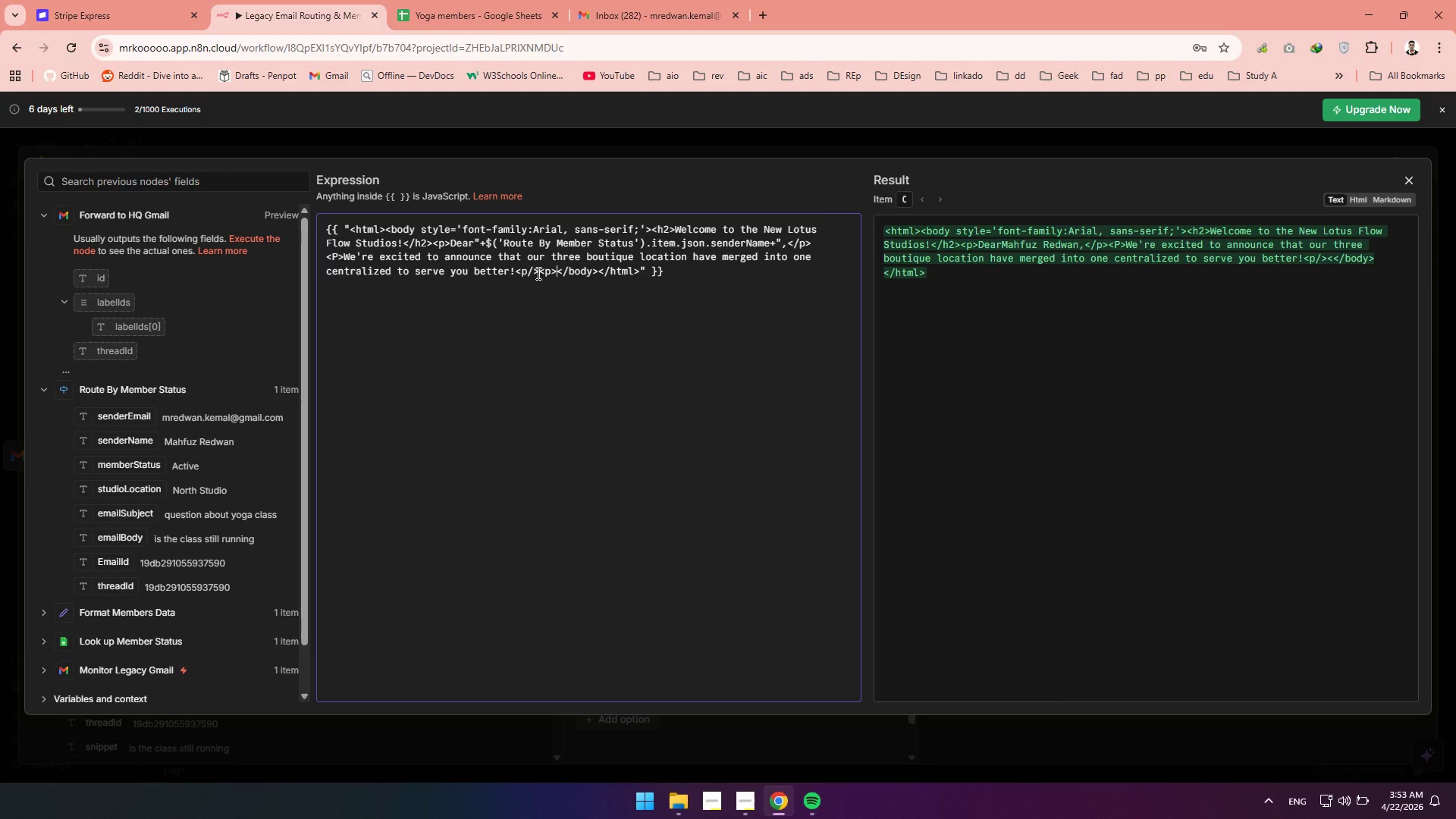 
key(Shift+Comma)
 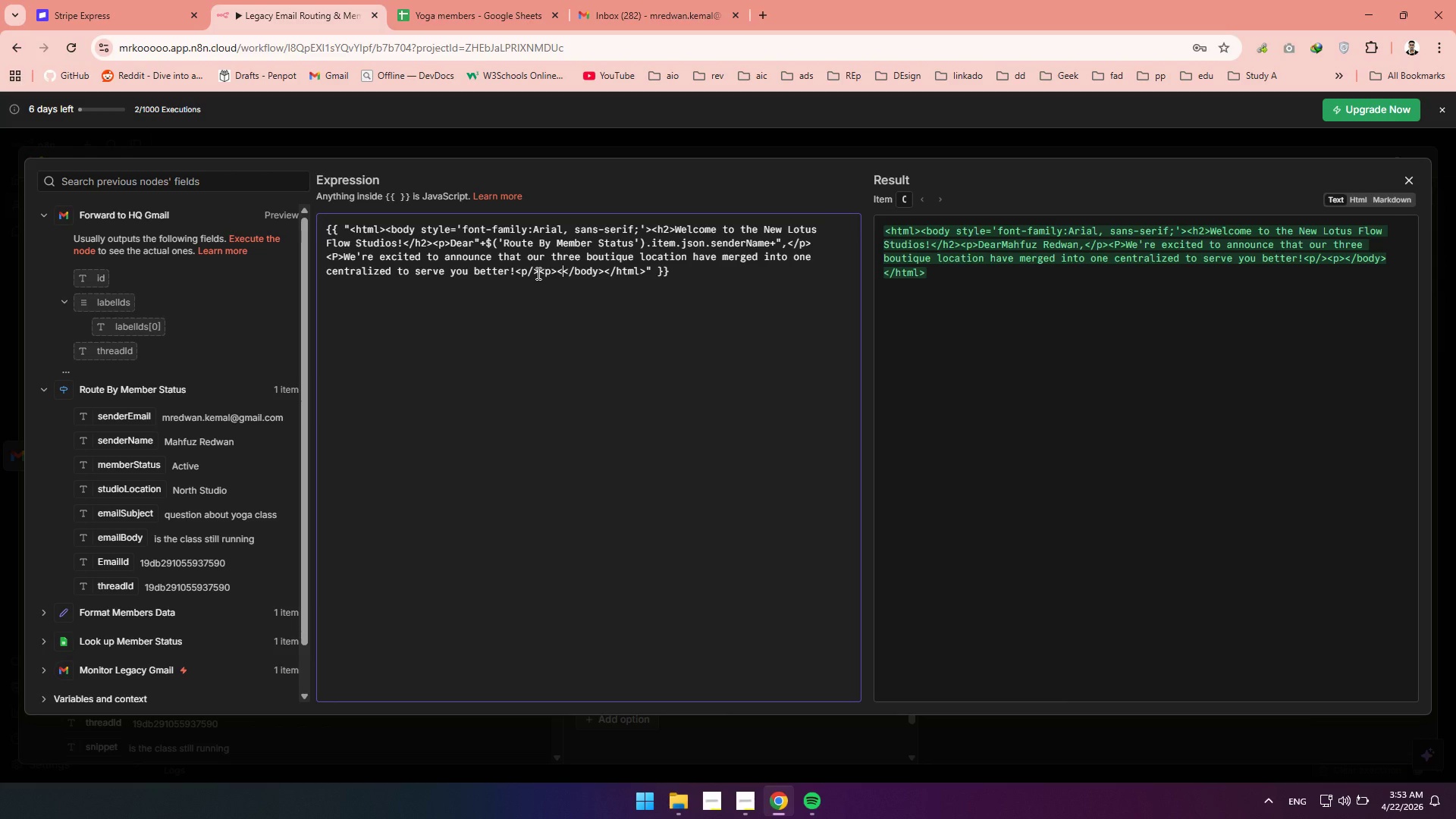 
key(Slash)
 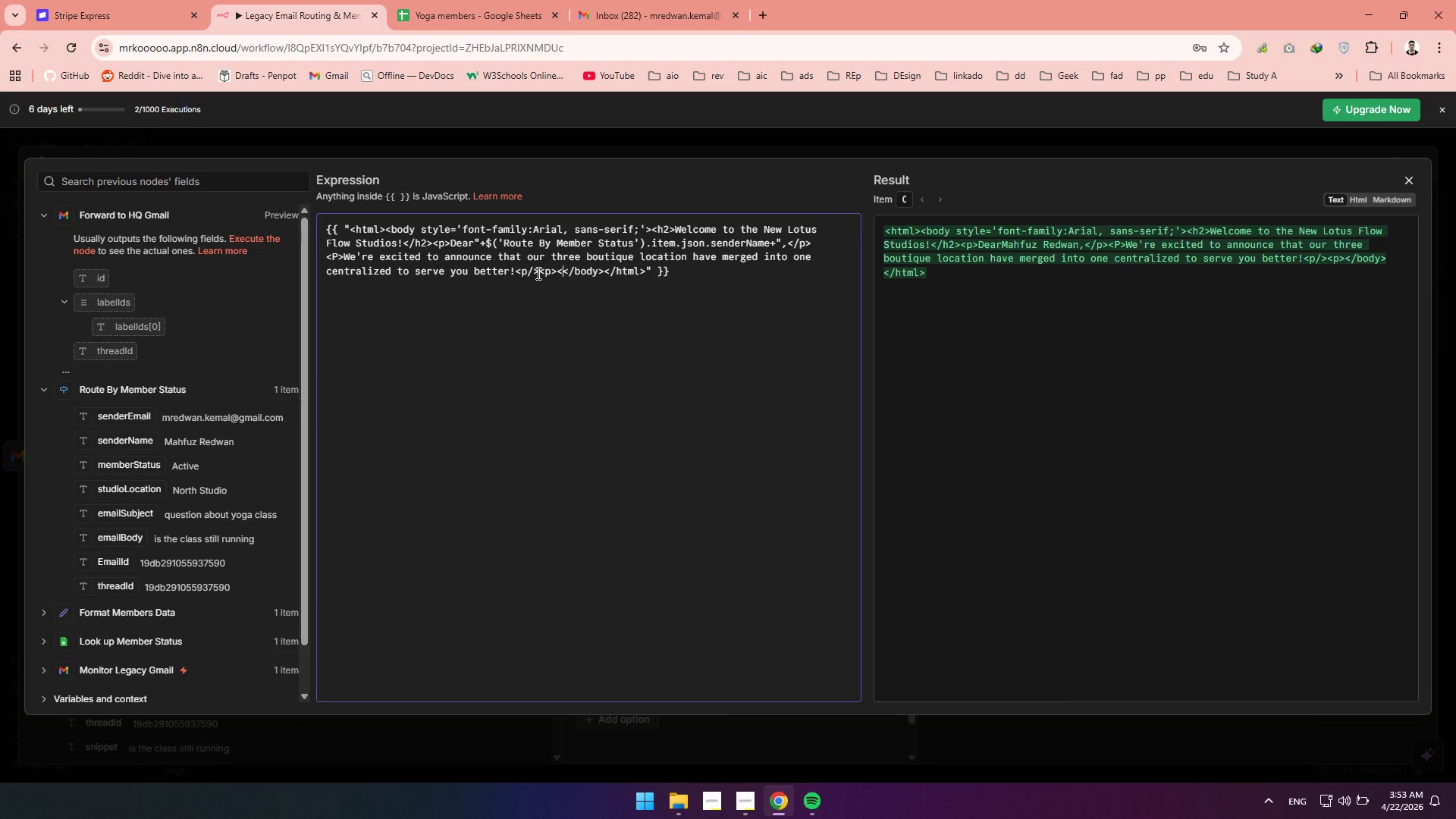 
key(Backspace)
 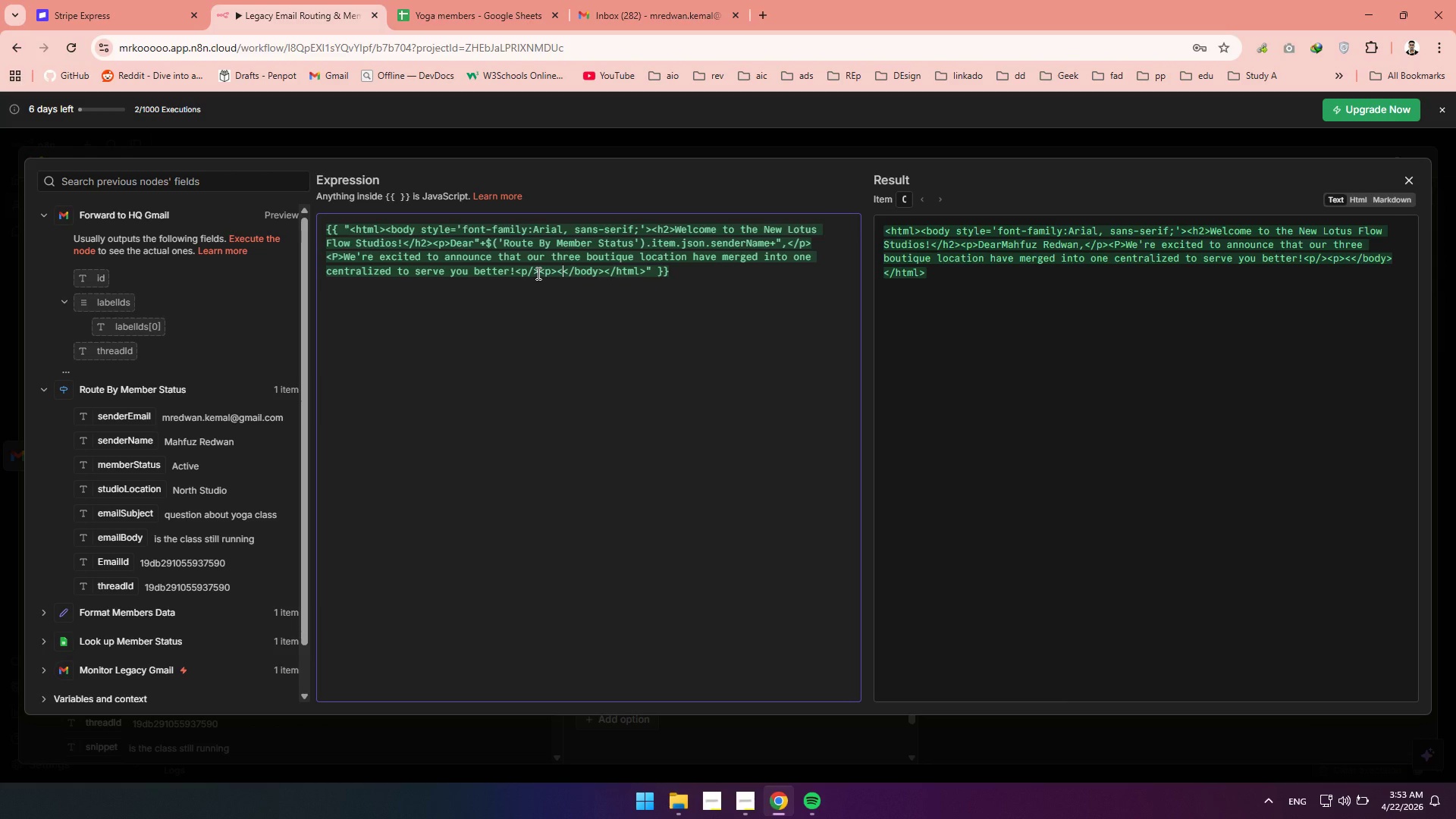 
key(Slash)
 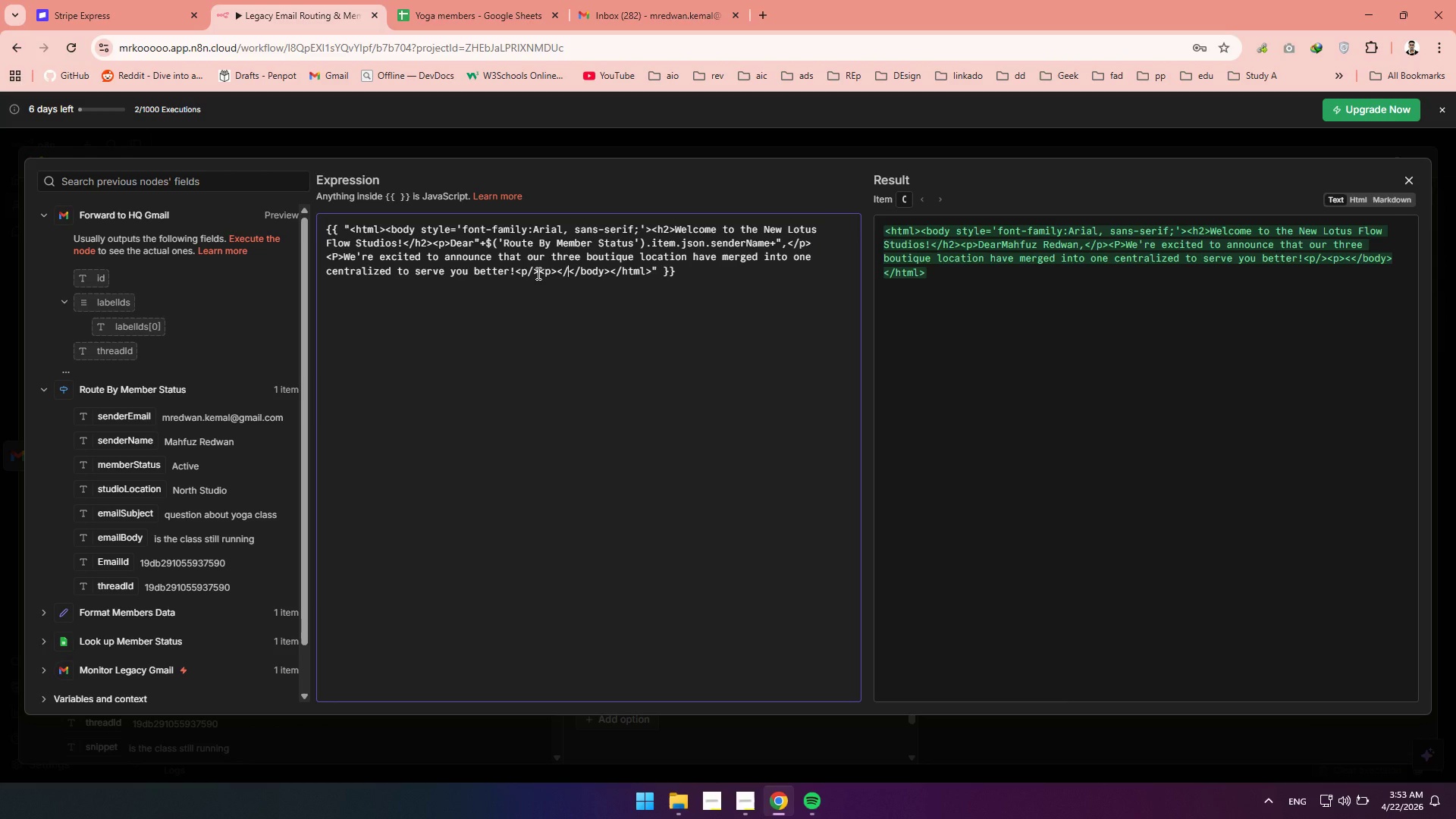 
key(P)
 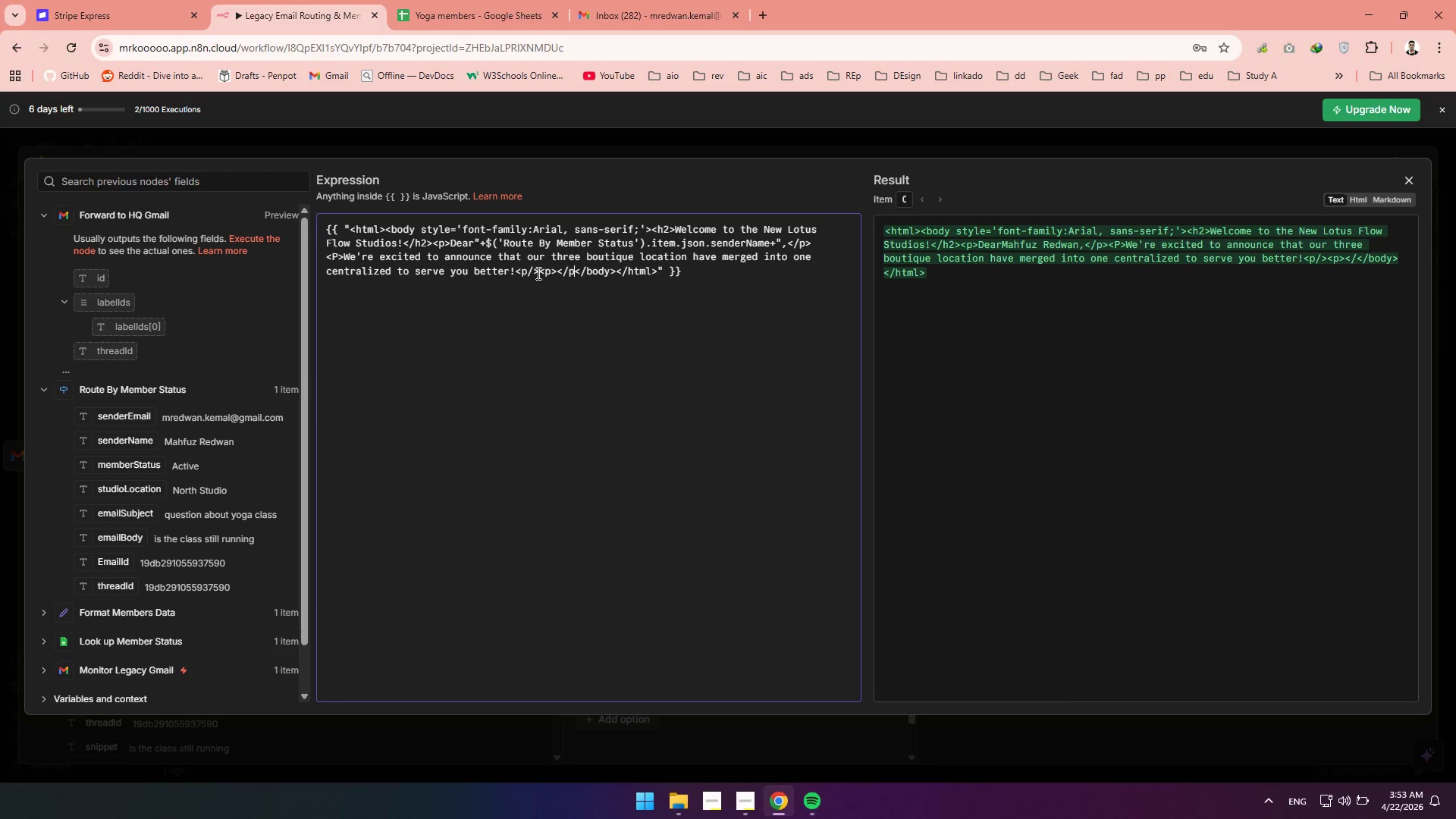 
key(Shift+Period)
 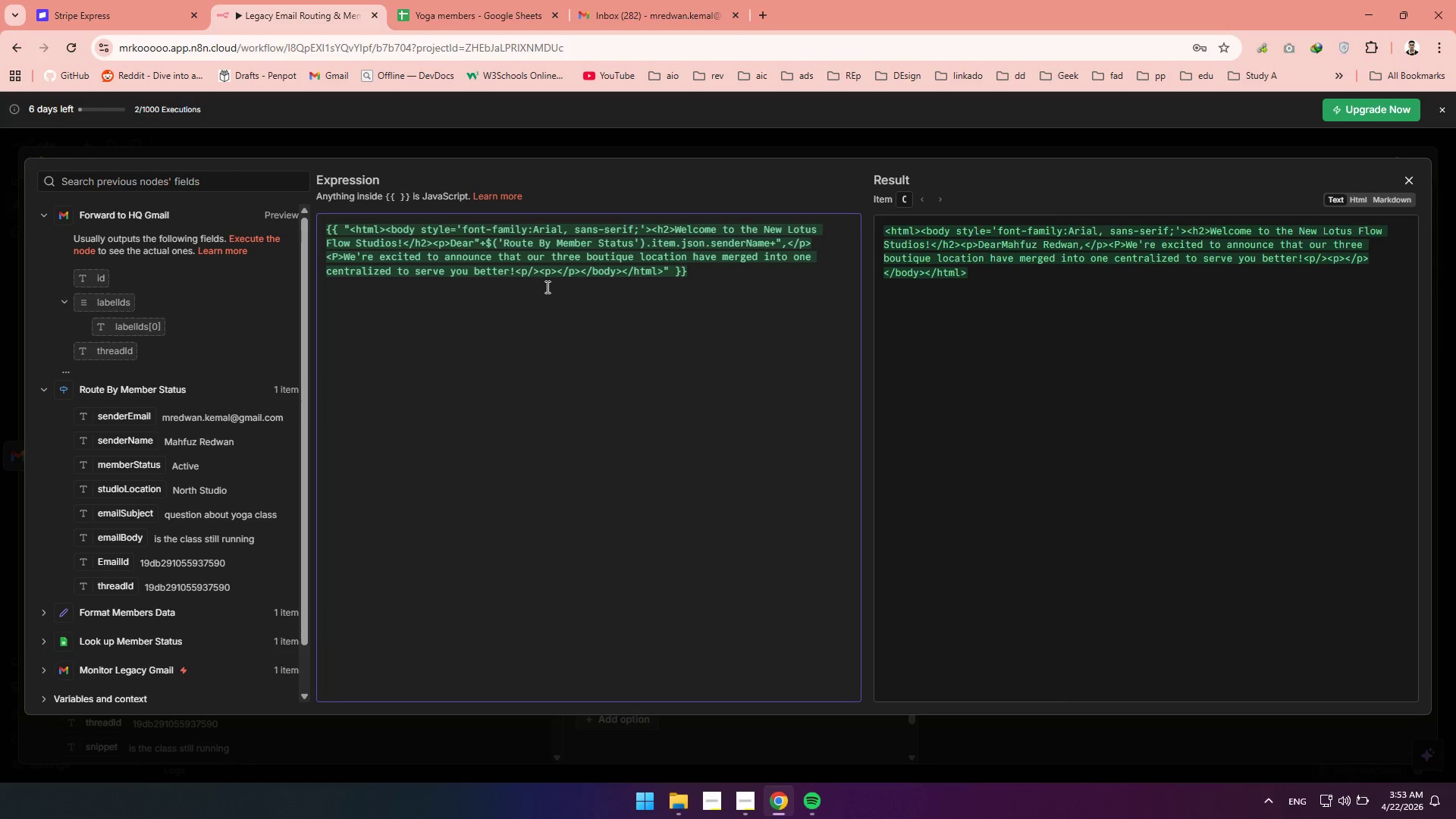 
wait(9.52)
 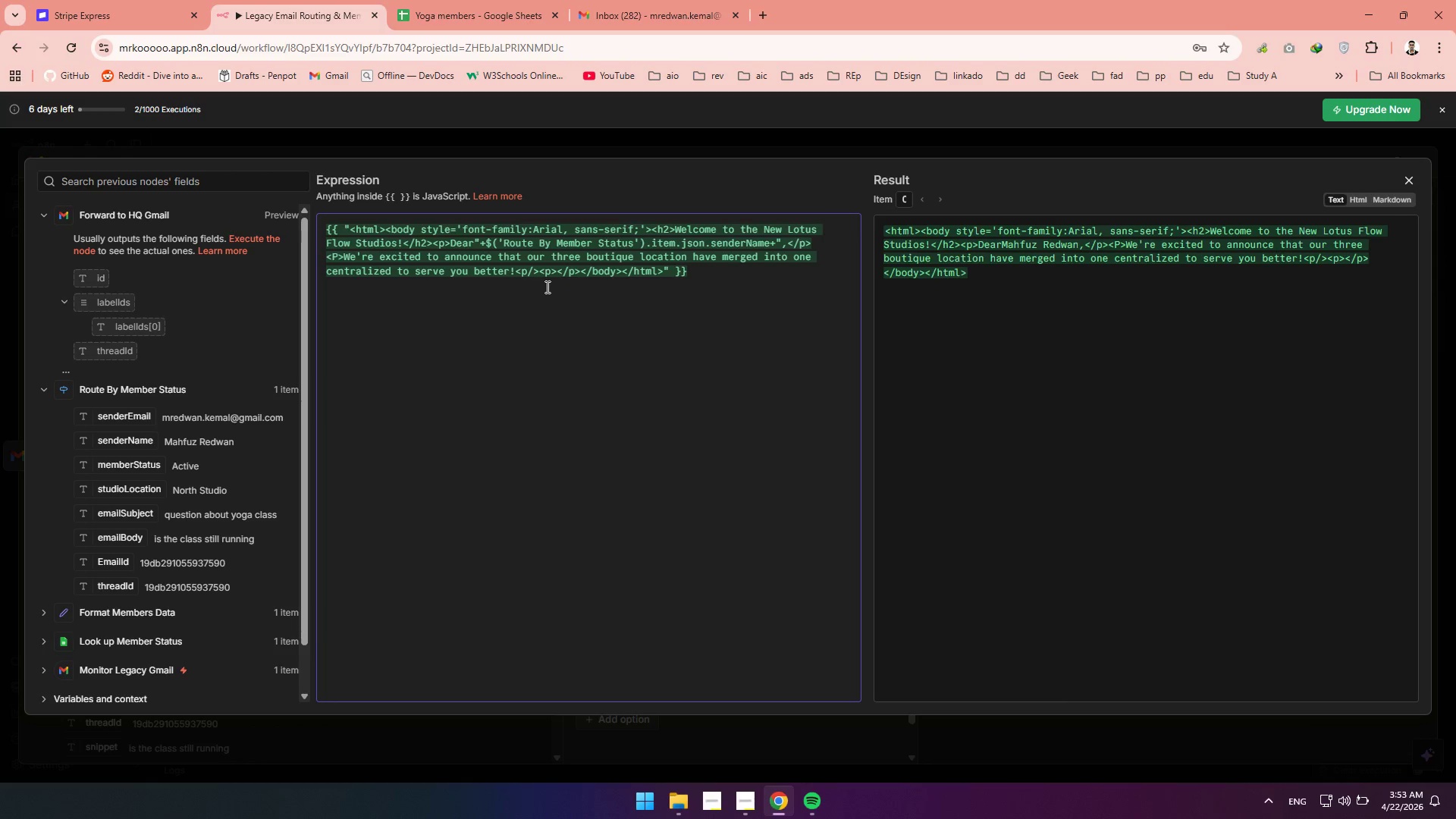 
left_click([535, 271])
 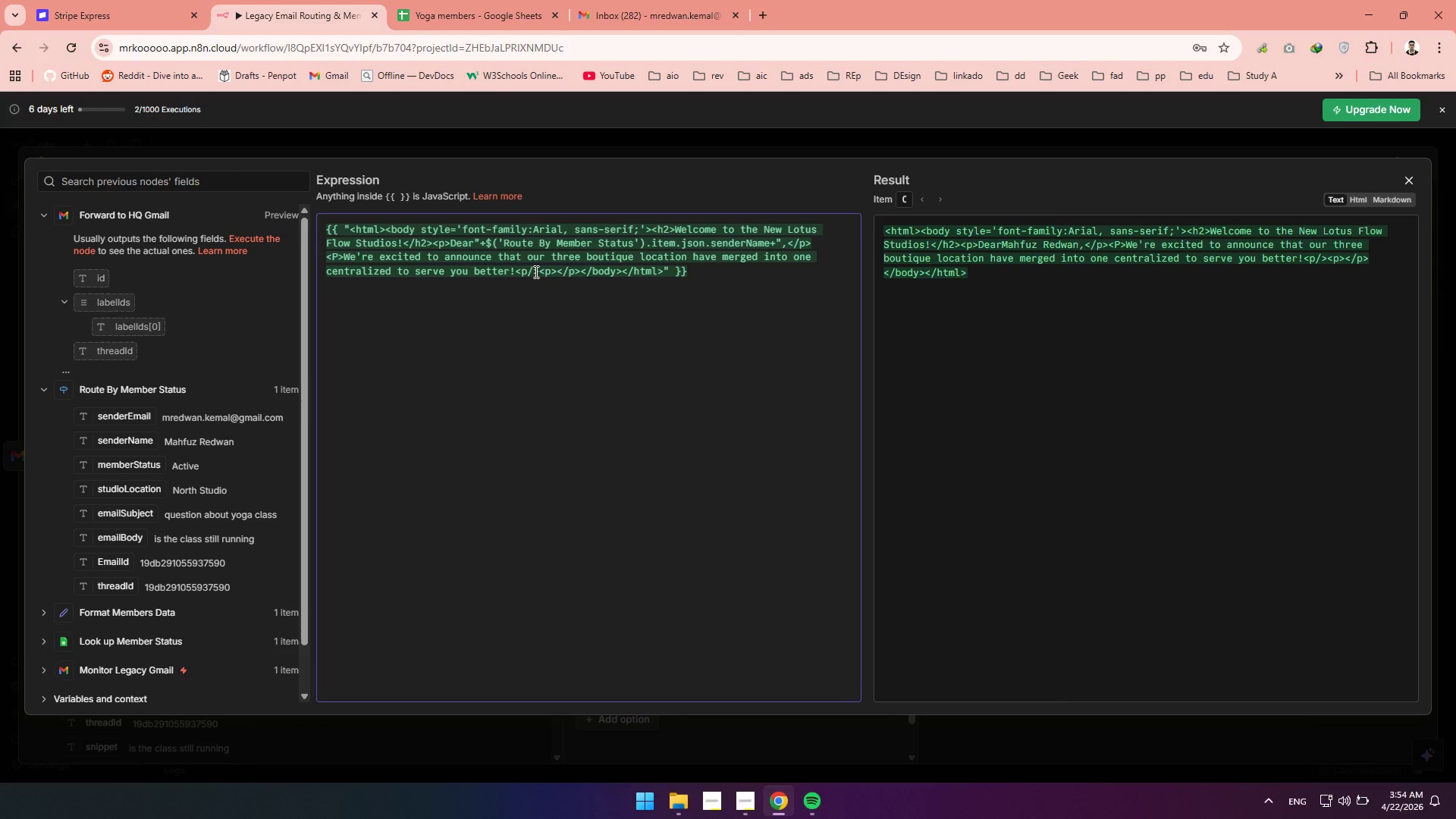 
key(Backspace)
 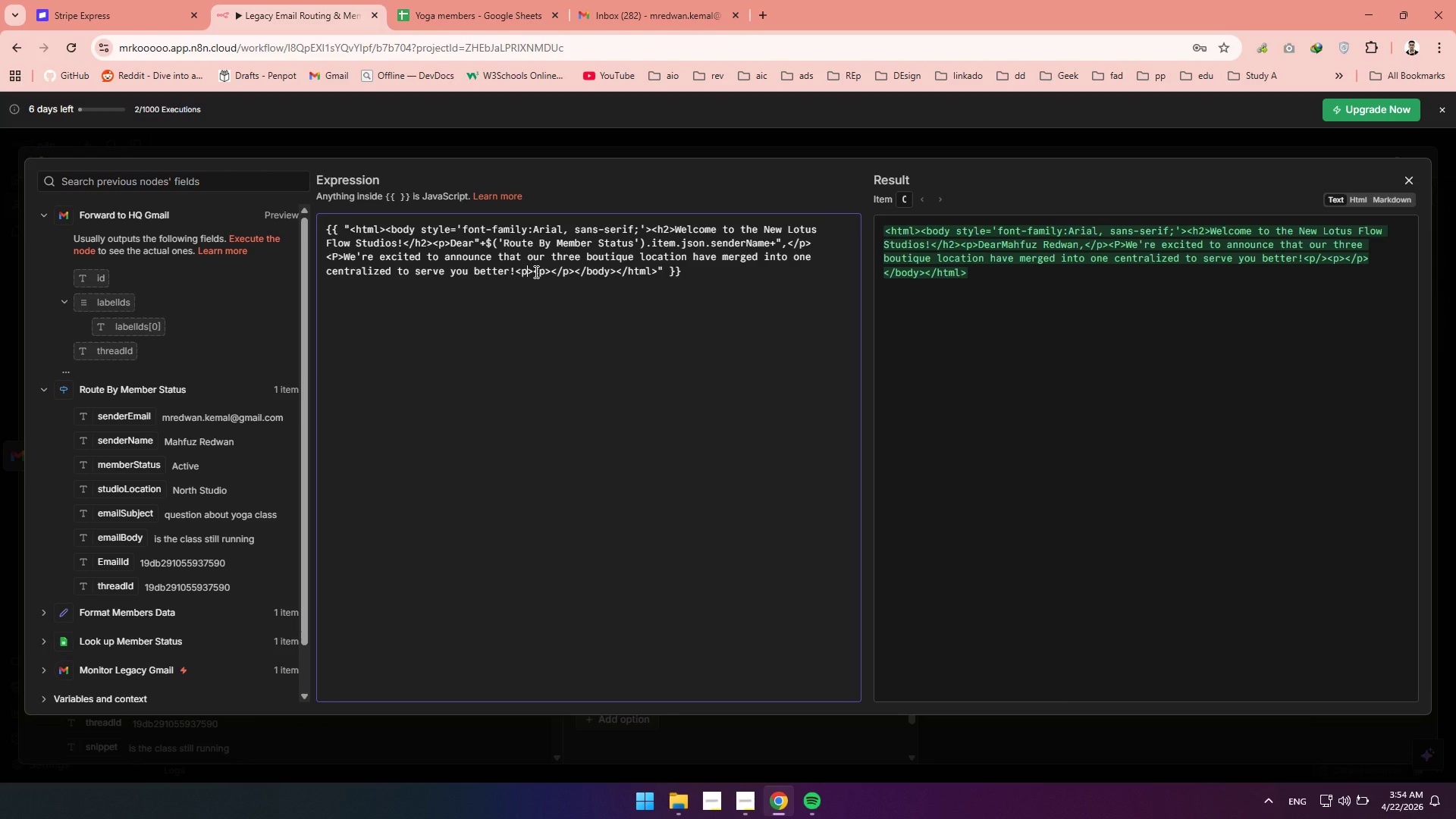 
key(Backspace)
 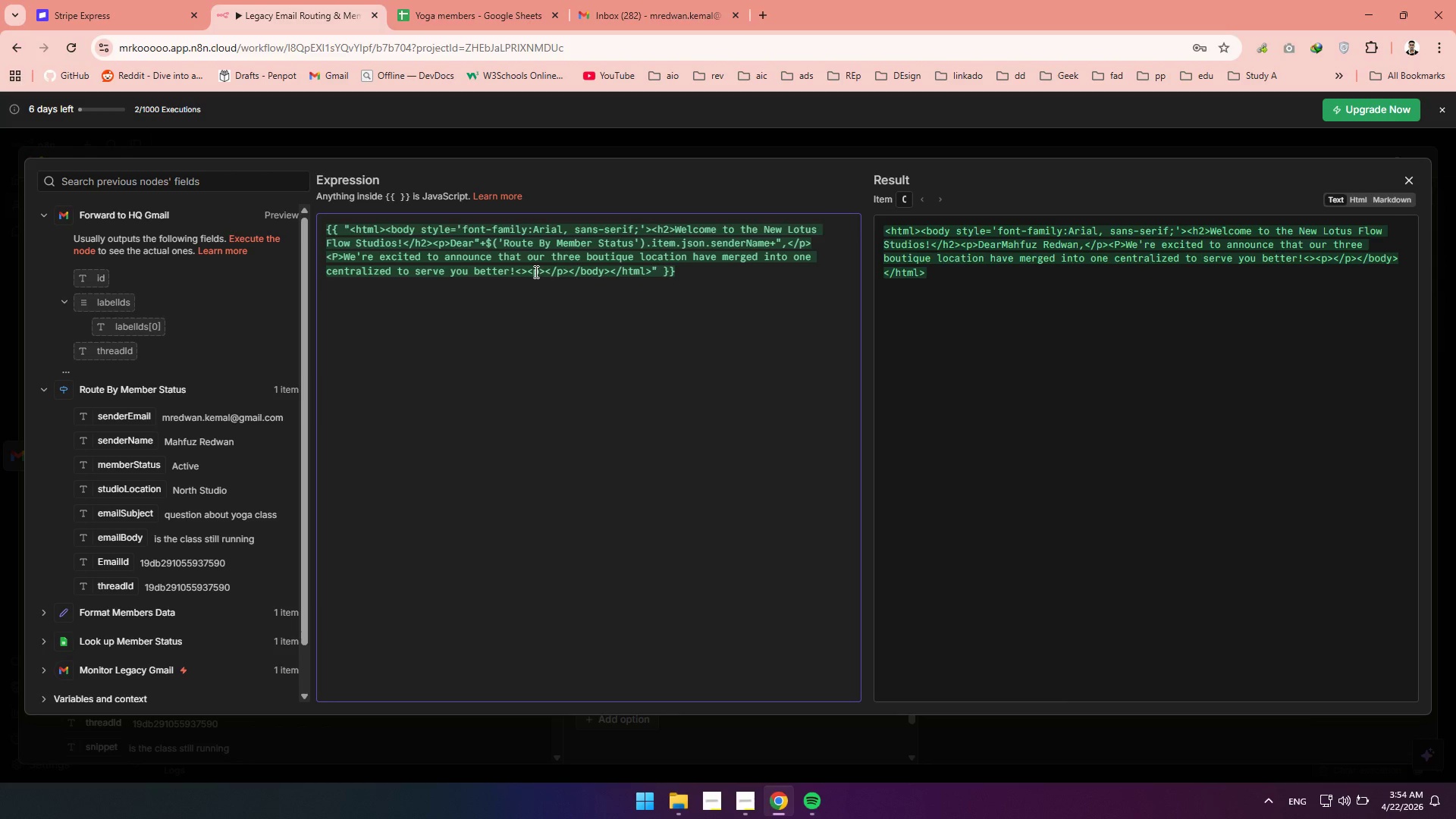 
key(Slash)
 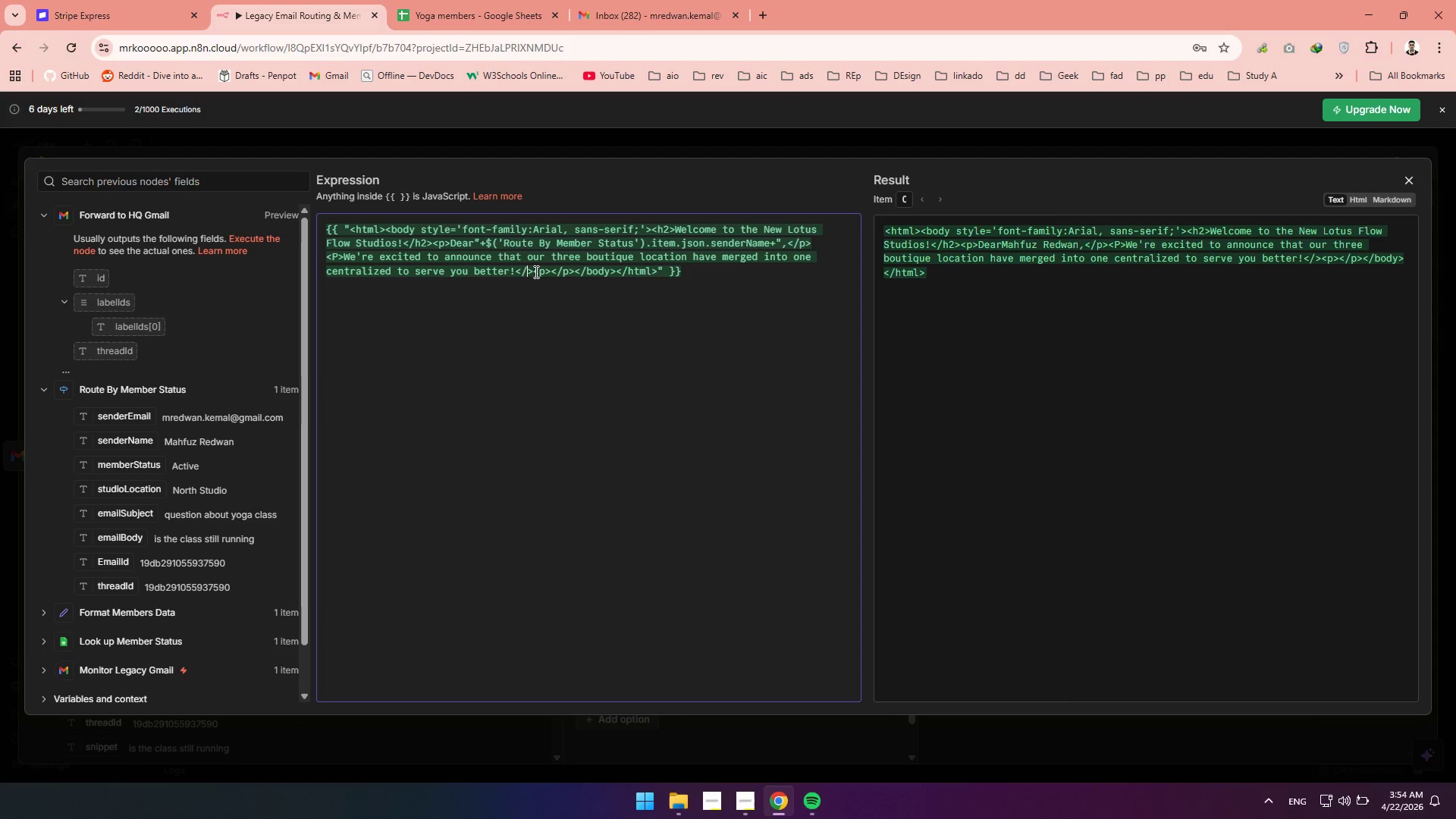 
key(Shift+P)
 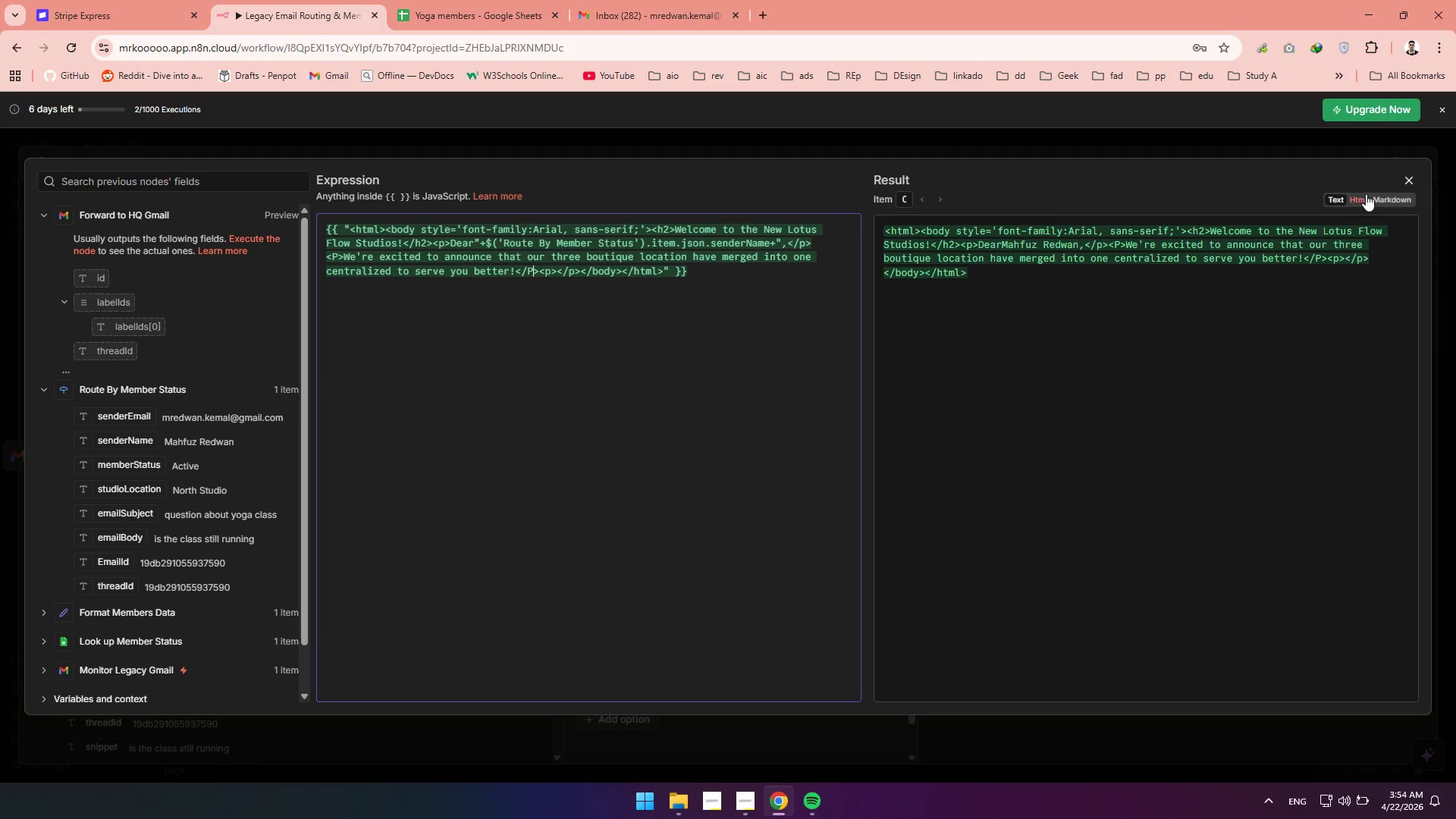 
left_click([1366, 197])
 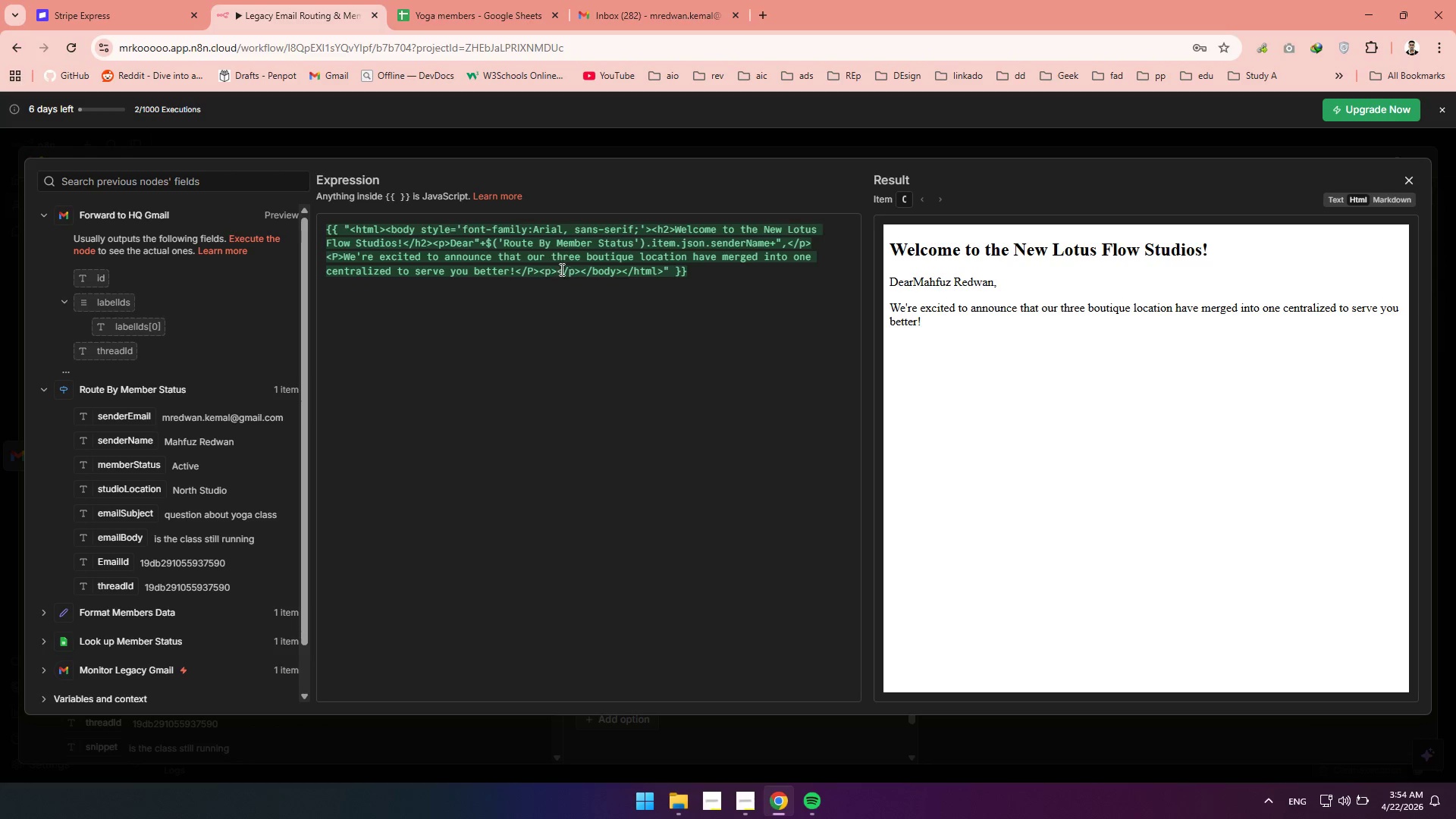 
wait(7.19)
 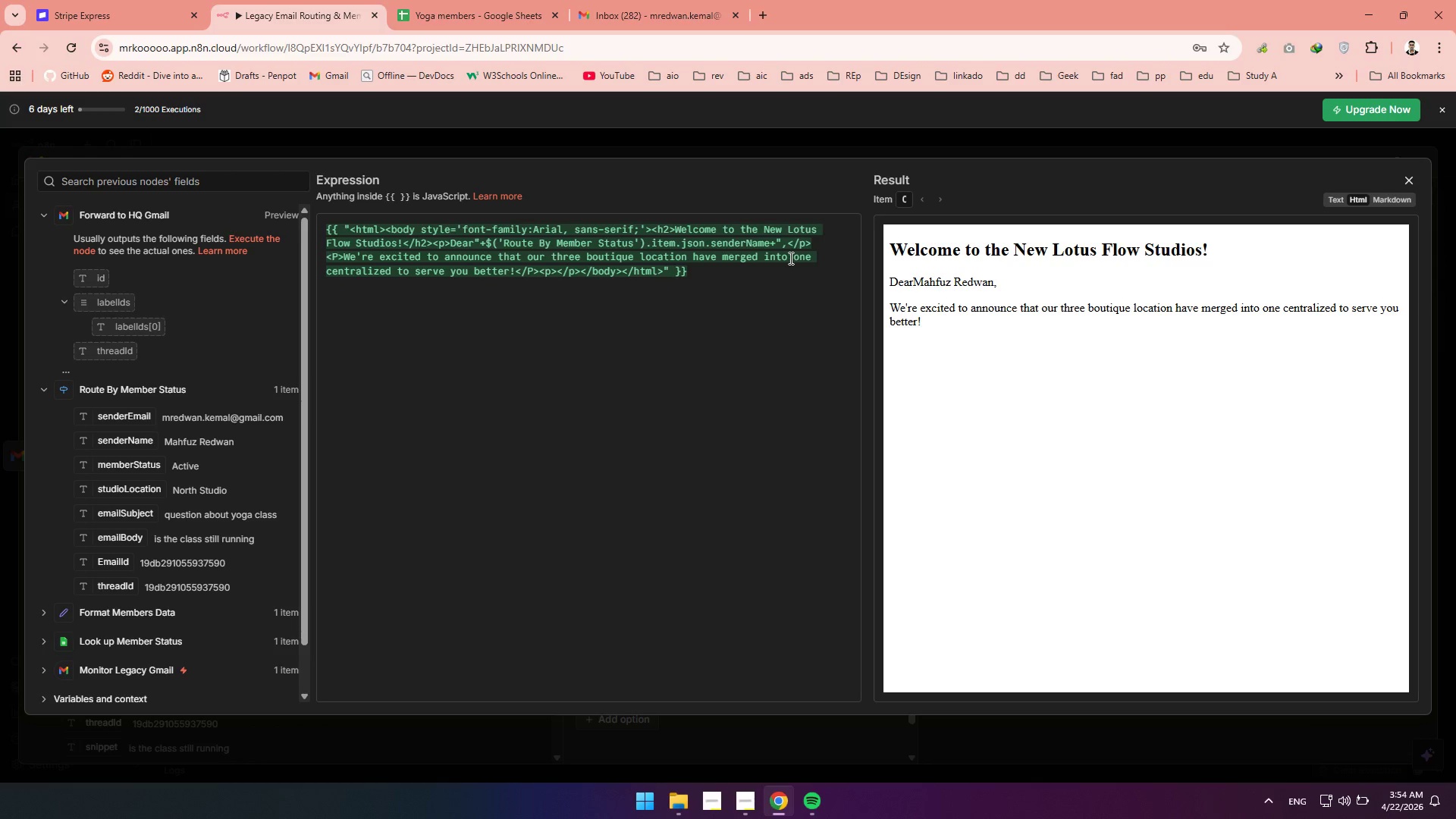 
left_click([557, 273])
 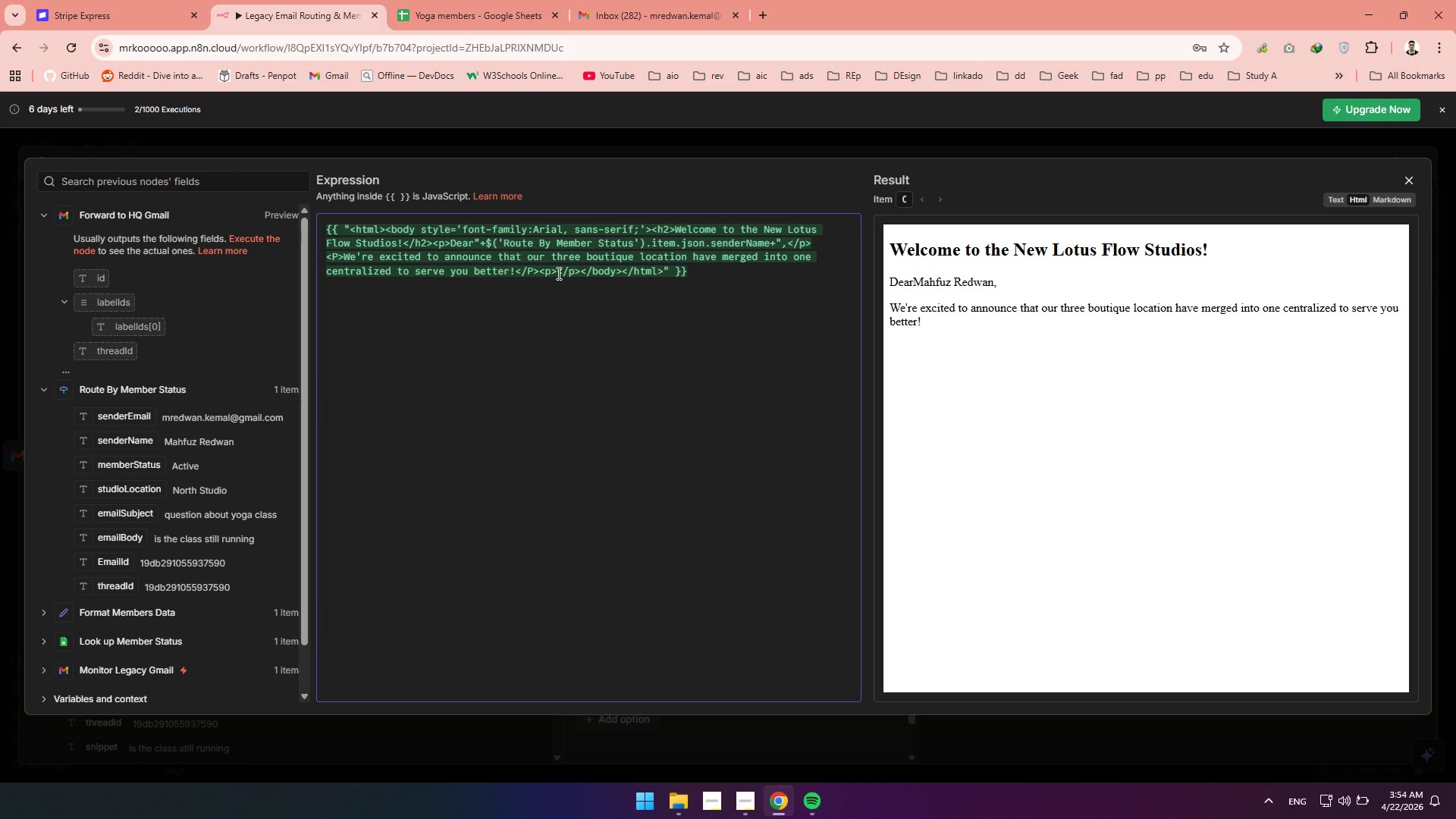 
wait(6.98)
 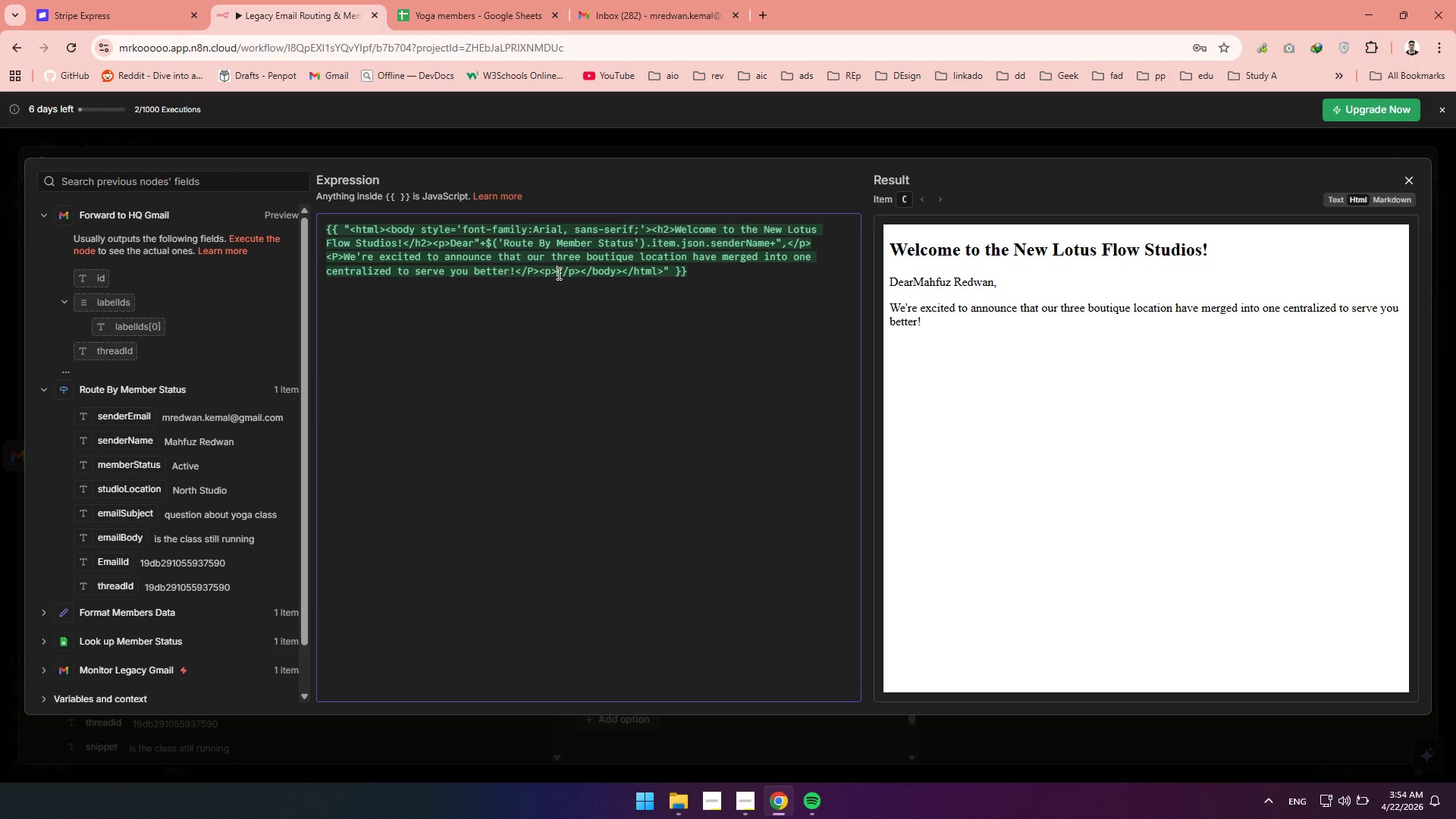 
type(<Stron>)
key(Backspace)
type(g></strong>)
 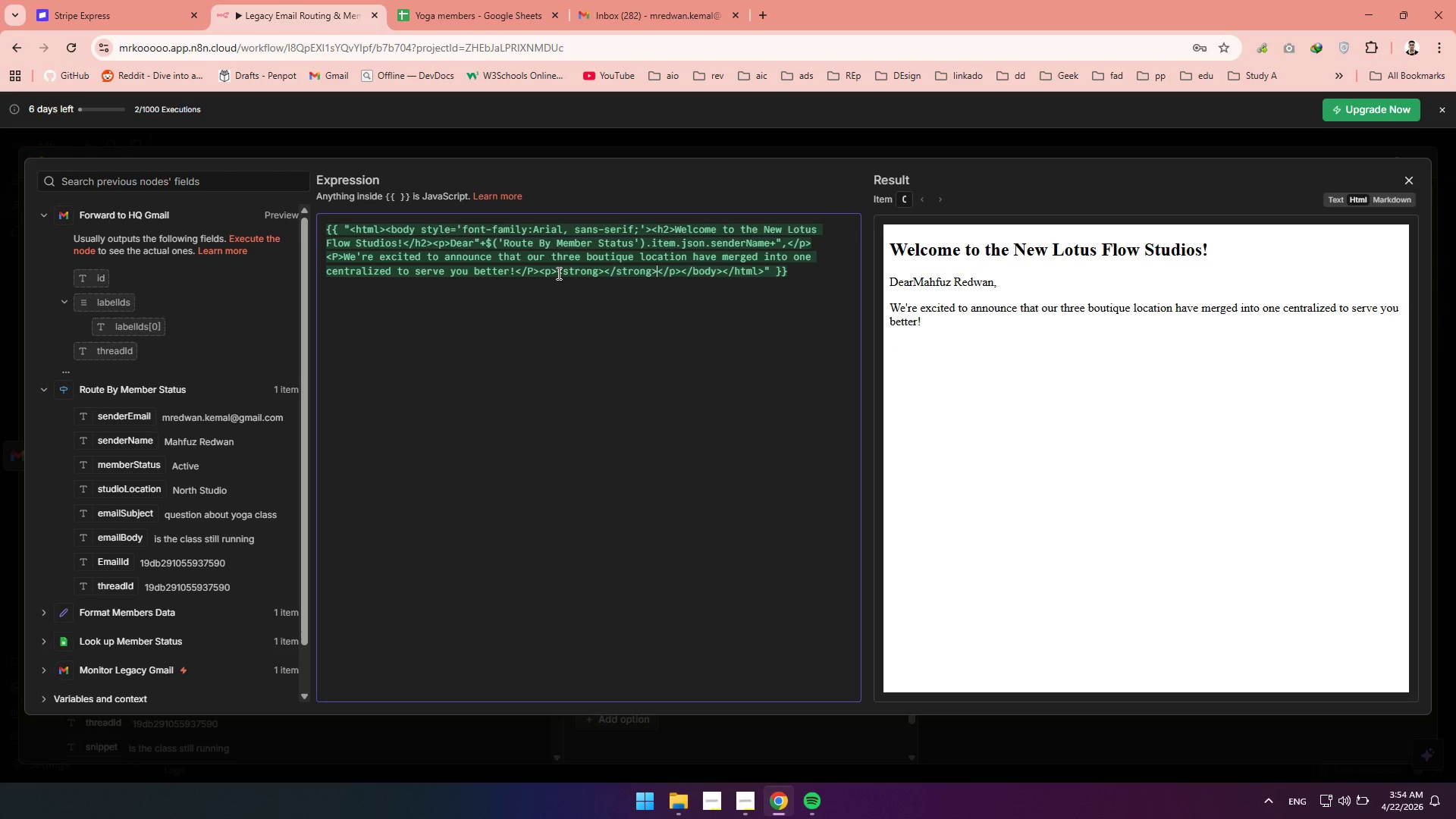 
left_click([607, 272])
 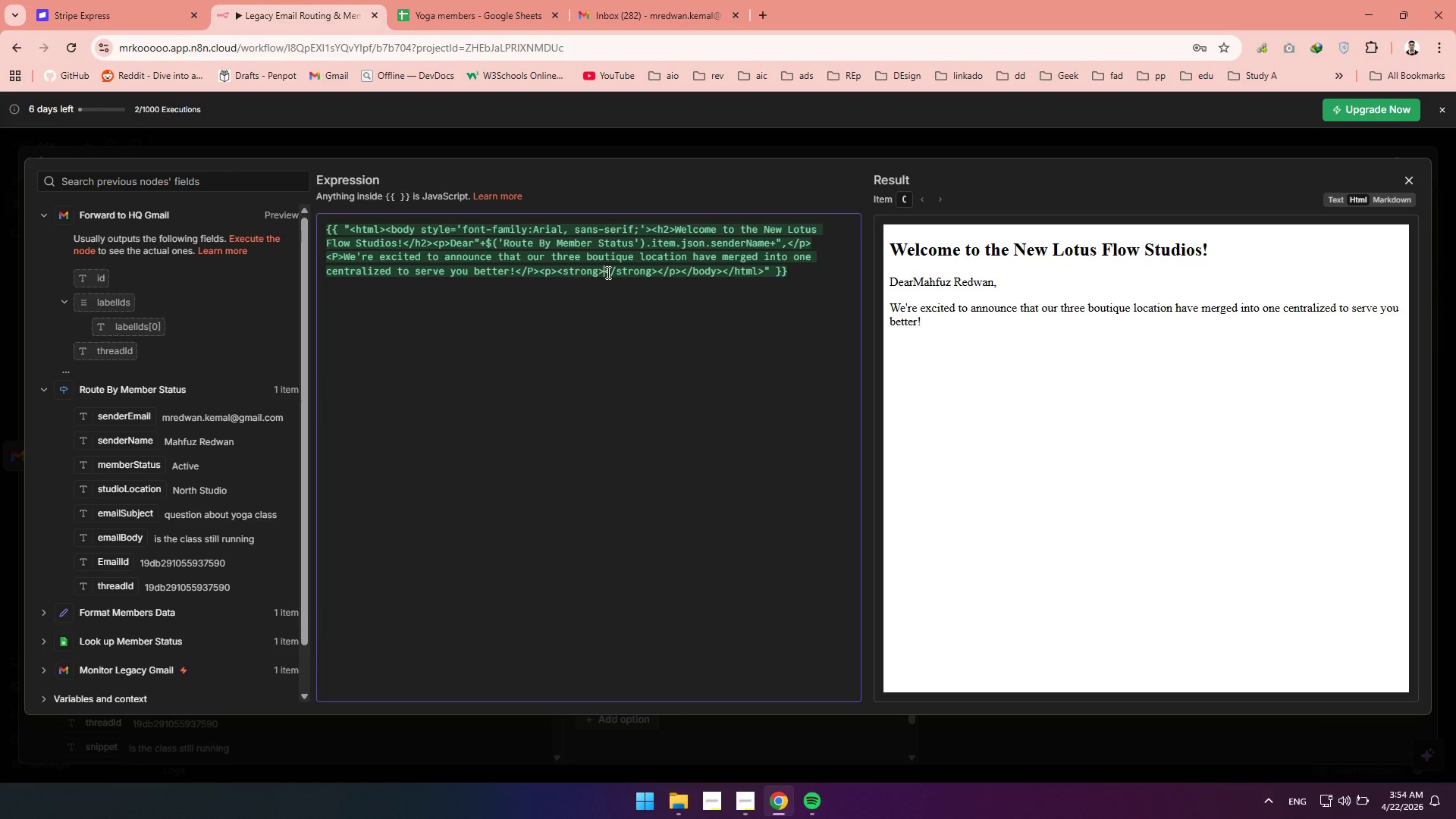 
wait(6.3)
 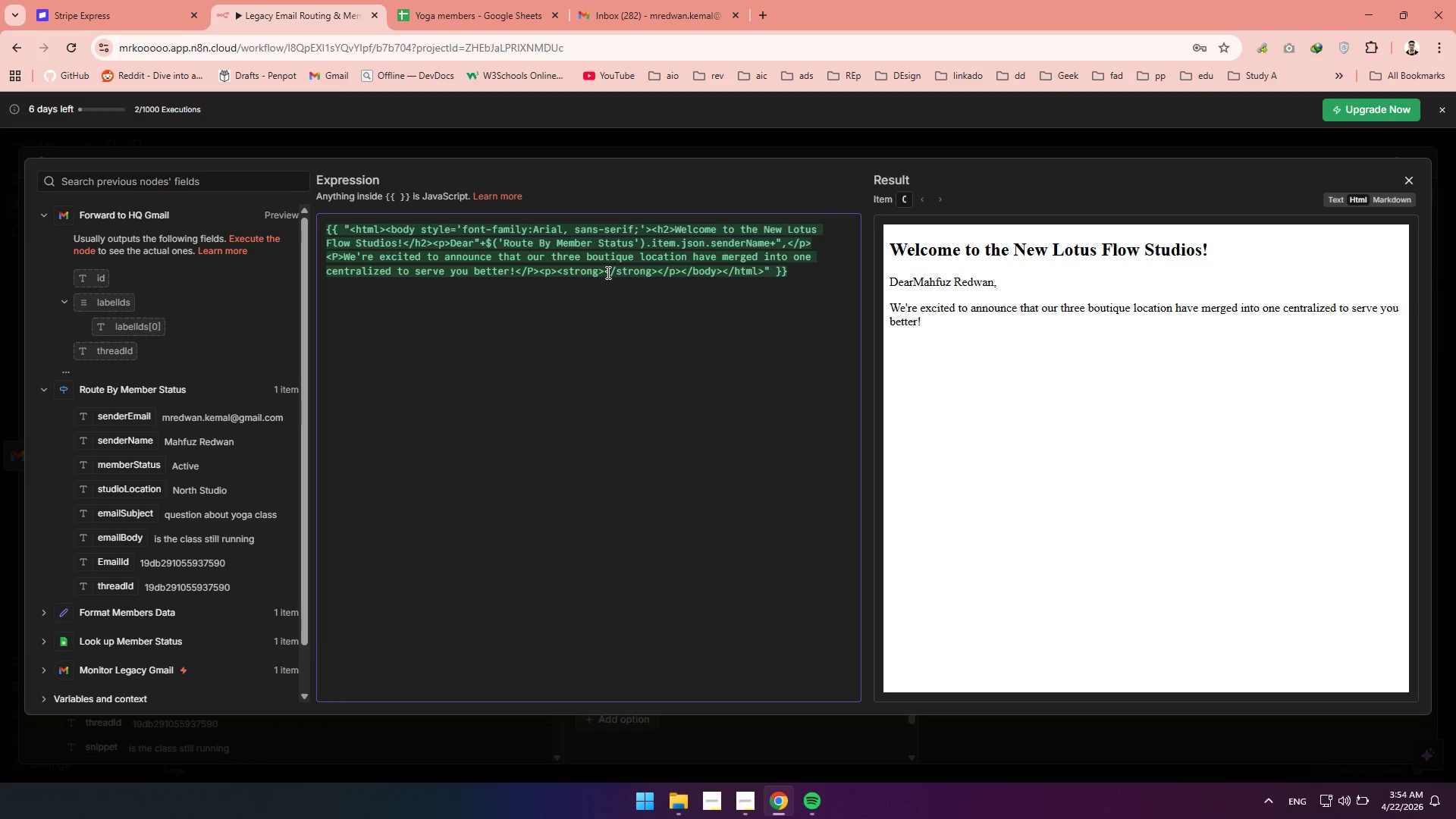 
type(What this mean for you)
 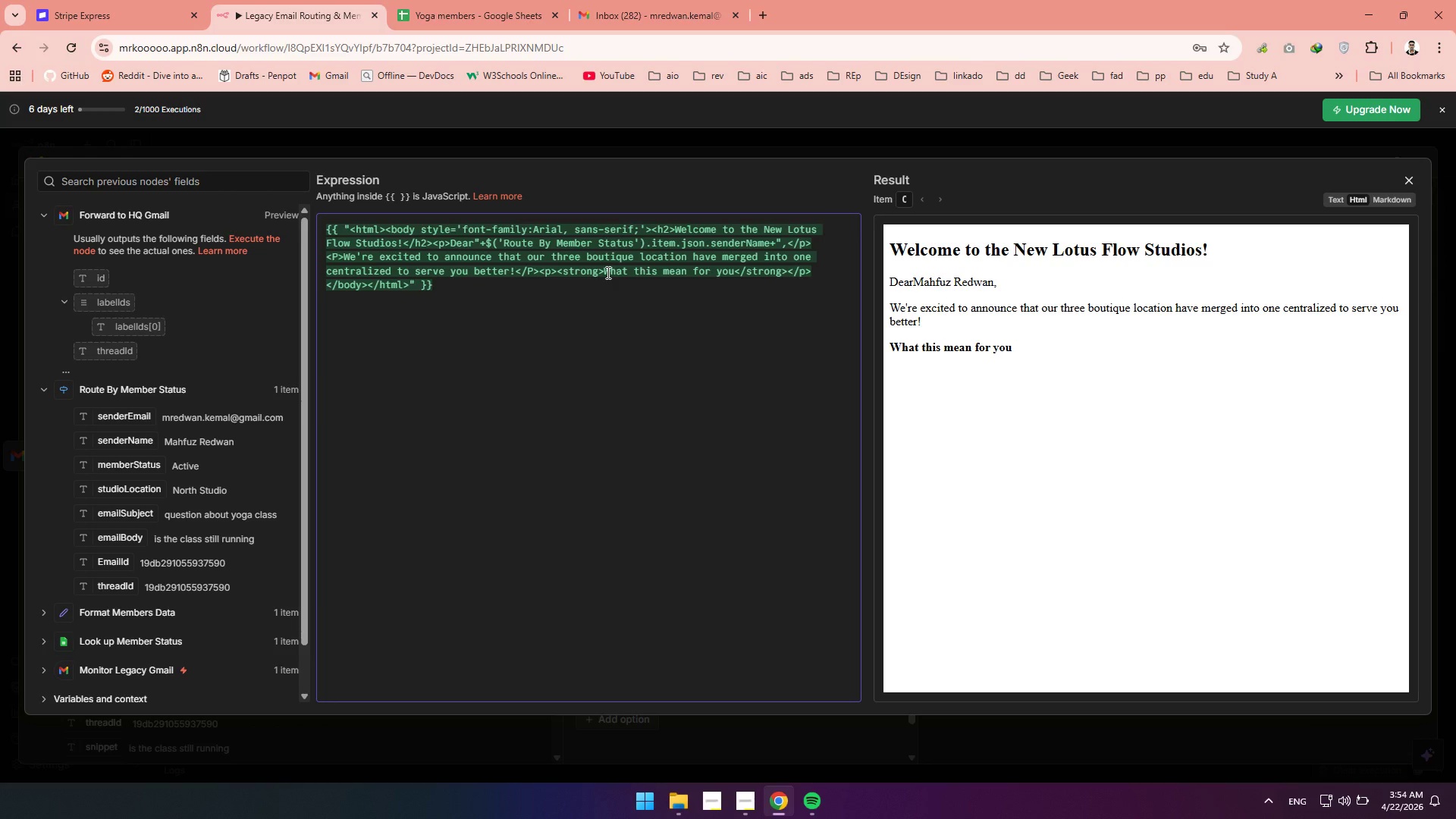 
key(Shift+Semicolon)
 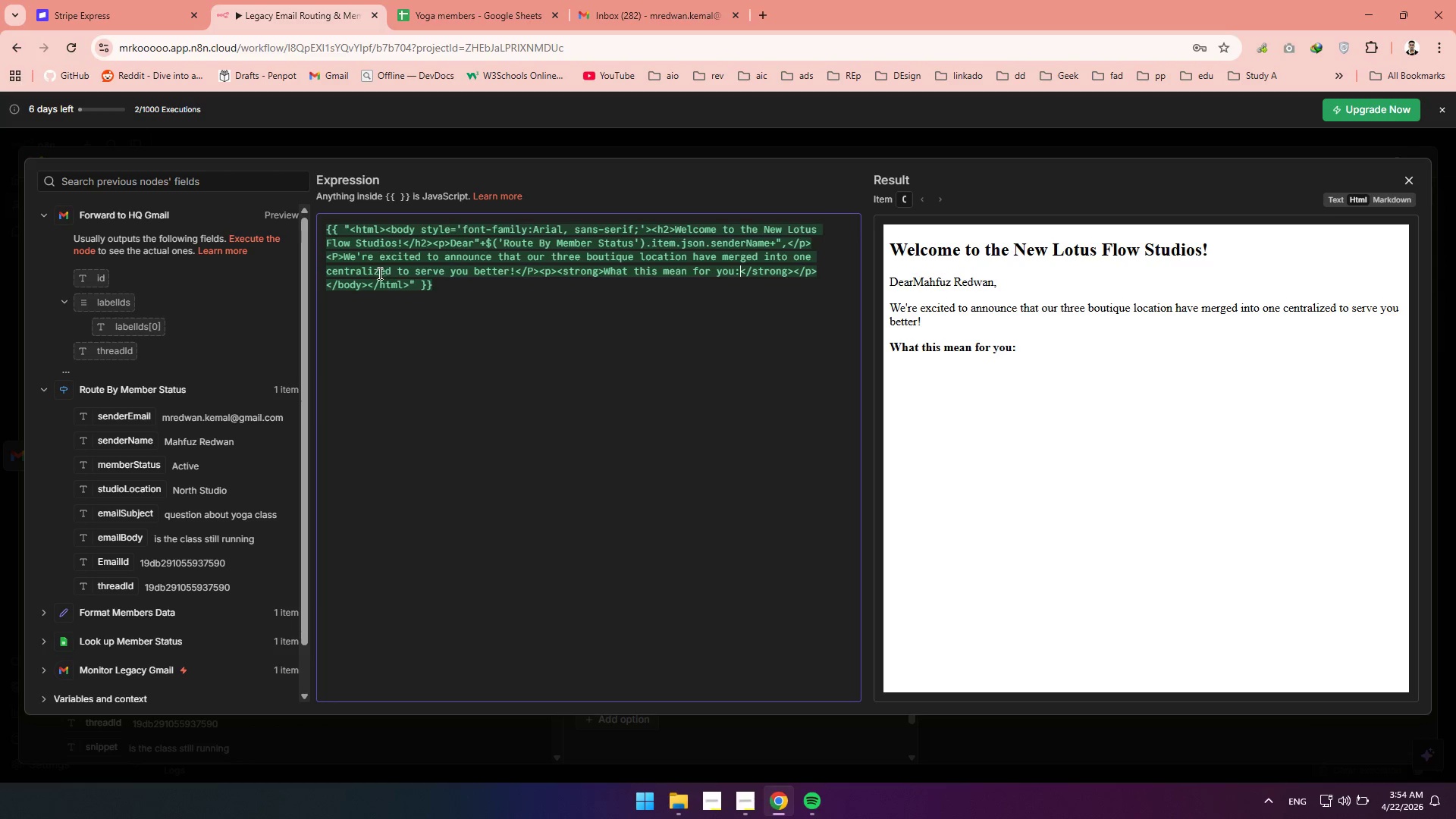 
wait(10.02)
 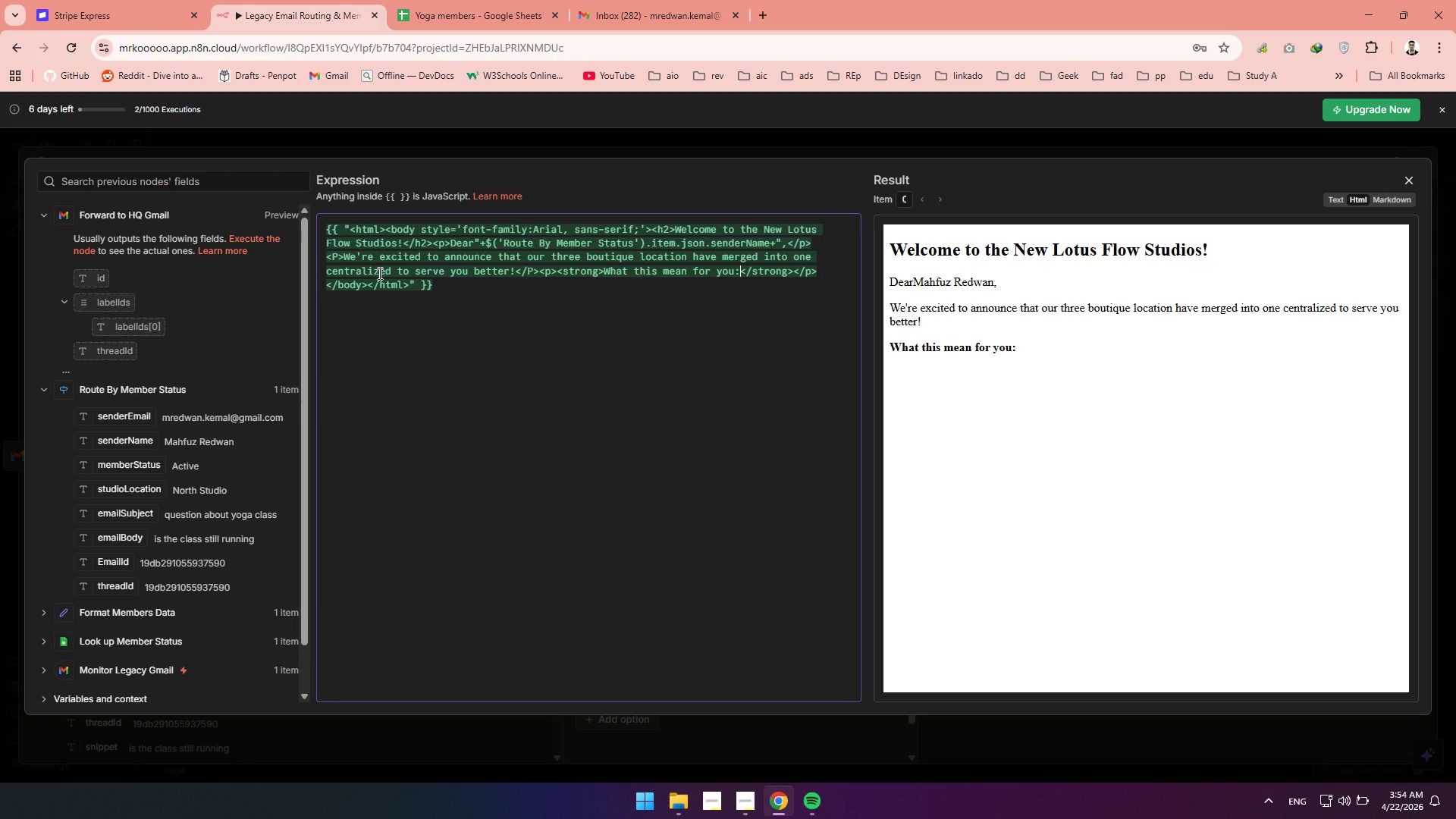 
left_click([824, 271])
 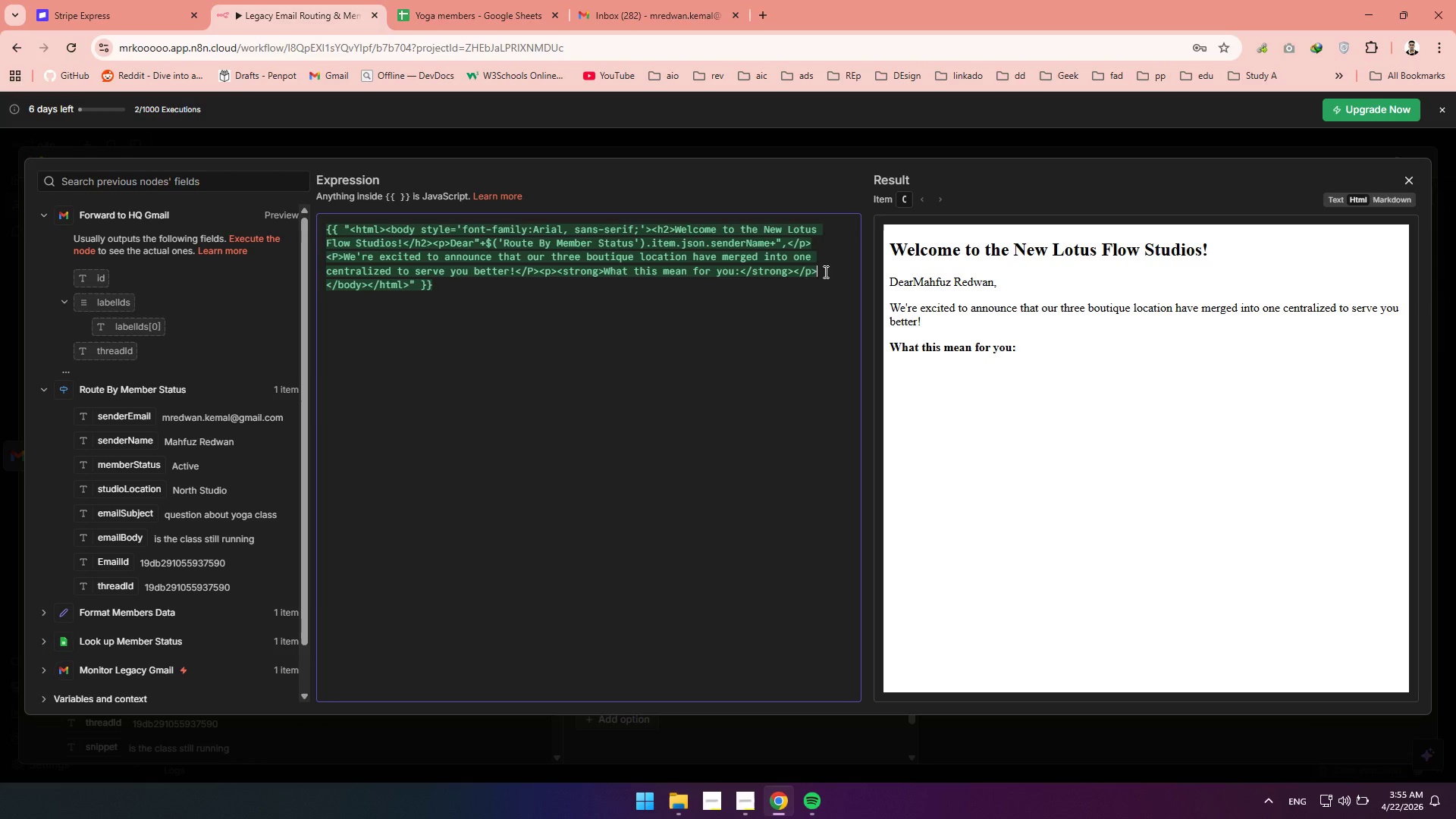 
type(<ul><li></ul>)
 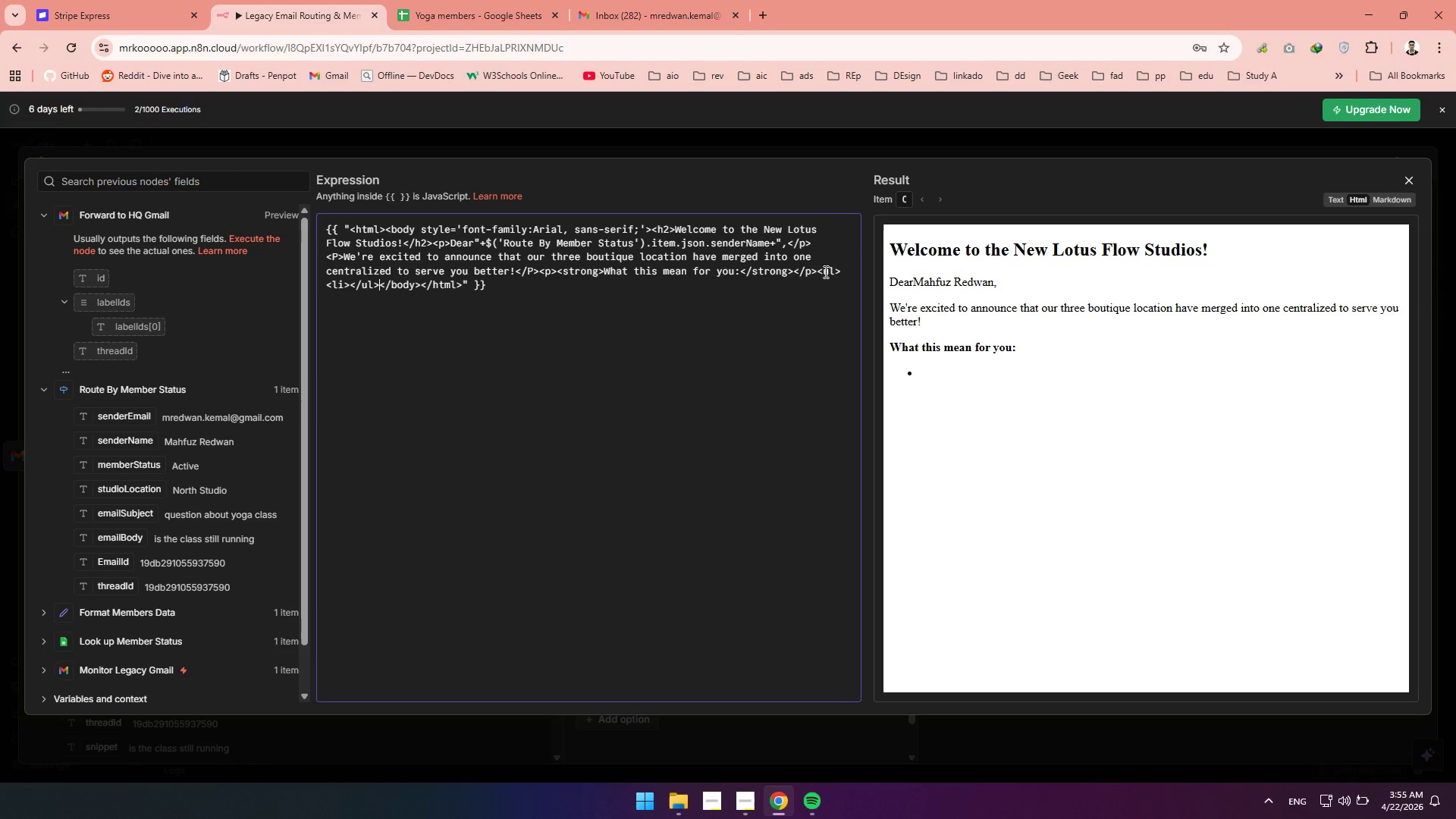 
key(Control+ControlRight)
 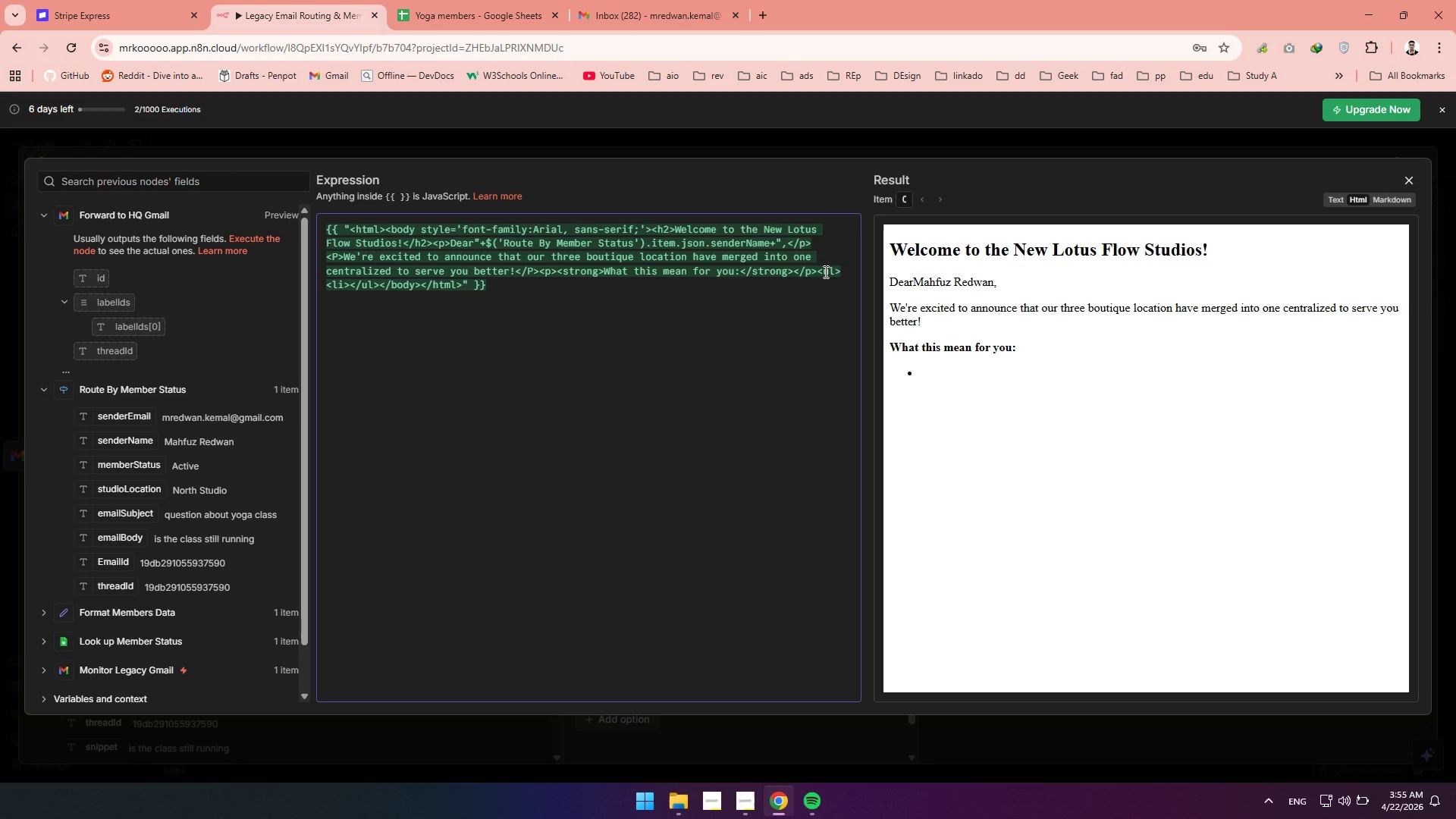 
key(Control+ControlRight)
 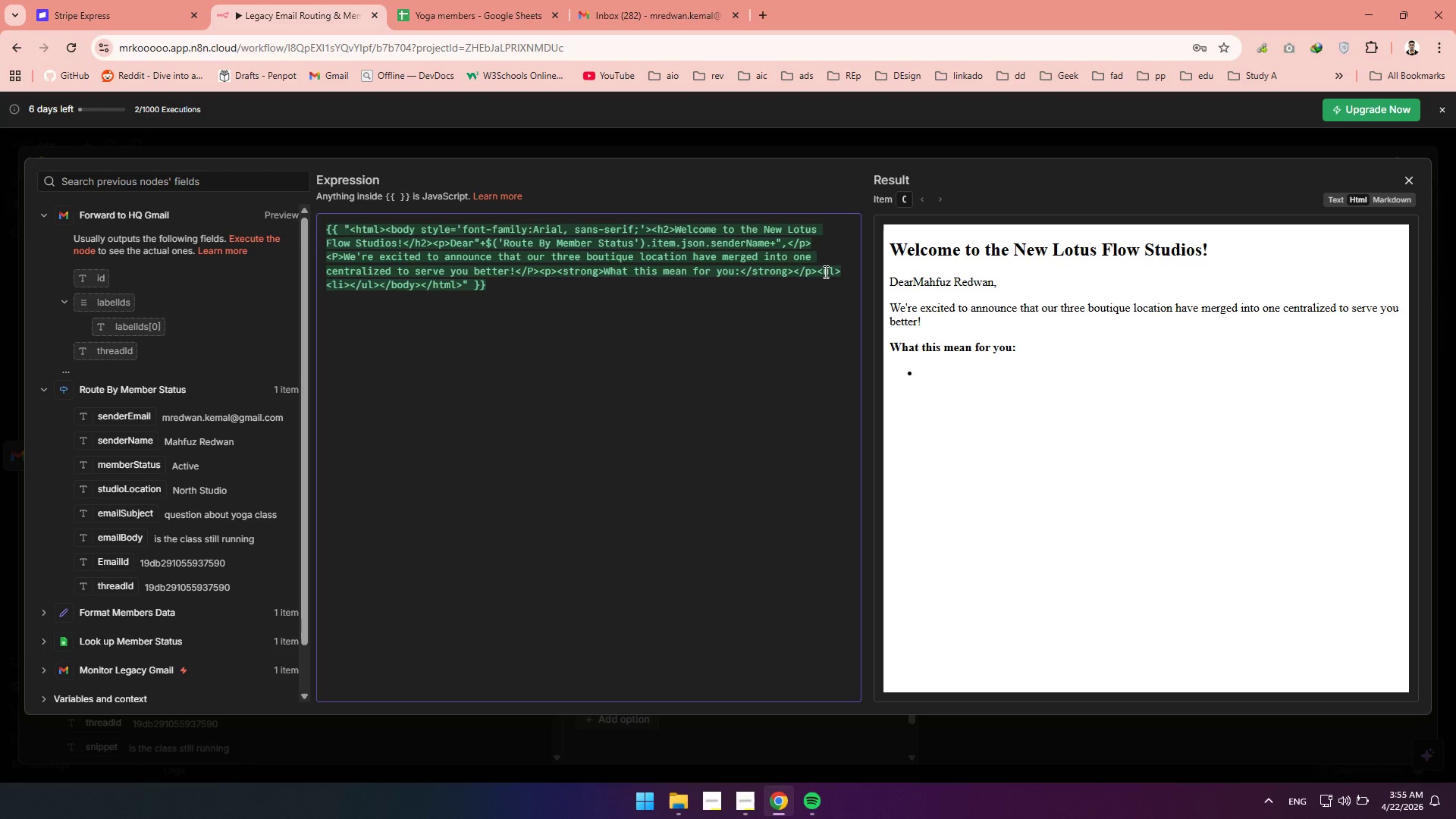 
key(Control+ControlRight)
 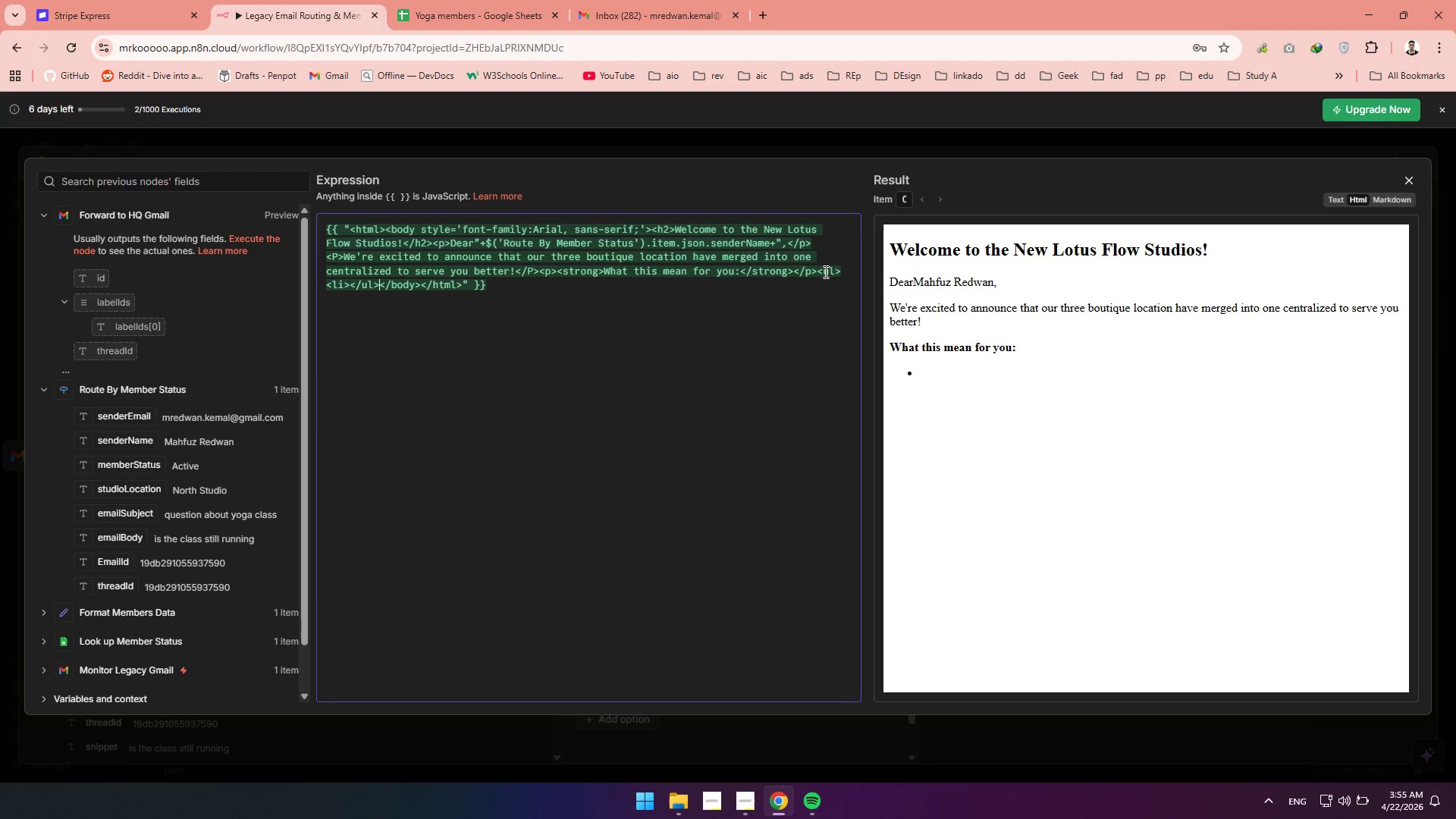 
key(Control+ControlRight)
 